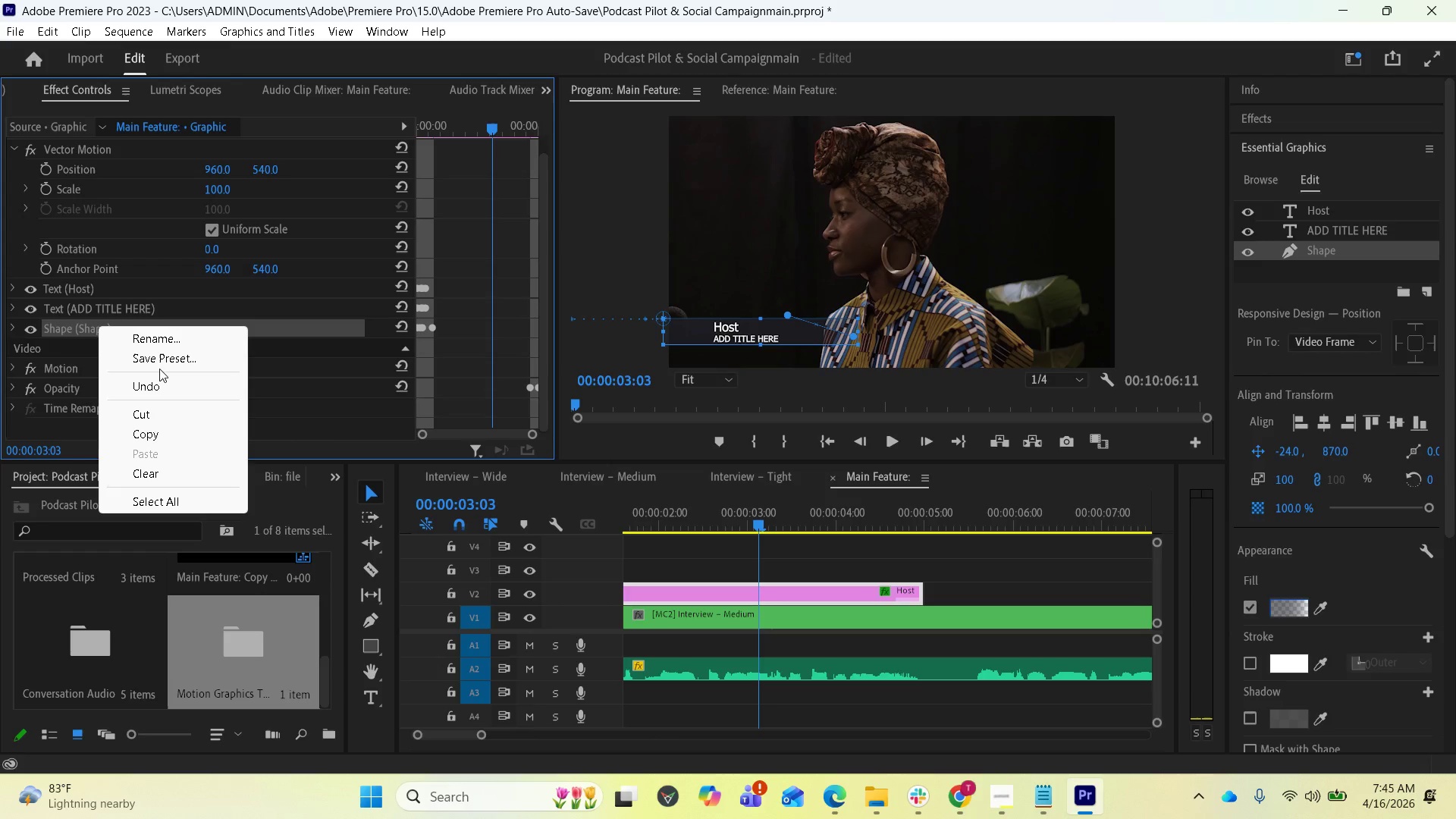 
left_click([165, 343])
 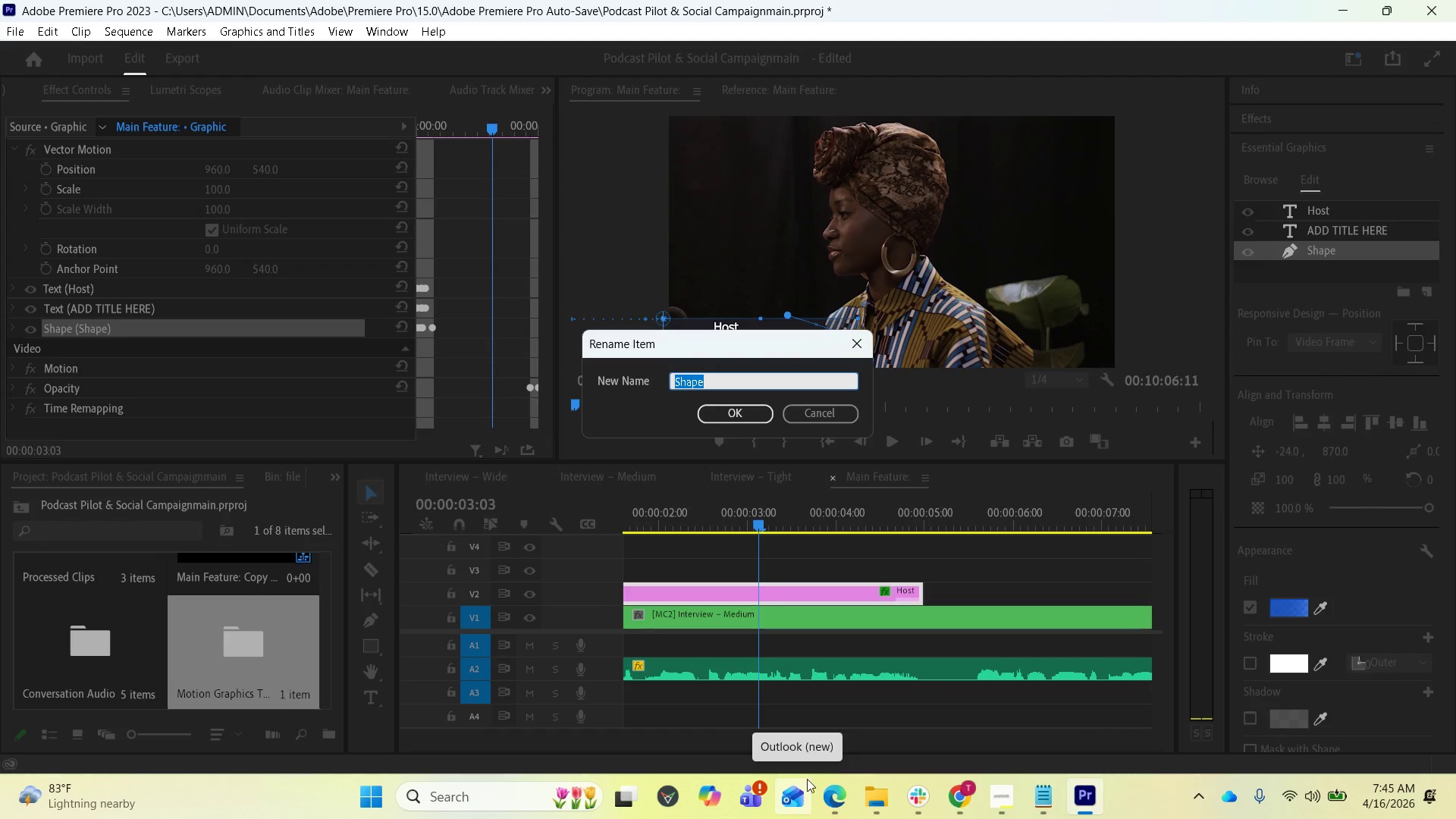 
wait(5.98)
 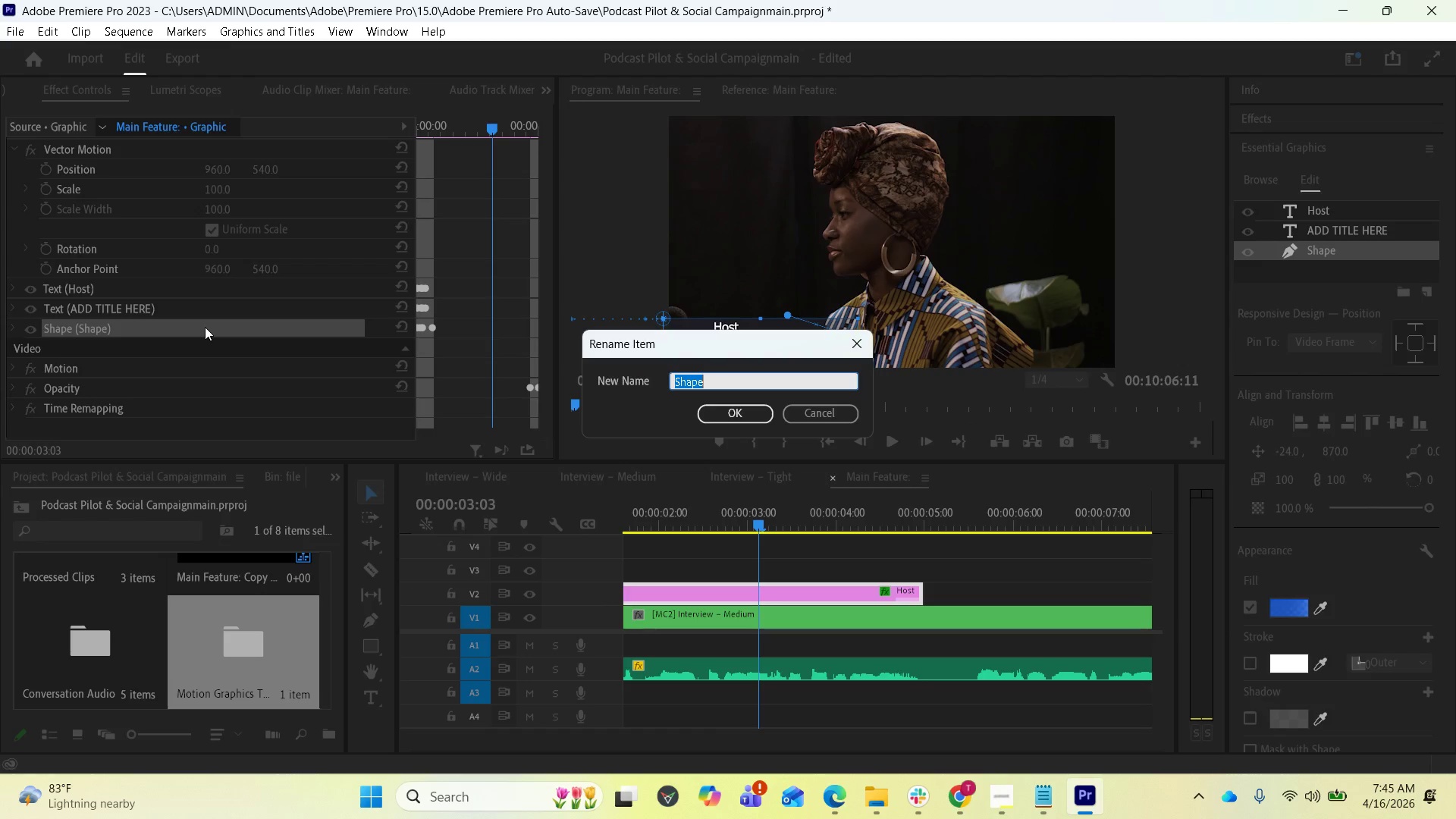 
type(bas)
 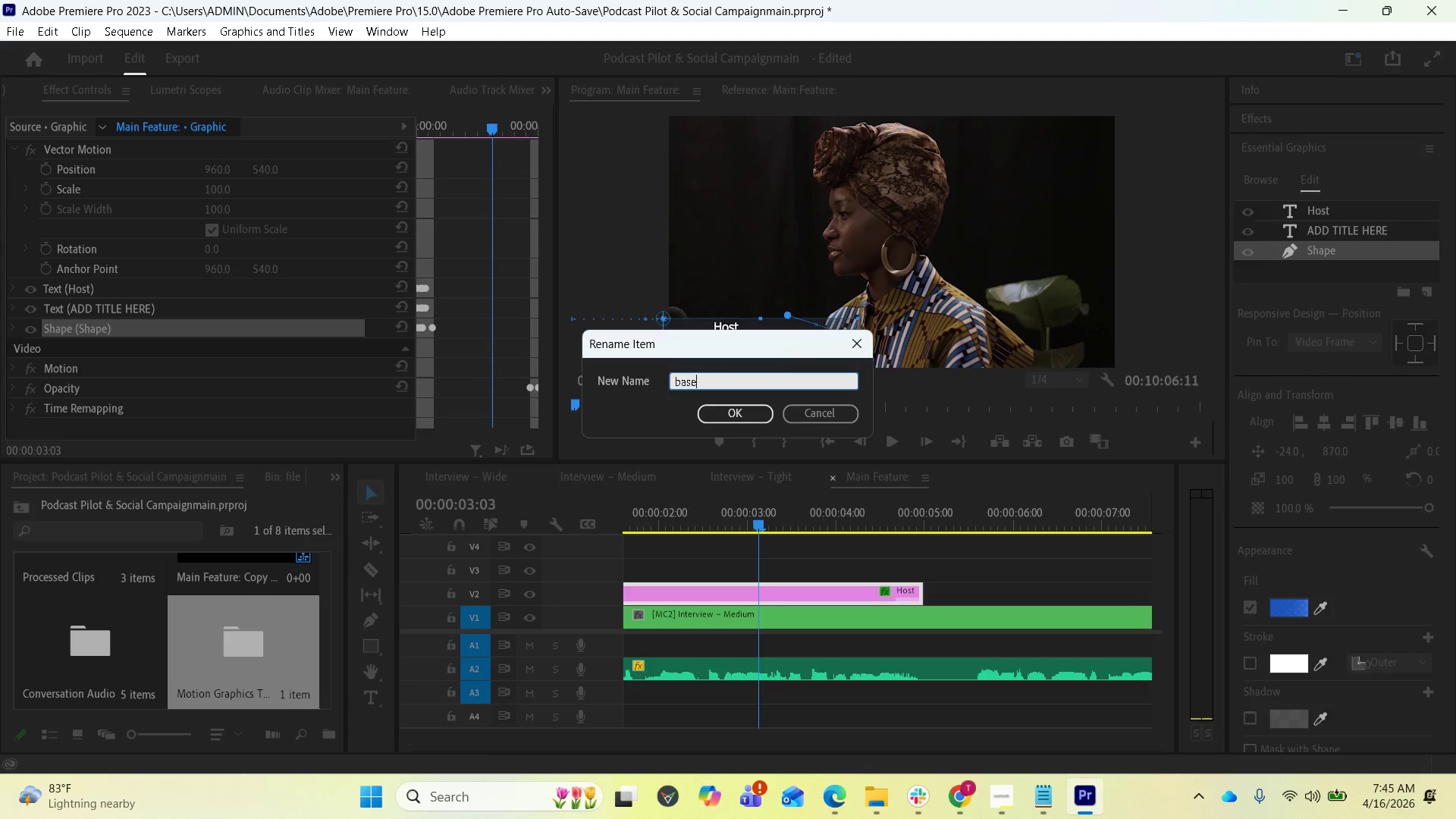 
key(E)
 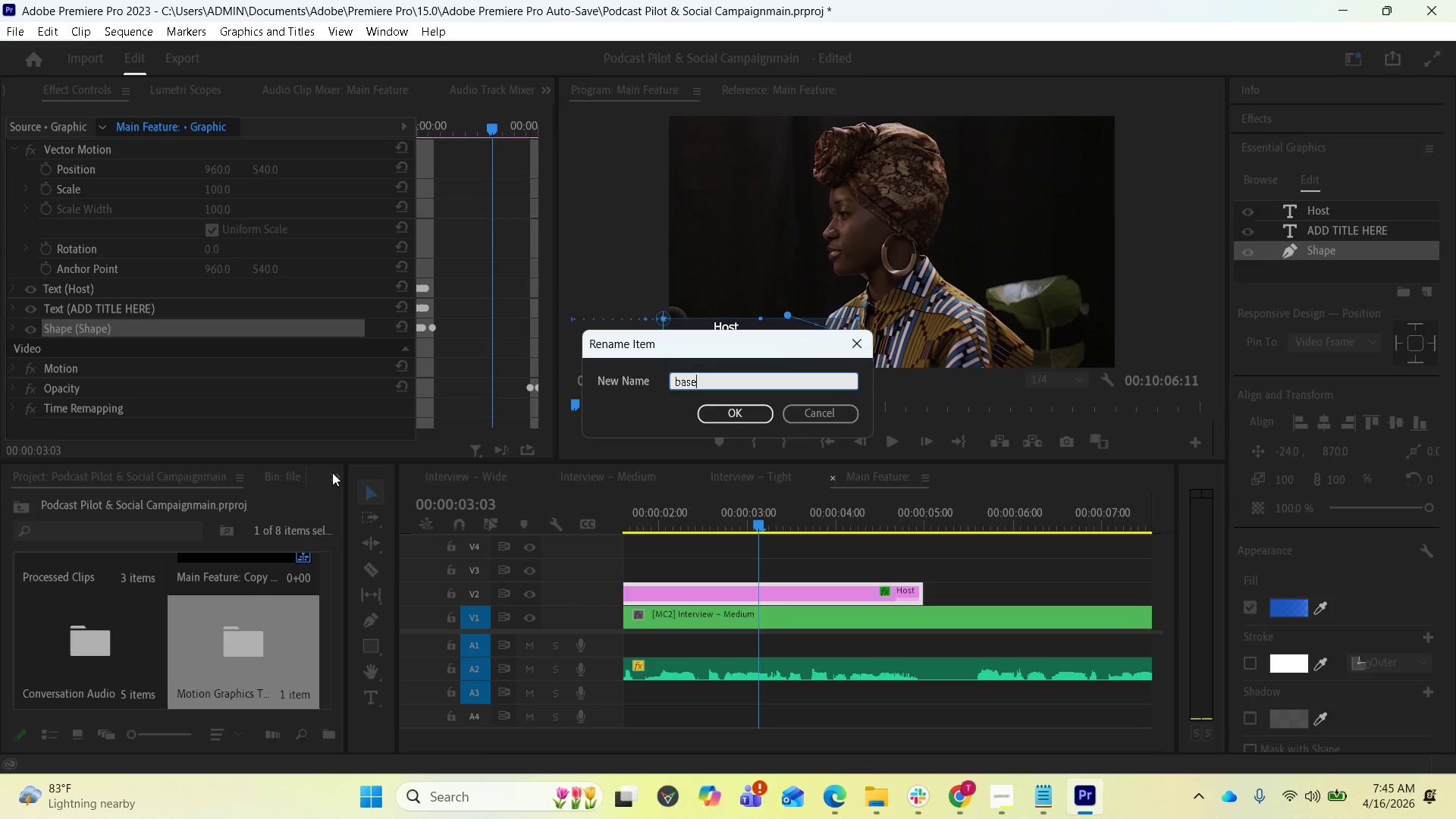 
key(Enter)
 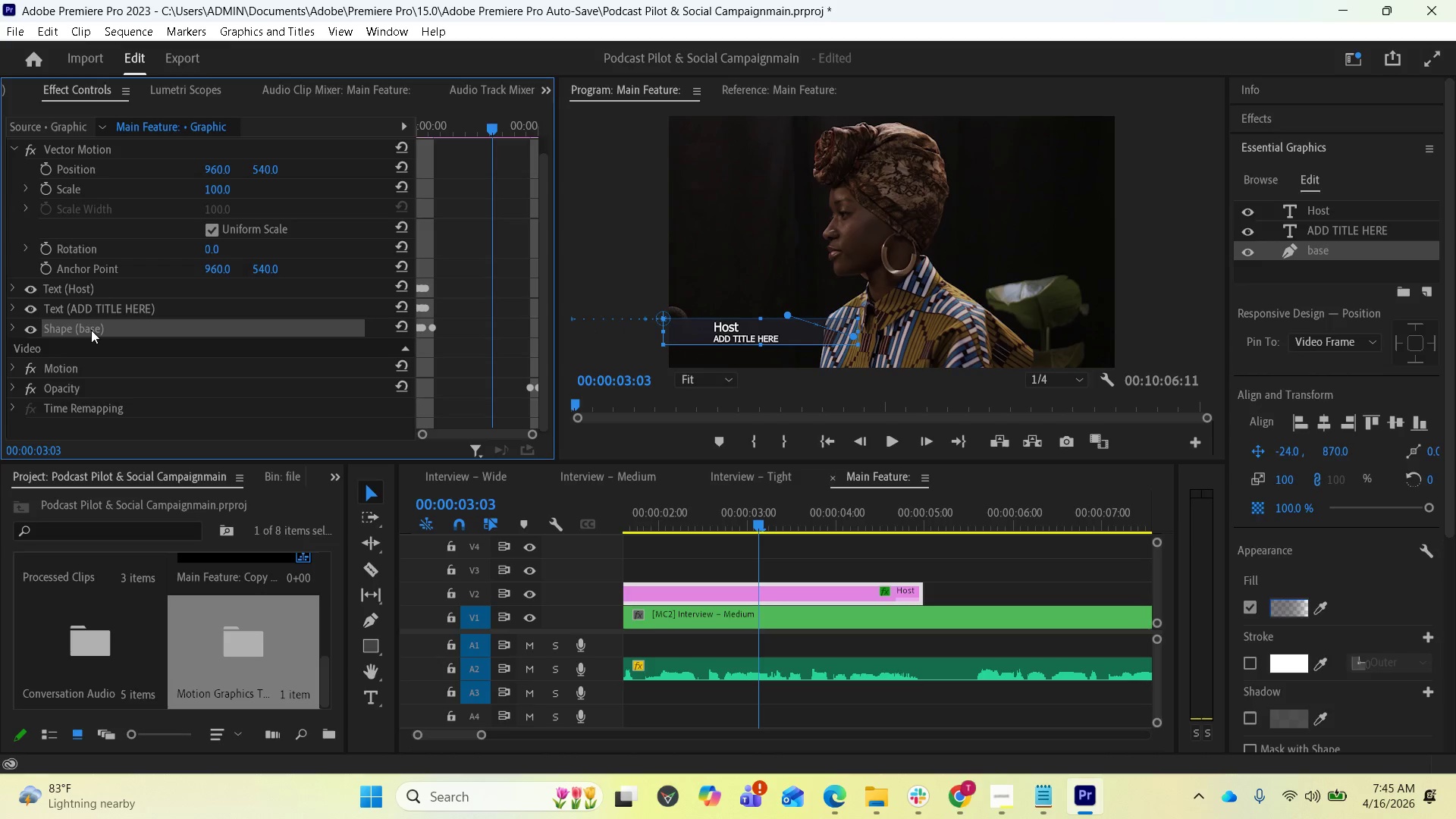 
key(Control+Z)
 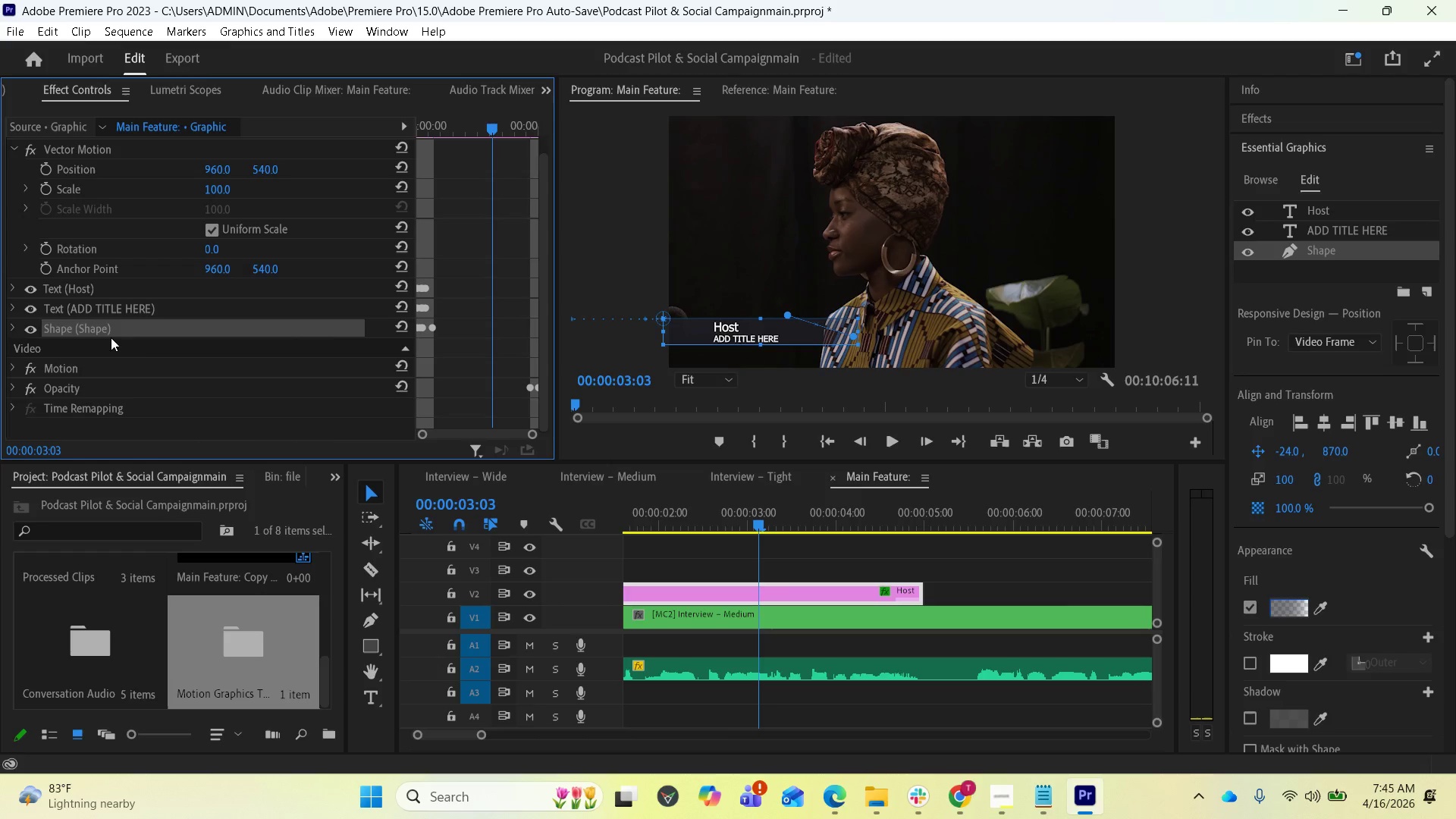 
wait(5.31)
 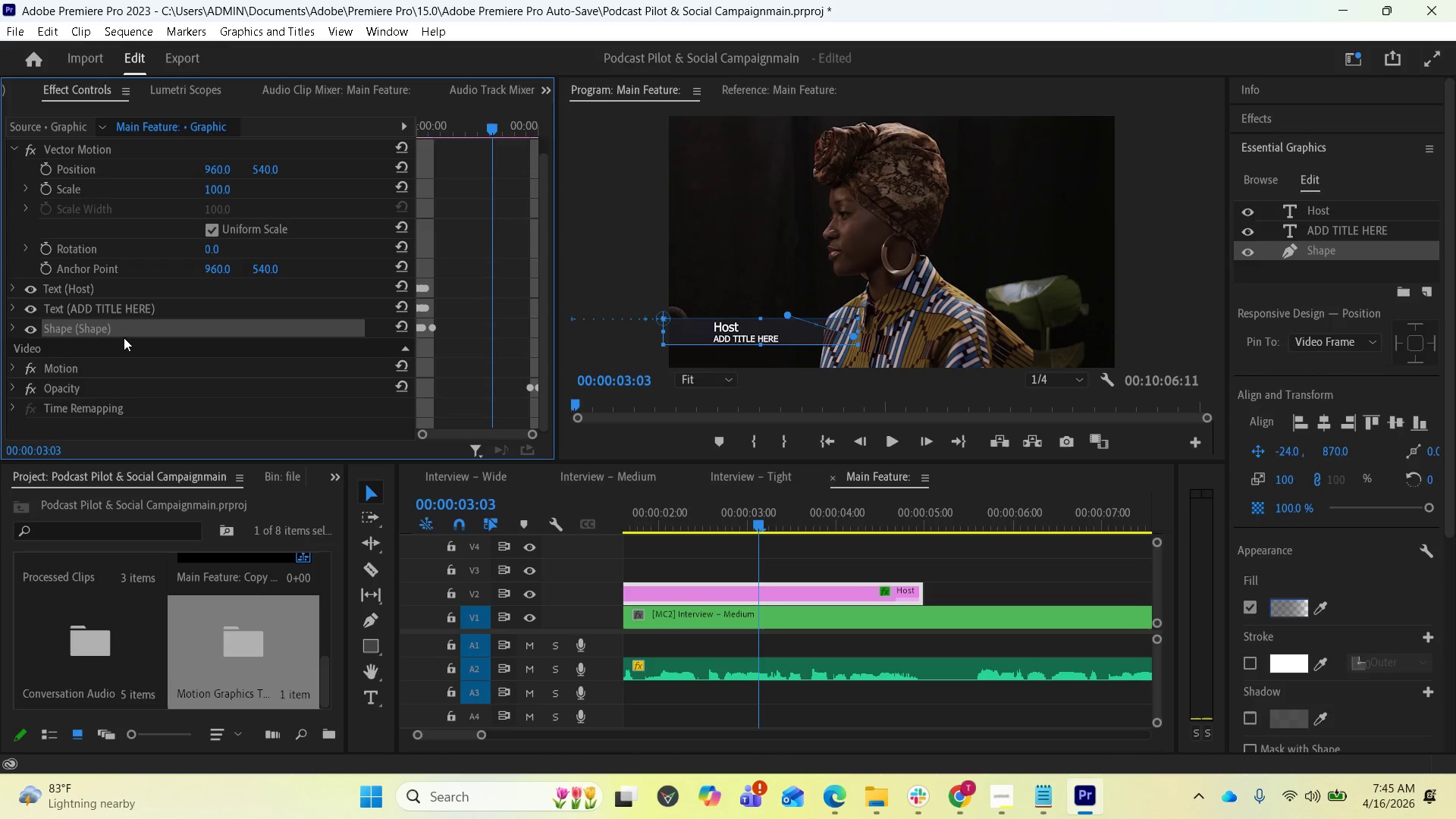 
right_click([181, 337])
 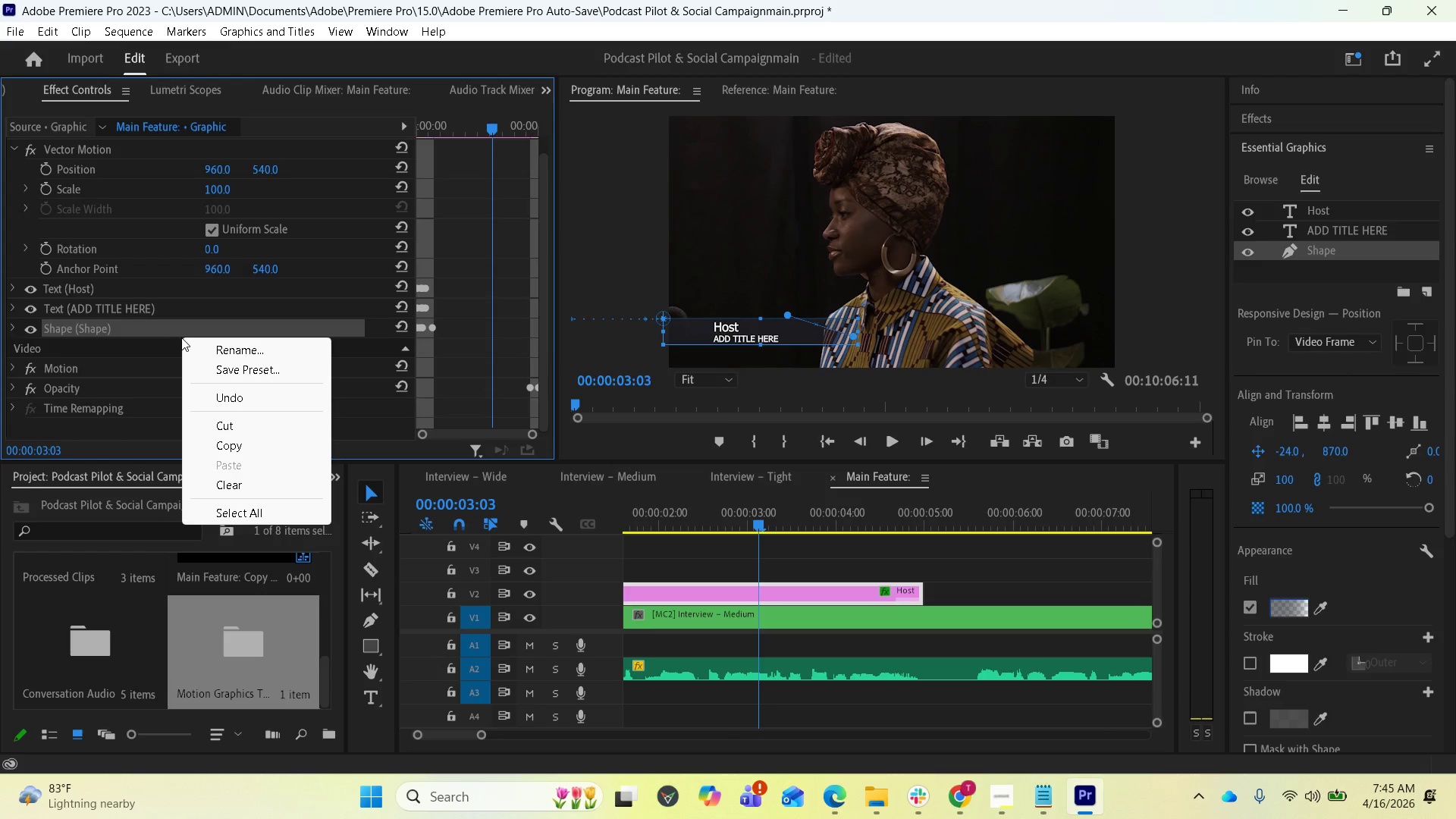 
wait(11.2)
 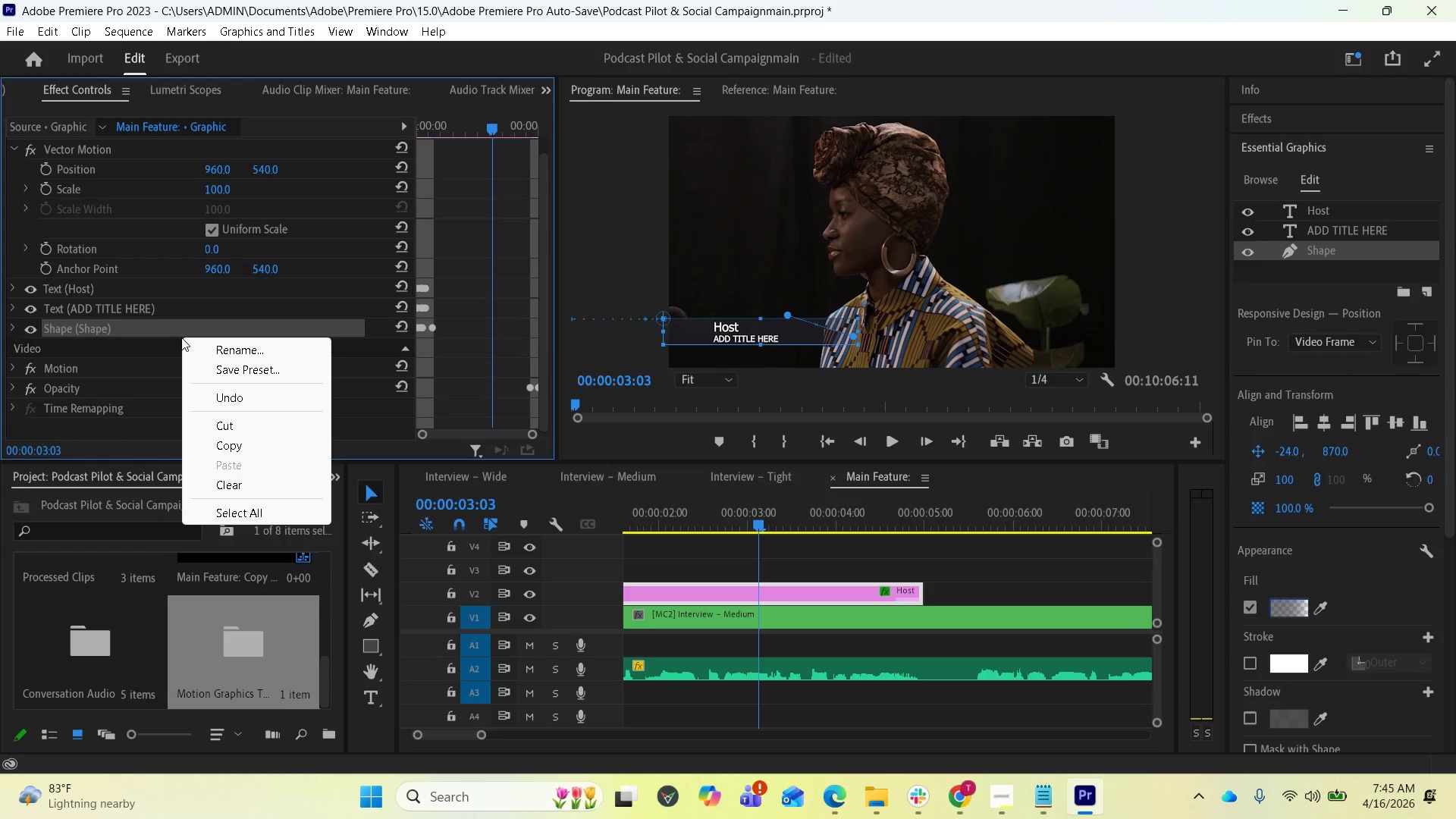 
left_click_drag(start_coordinate=[657, 590], to_coordinate=[668, 570])
 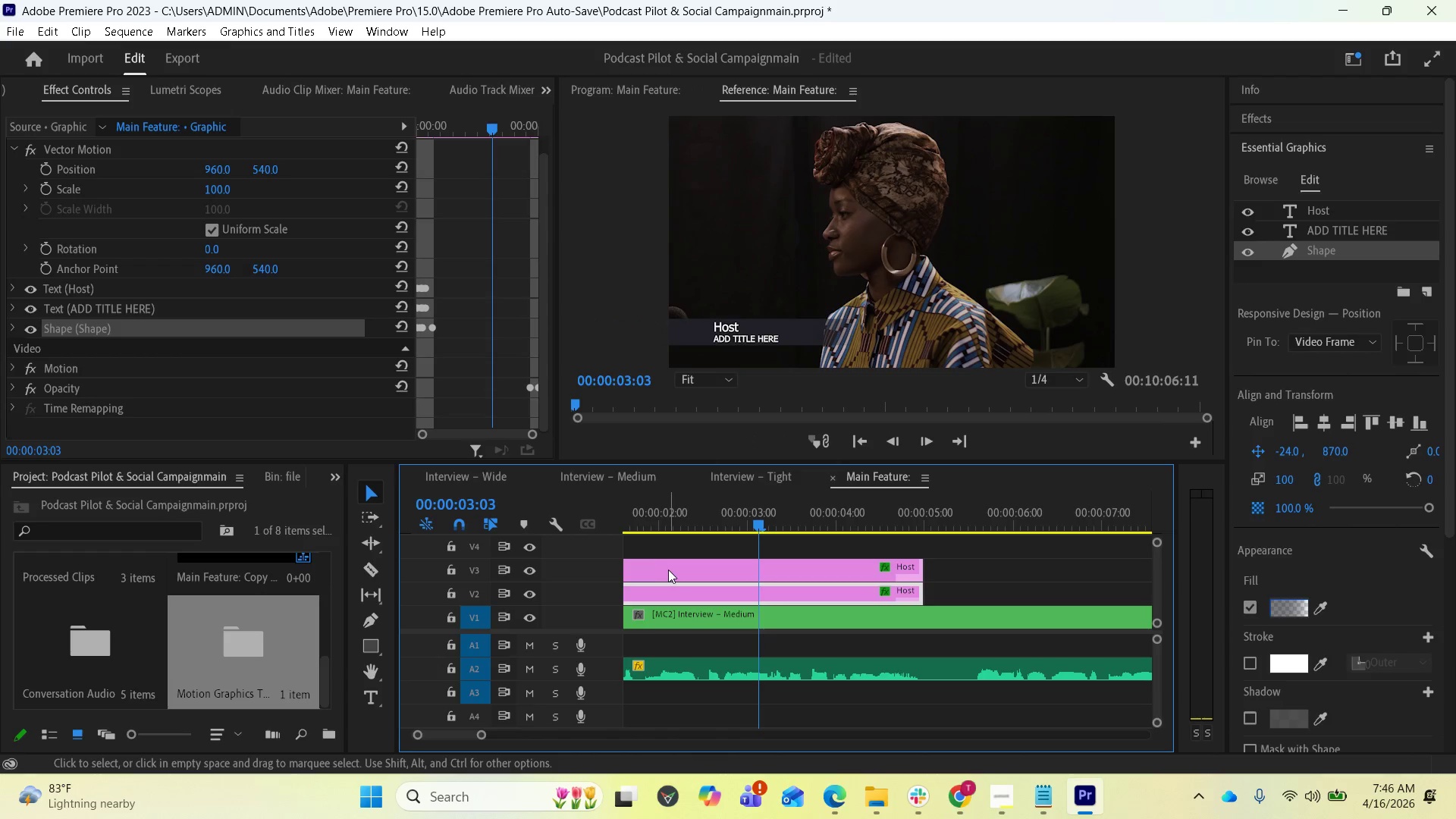 
hold_key(key=AltLeft, duration=2.0)
 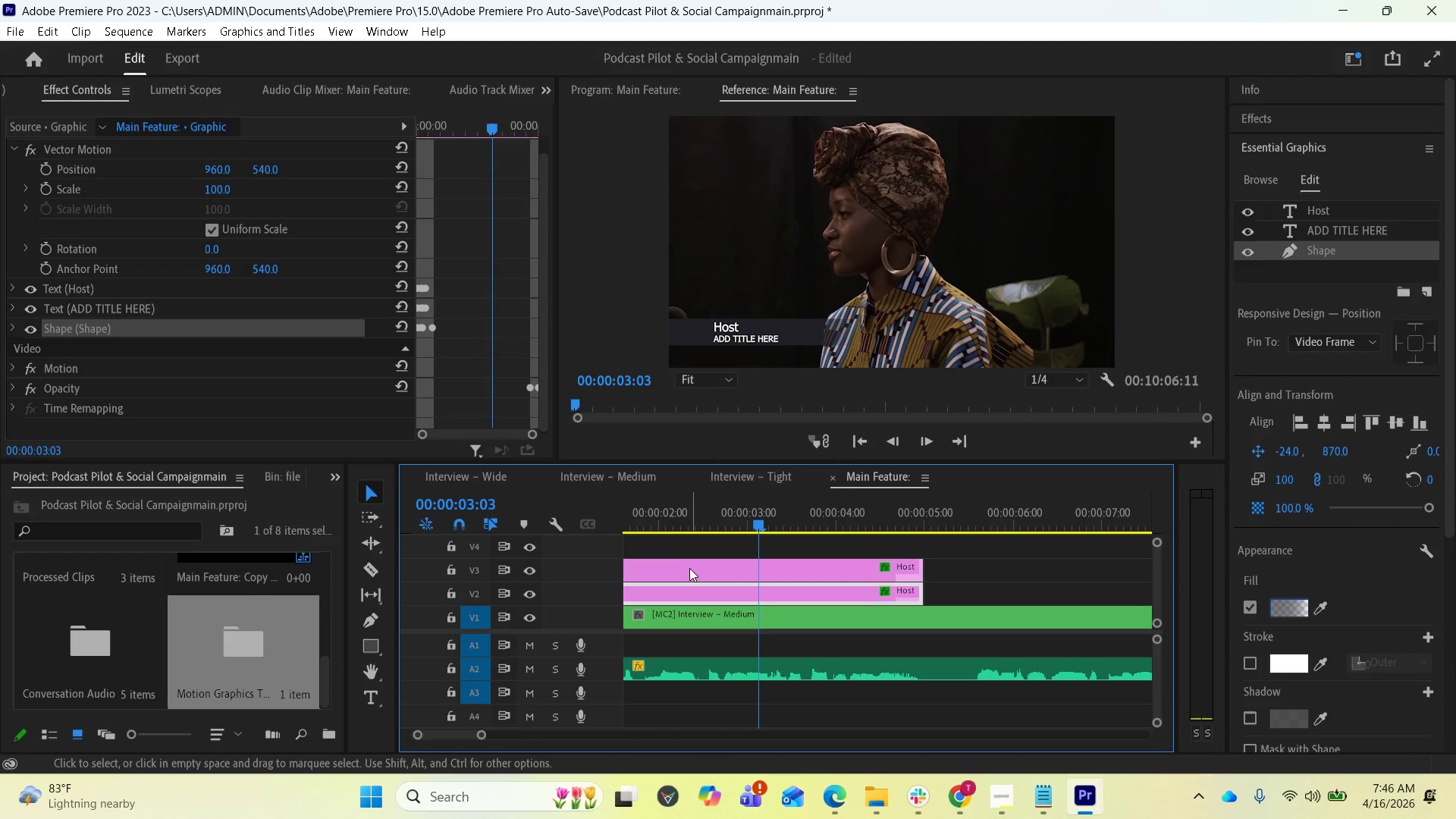 
left_click([689, 568])
 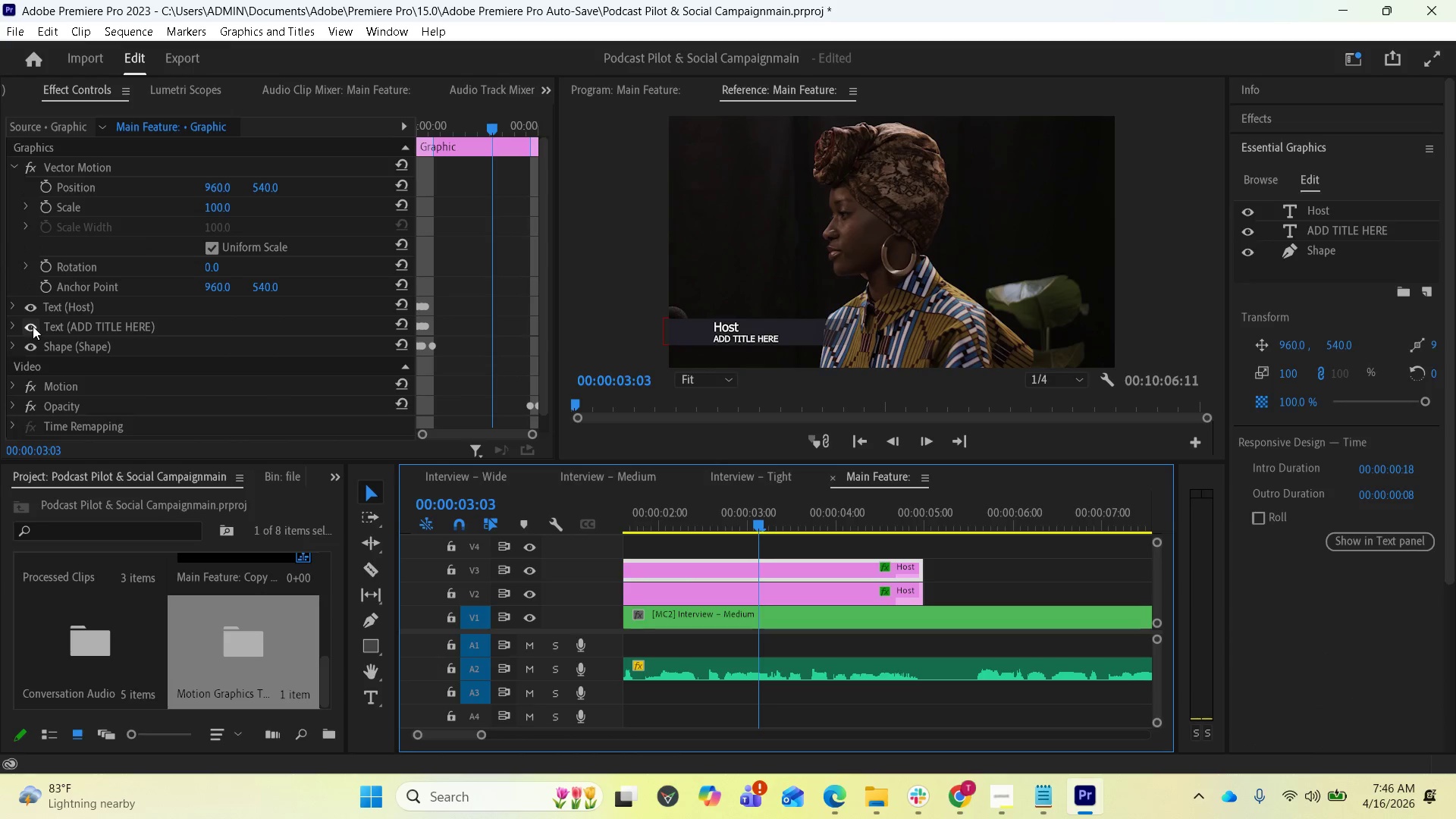 
left_click([32, 328])
 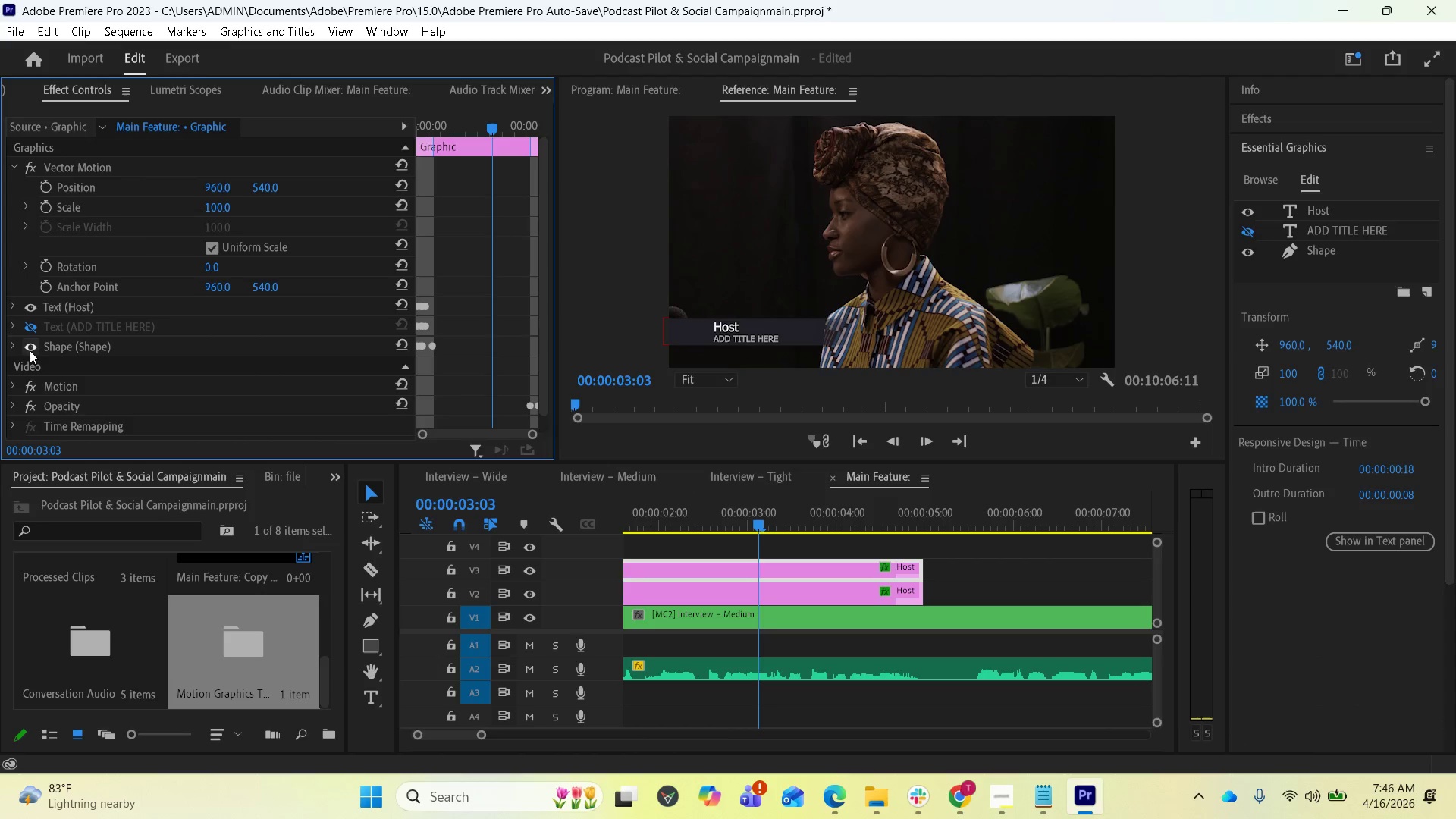 
wait(11.8)
 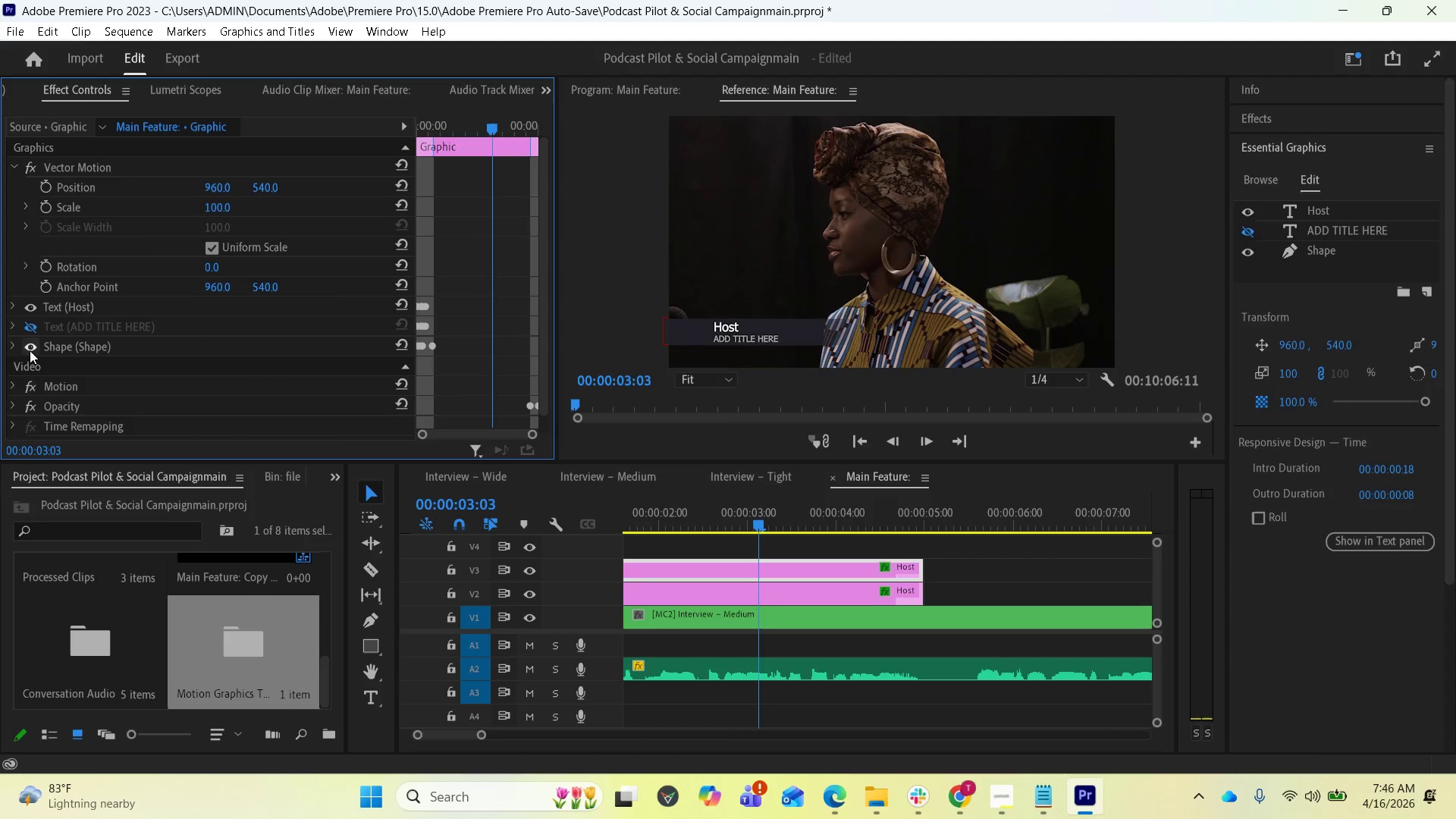 
scroll: coordinate [95, 408], scroll_direction: down, amount: 6.0
 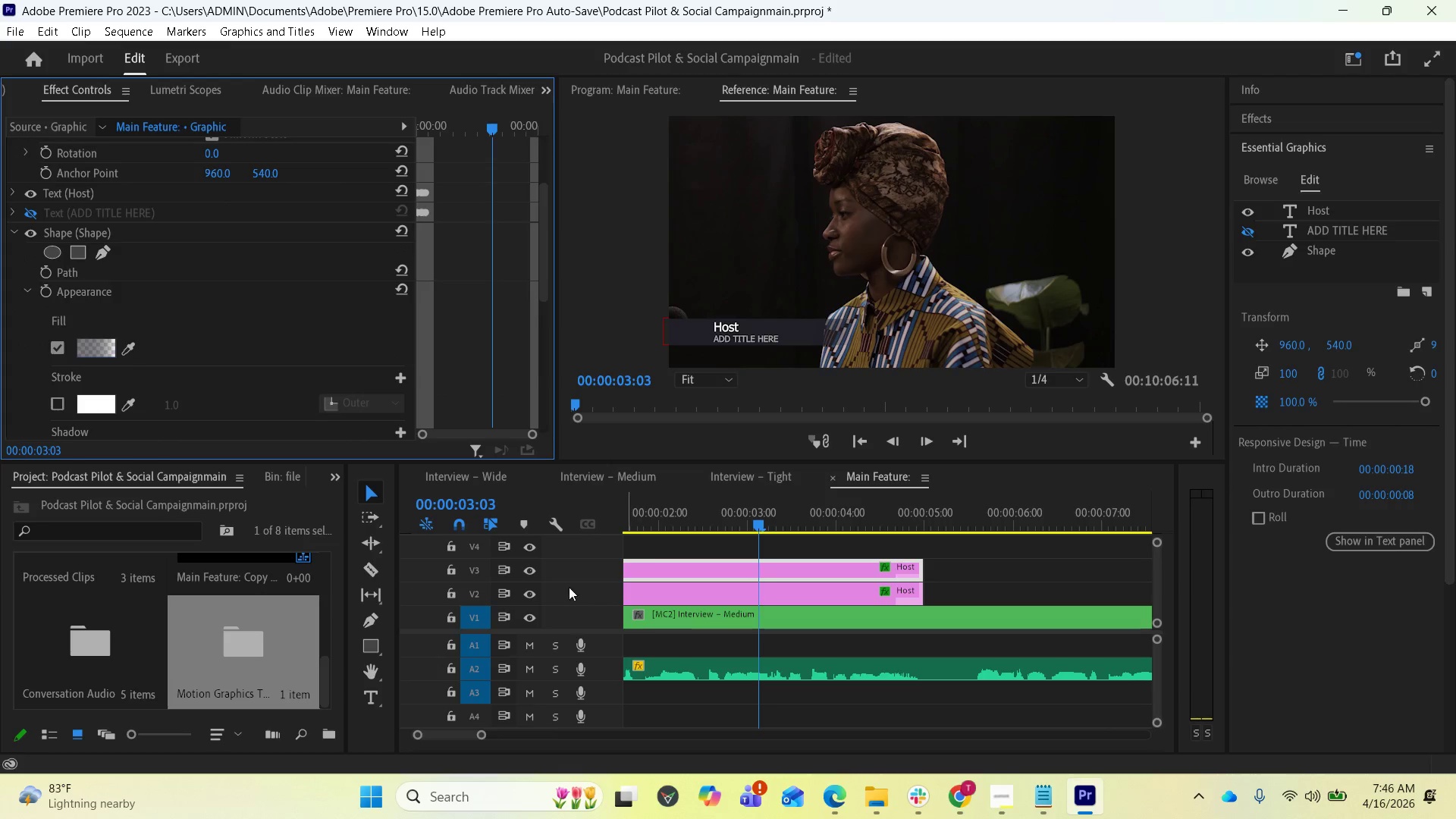 
left_click([526, 594])
 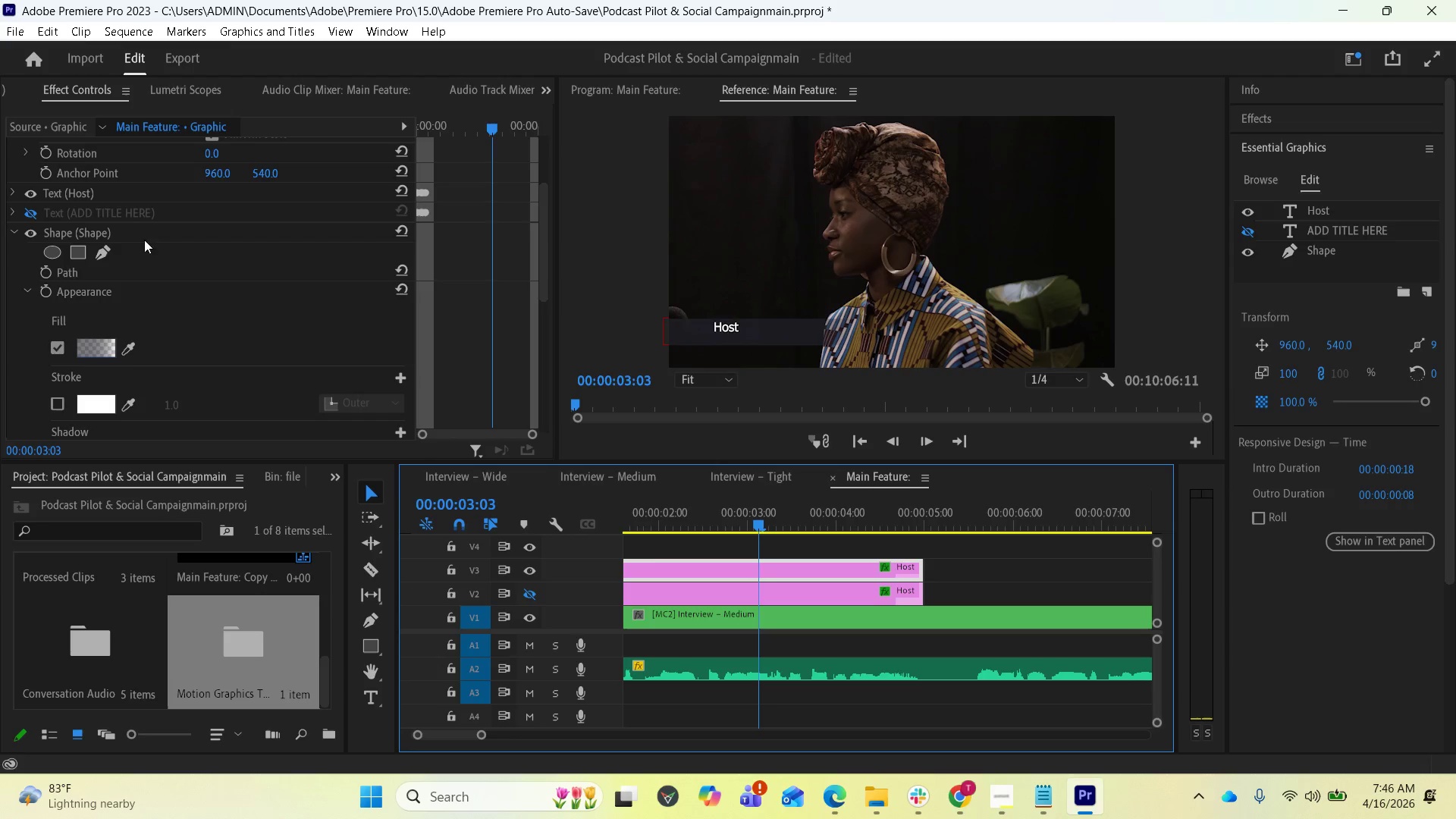 
wait(5.72)
 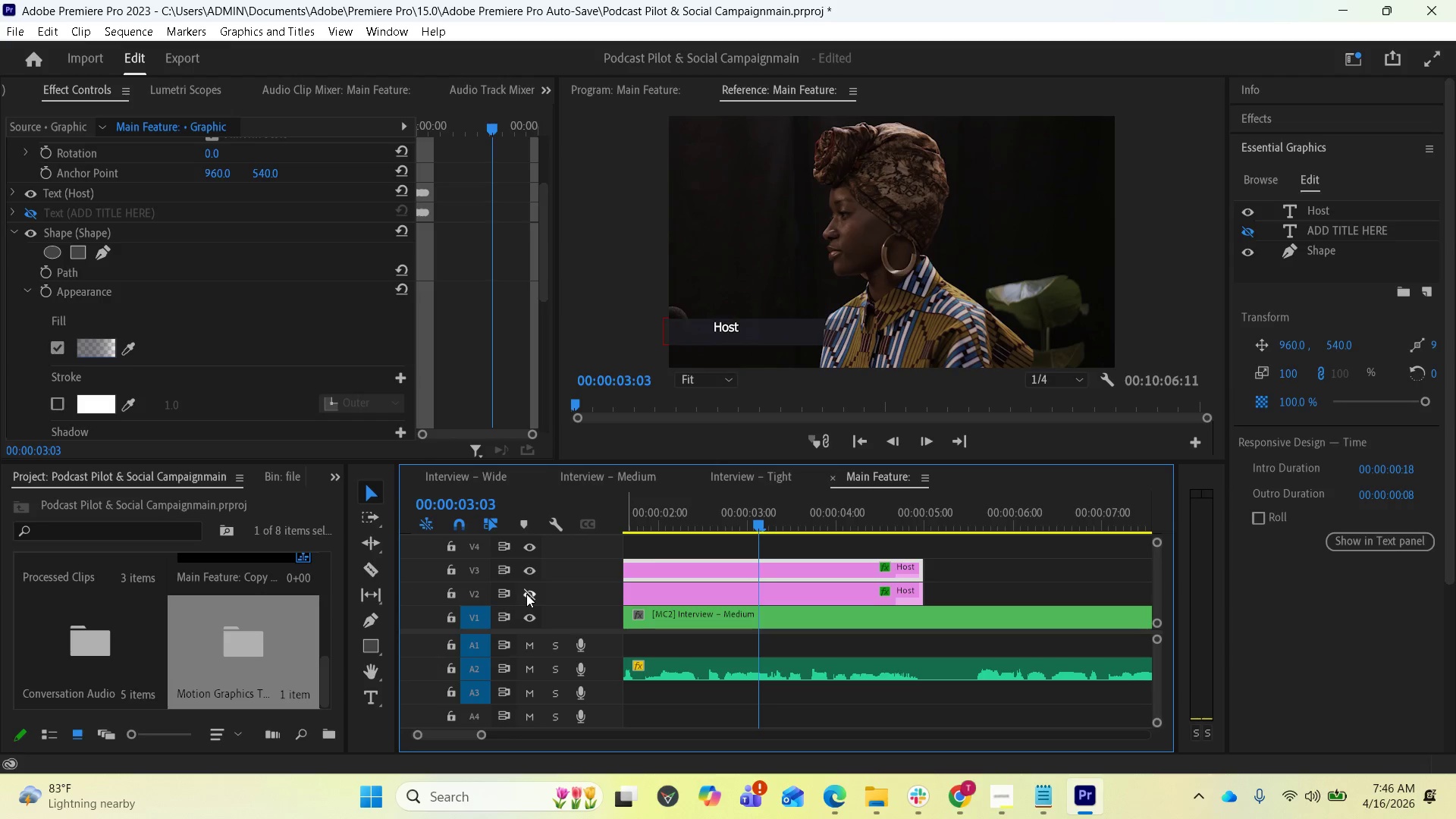 
left_click([36, 195])
 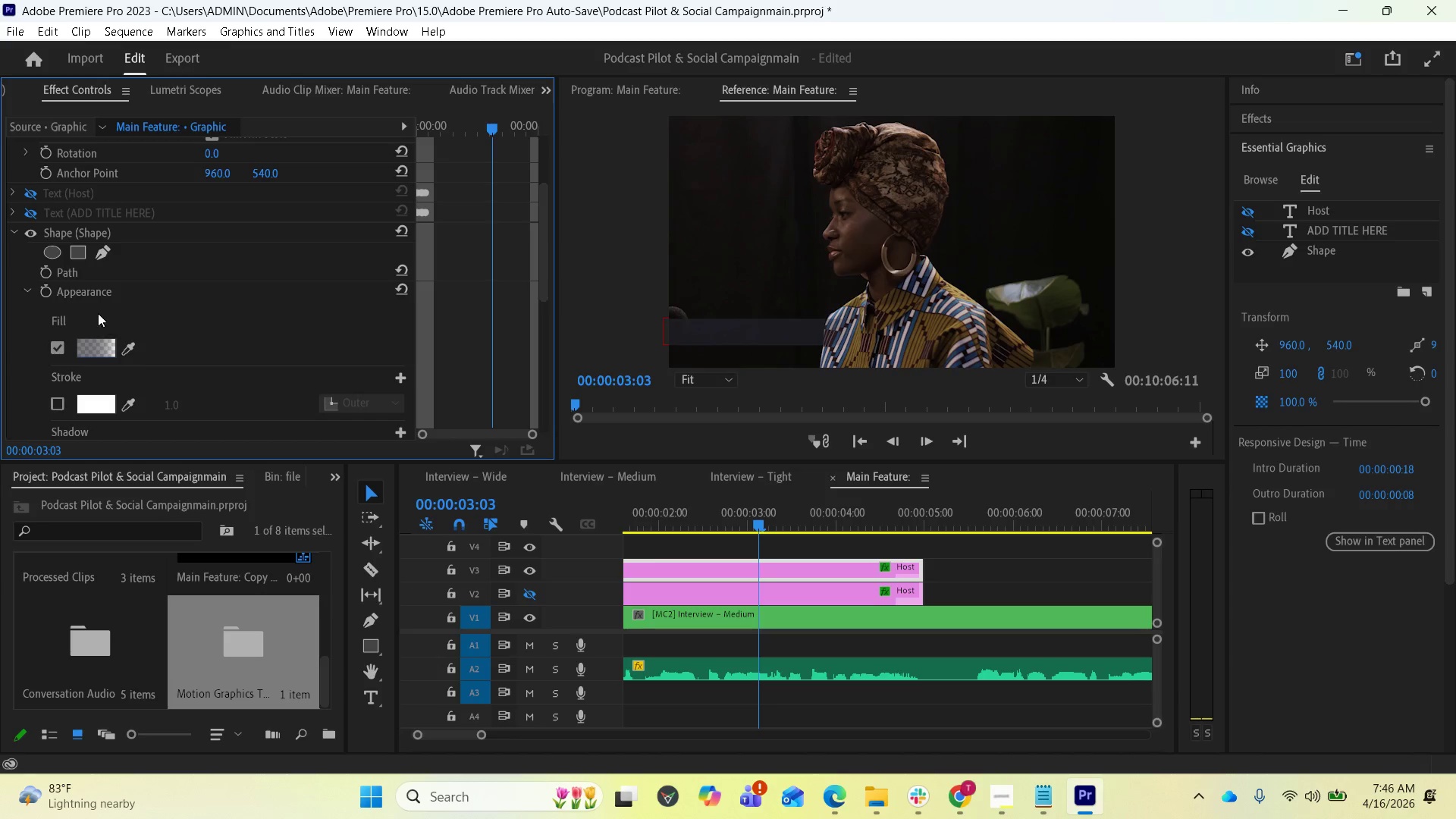 
scroll: coordinate [103, 328], scroll_direction: down, amount: 8.0
 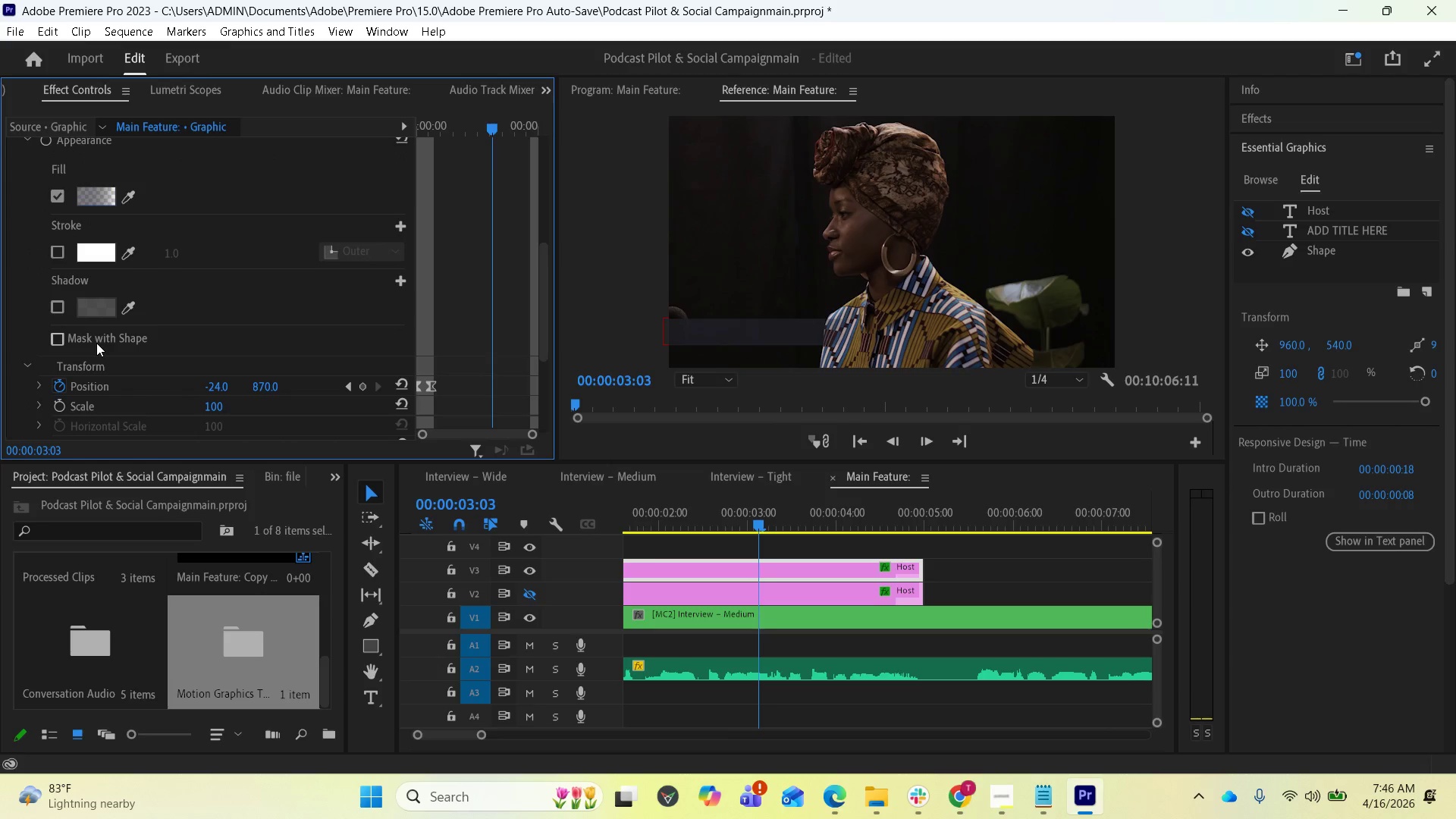 
left_click([95, 340])
 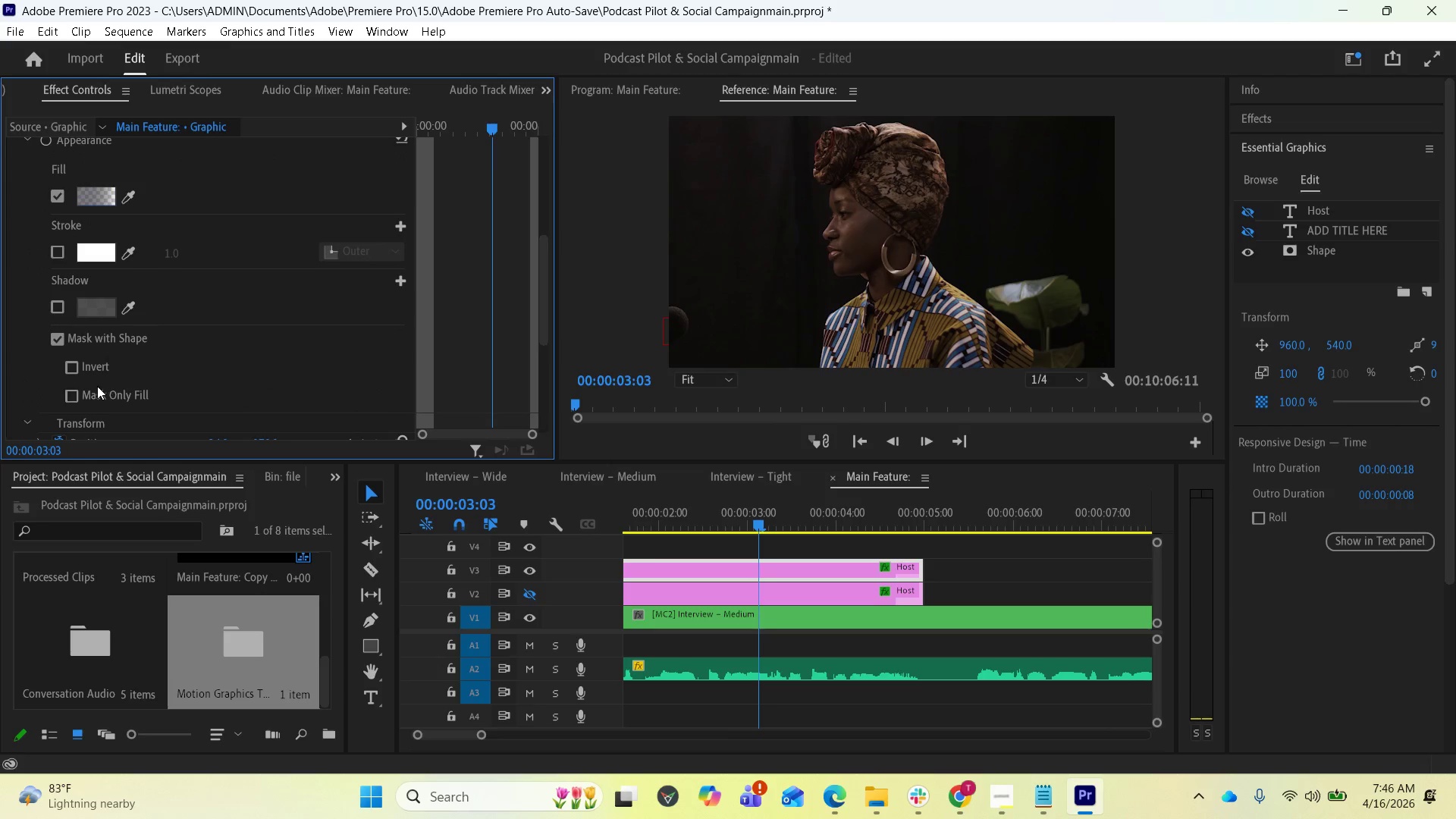 
wait(5.19)
 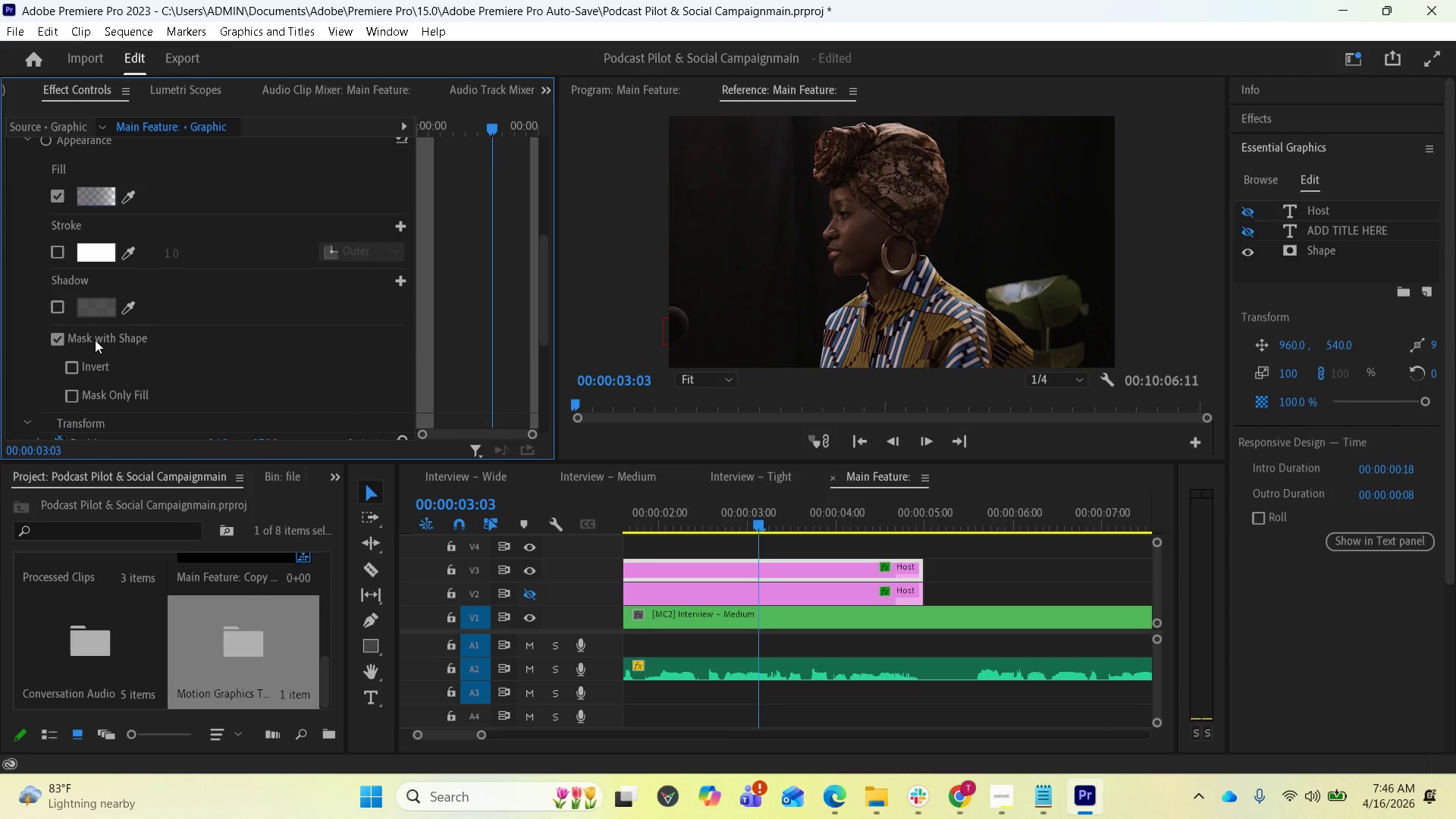 
scroll: coordinate [110, 386], scroll_direction: down, amount: 2.0
 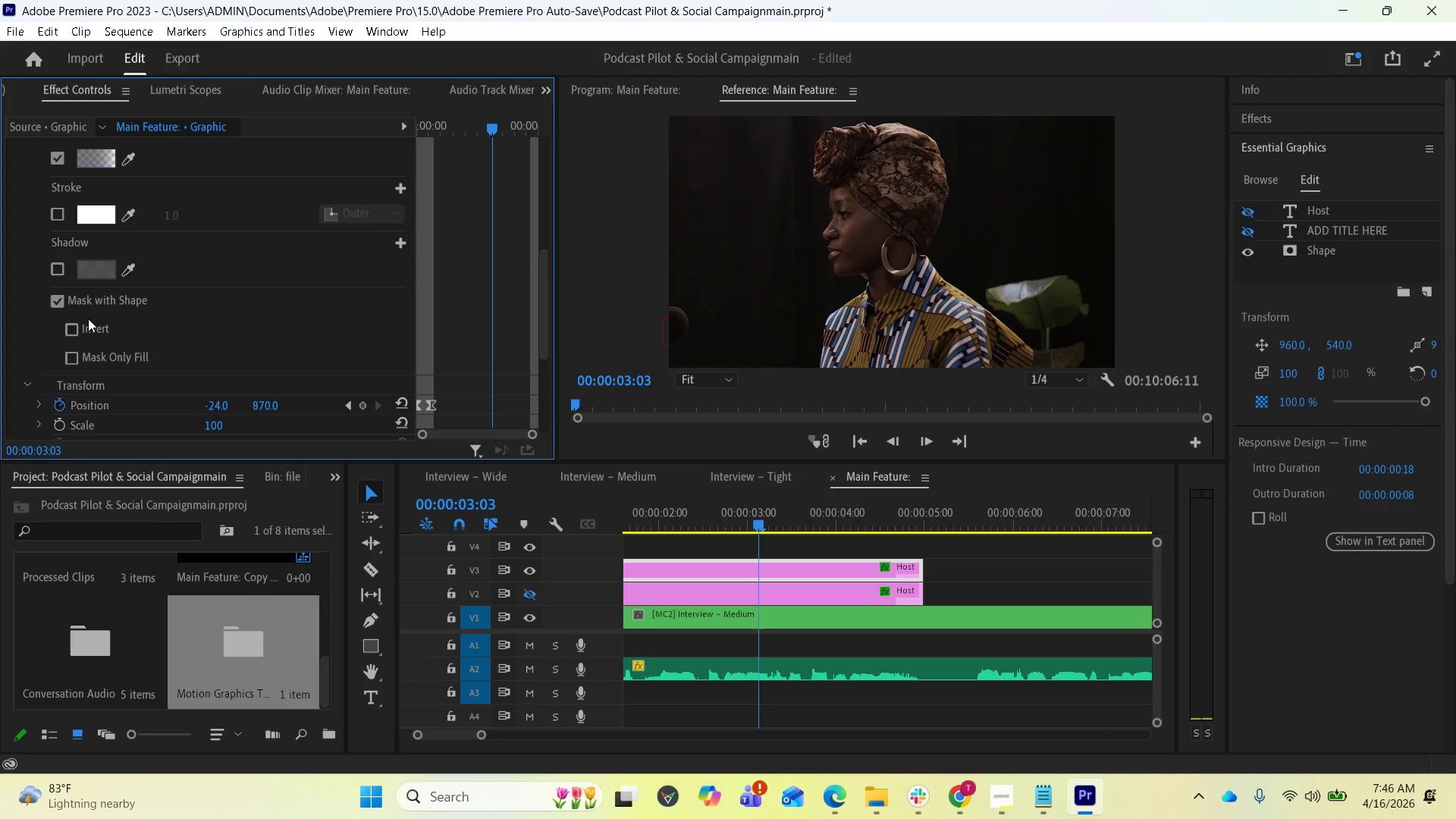 
left_click([61, 300])
 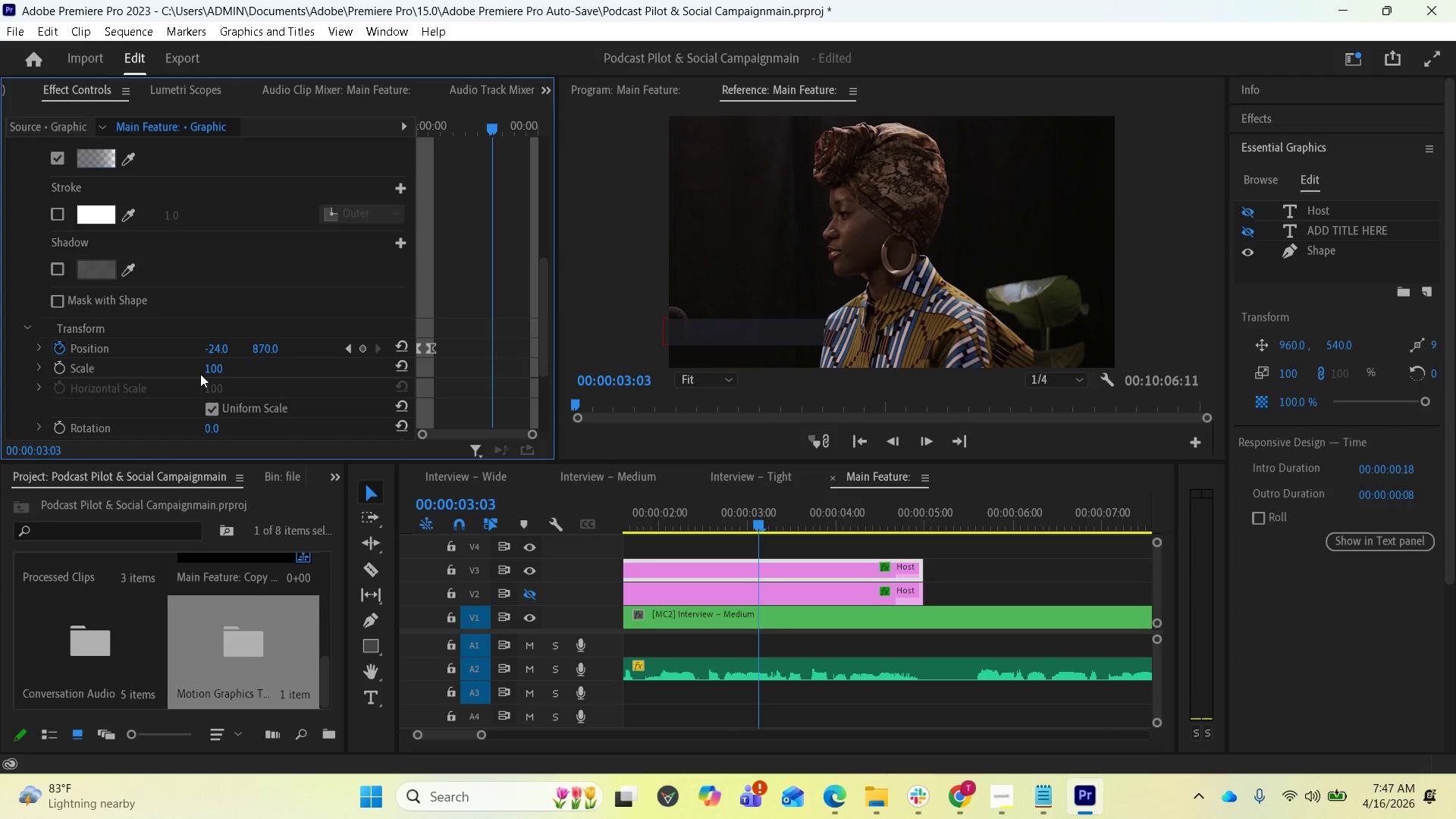 
left_click_drag(start_coordinate=[212, 369], to_coordinate=[198, 371])
 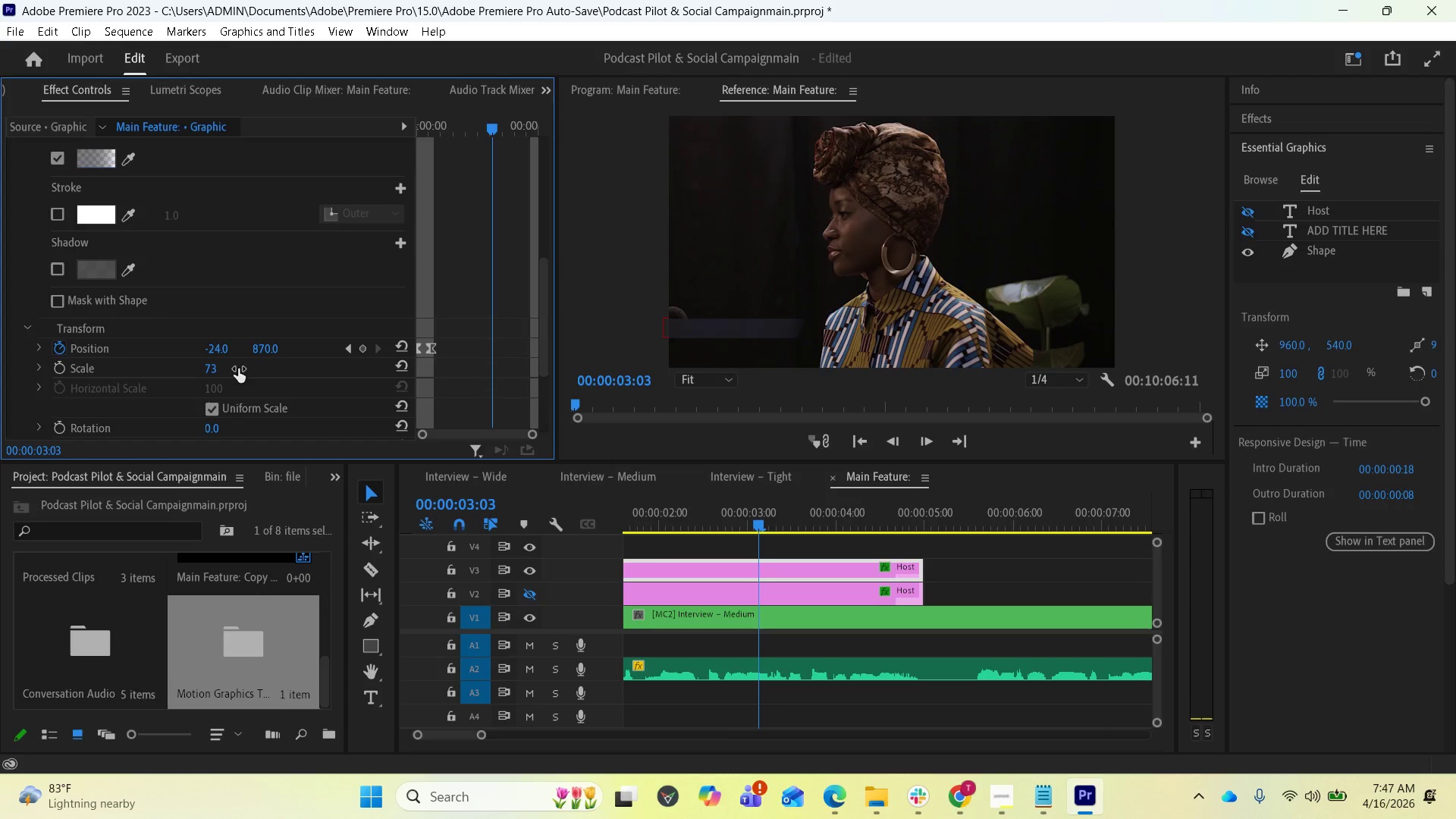 
key(Control+Z)
 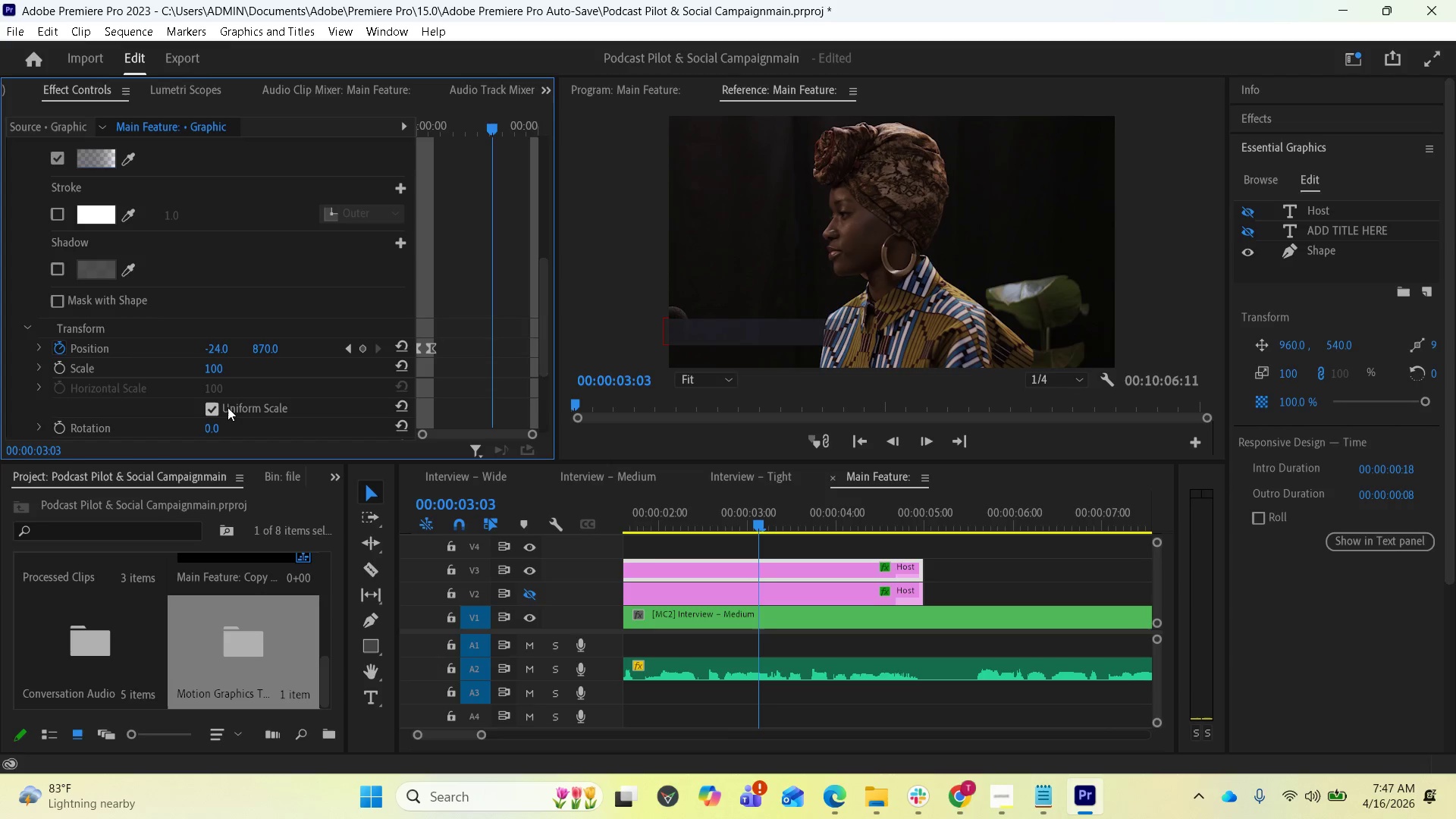 
left_click([212, 405])
 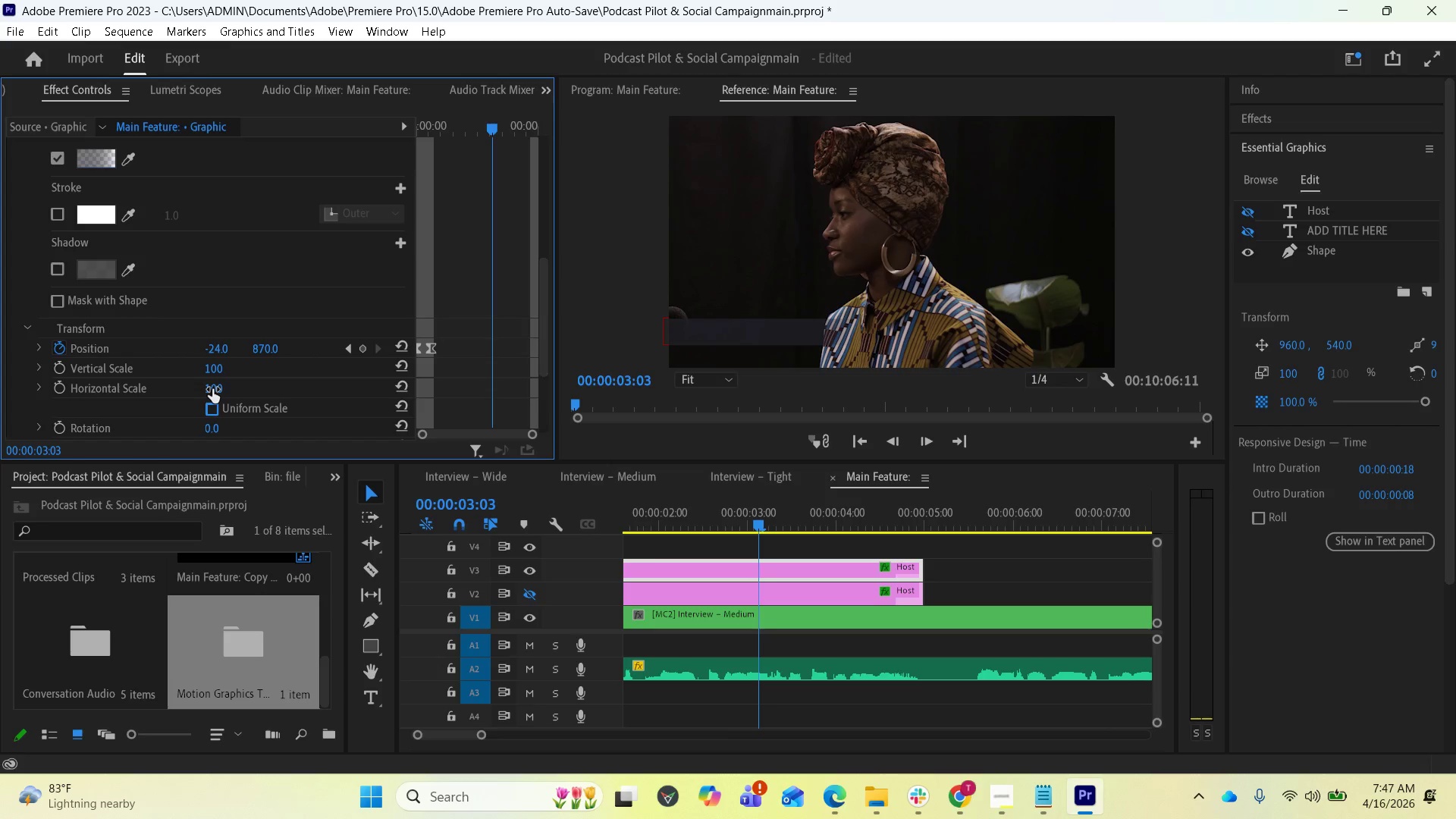 
left_click_drag(start_coordinate=[212, 389], to_coordinate=[279, 389])
 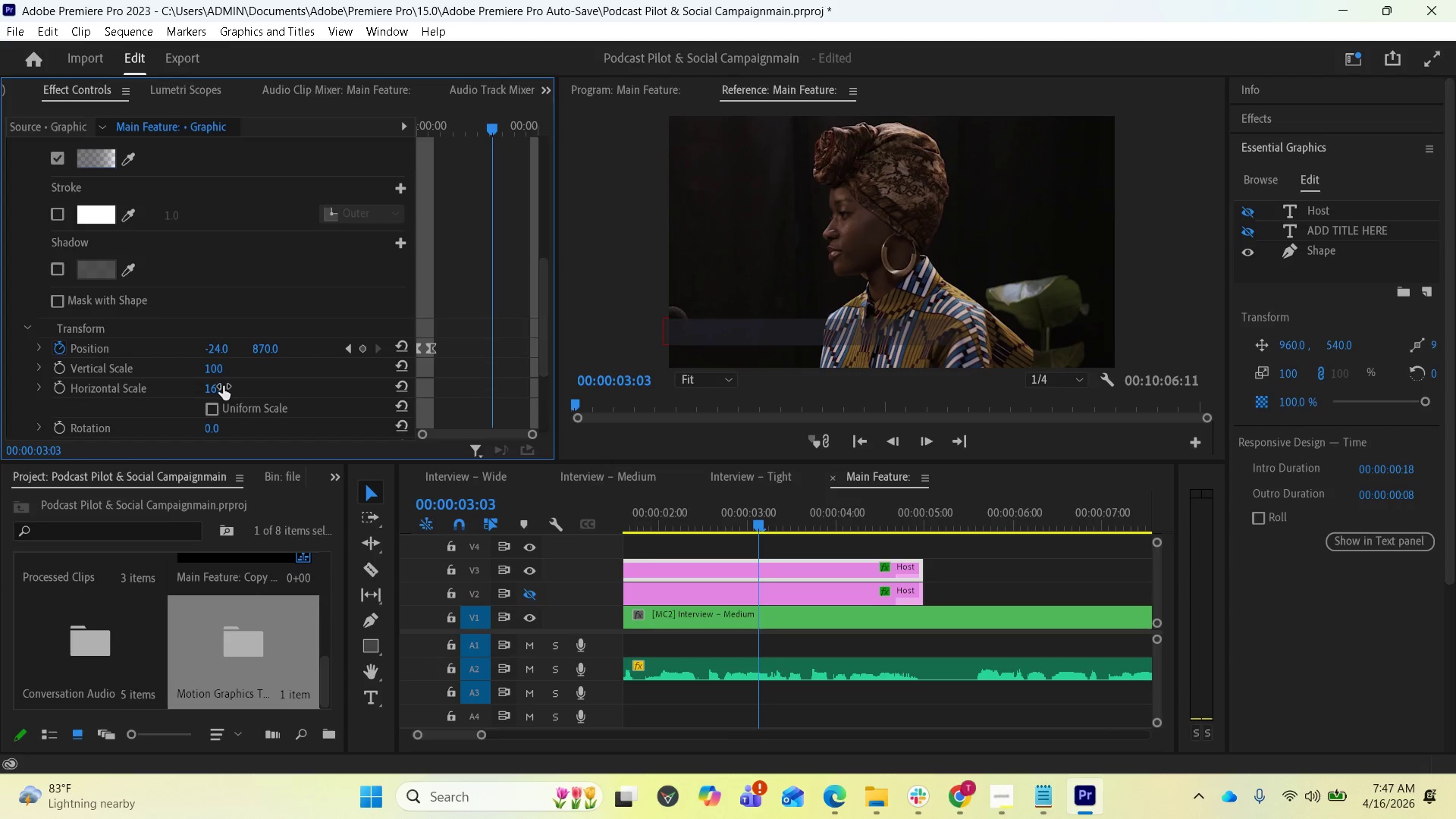 
key(Control+Z)
 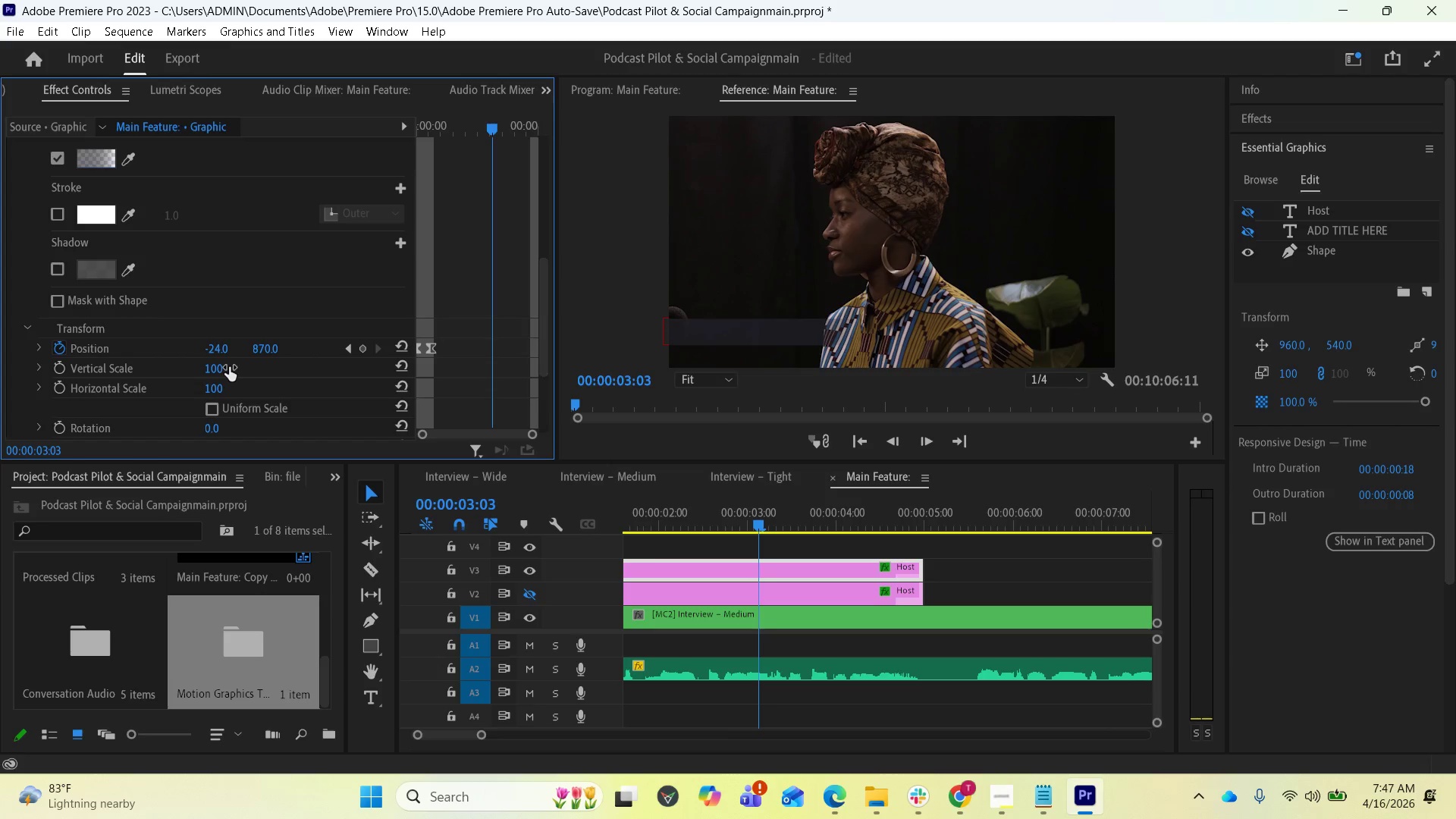 
left_click_drag(start_coordinate=[229, 367], to_coordinate=[155, 369])
 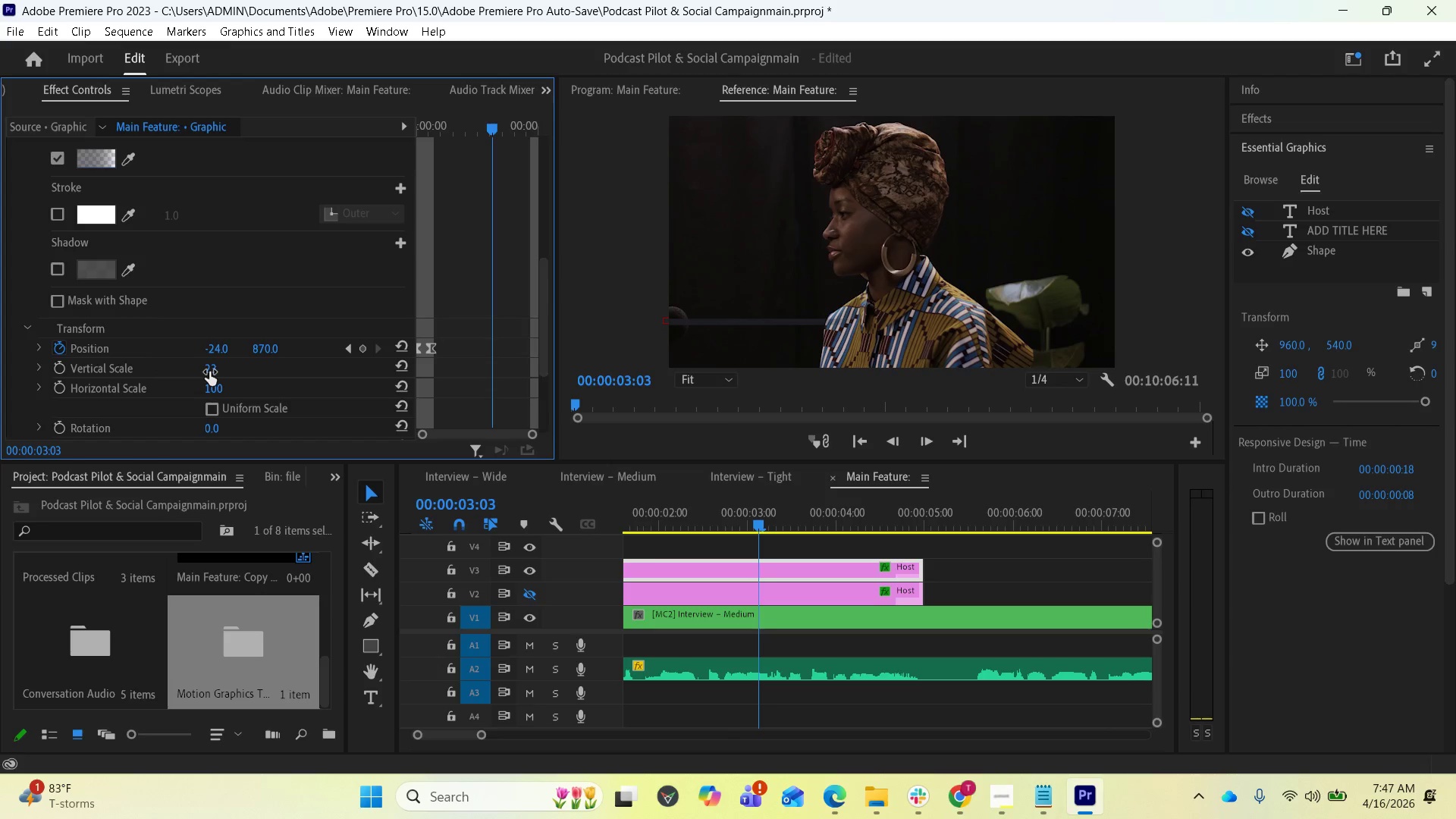 
wait(8.41)
 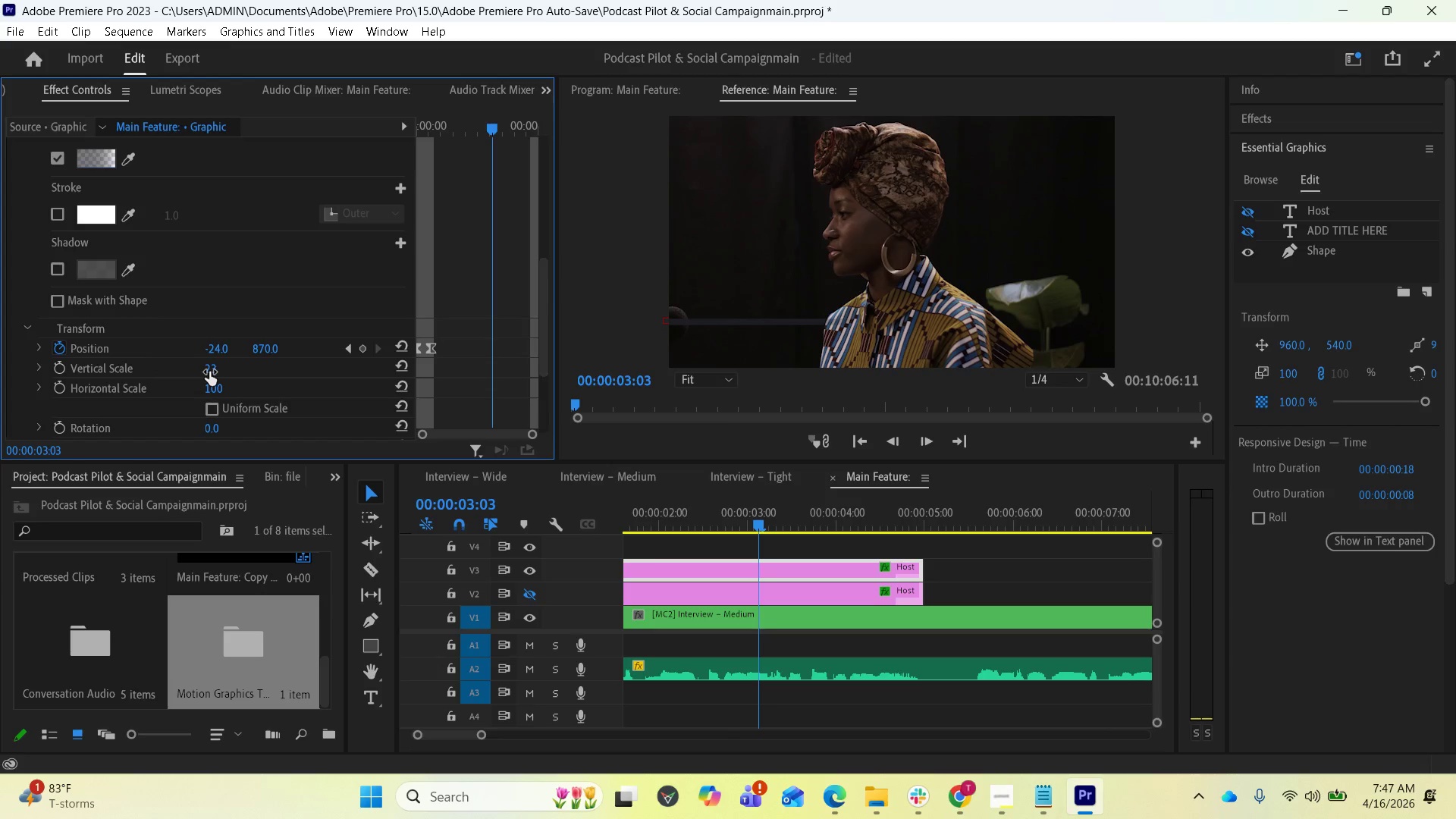 
left_click([995, 711])
 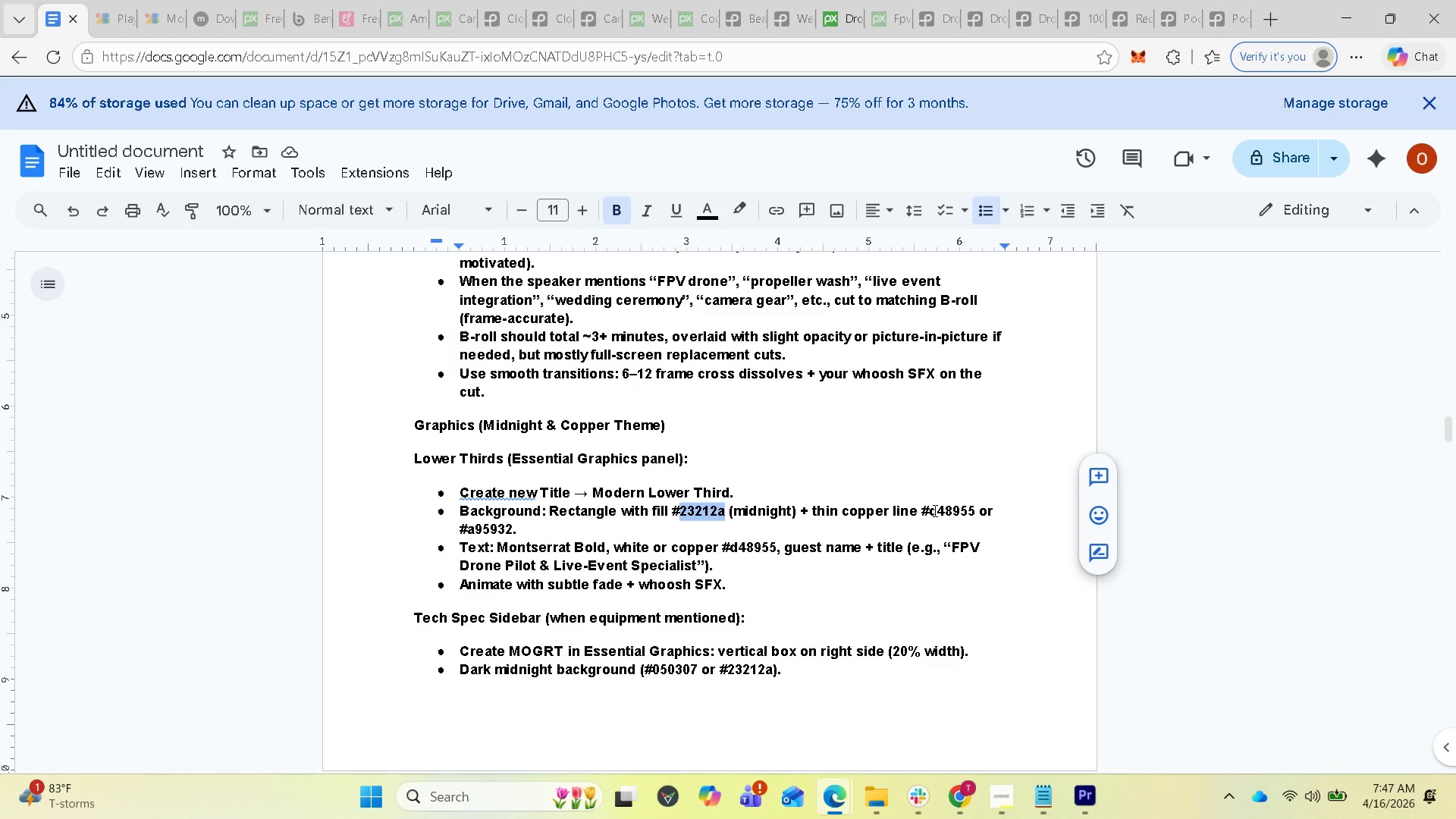 
left_click_drag(start_coordinate=[931, 510], to_coordinate=[972, 511])
 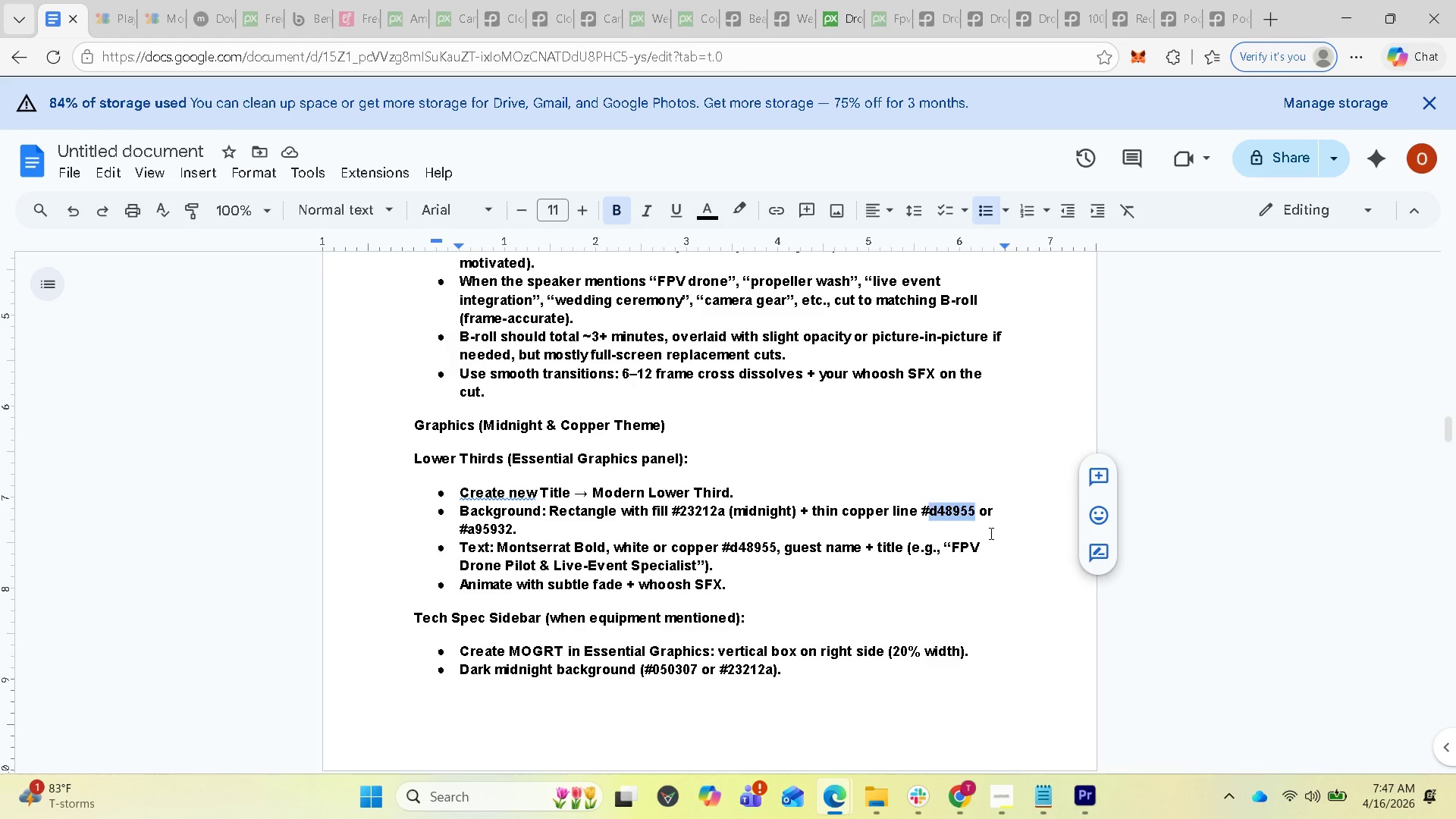 
key(Control+C)
 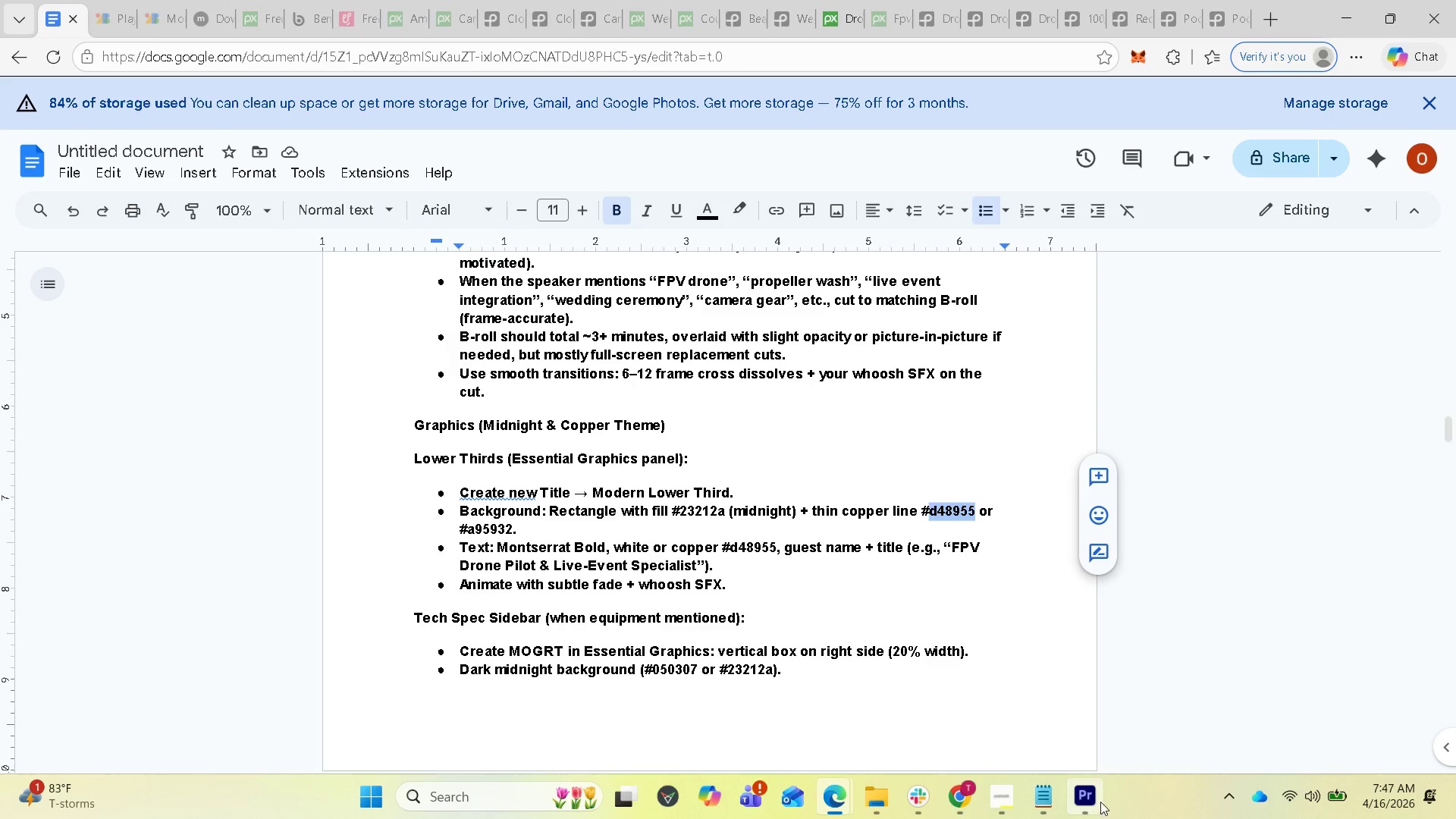 
left_click([1097, 797])
 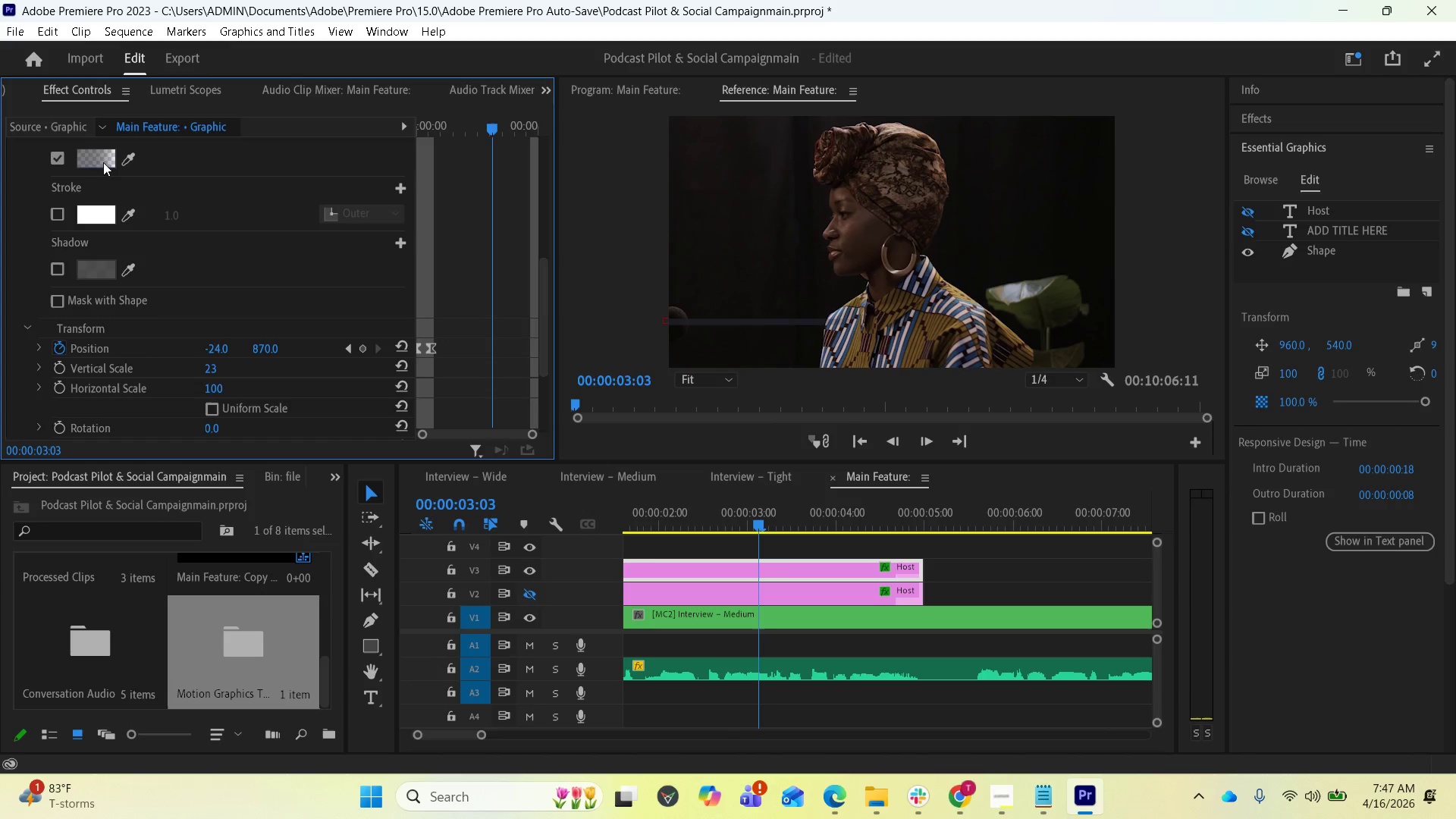 
left_click([103, 158])
 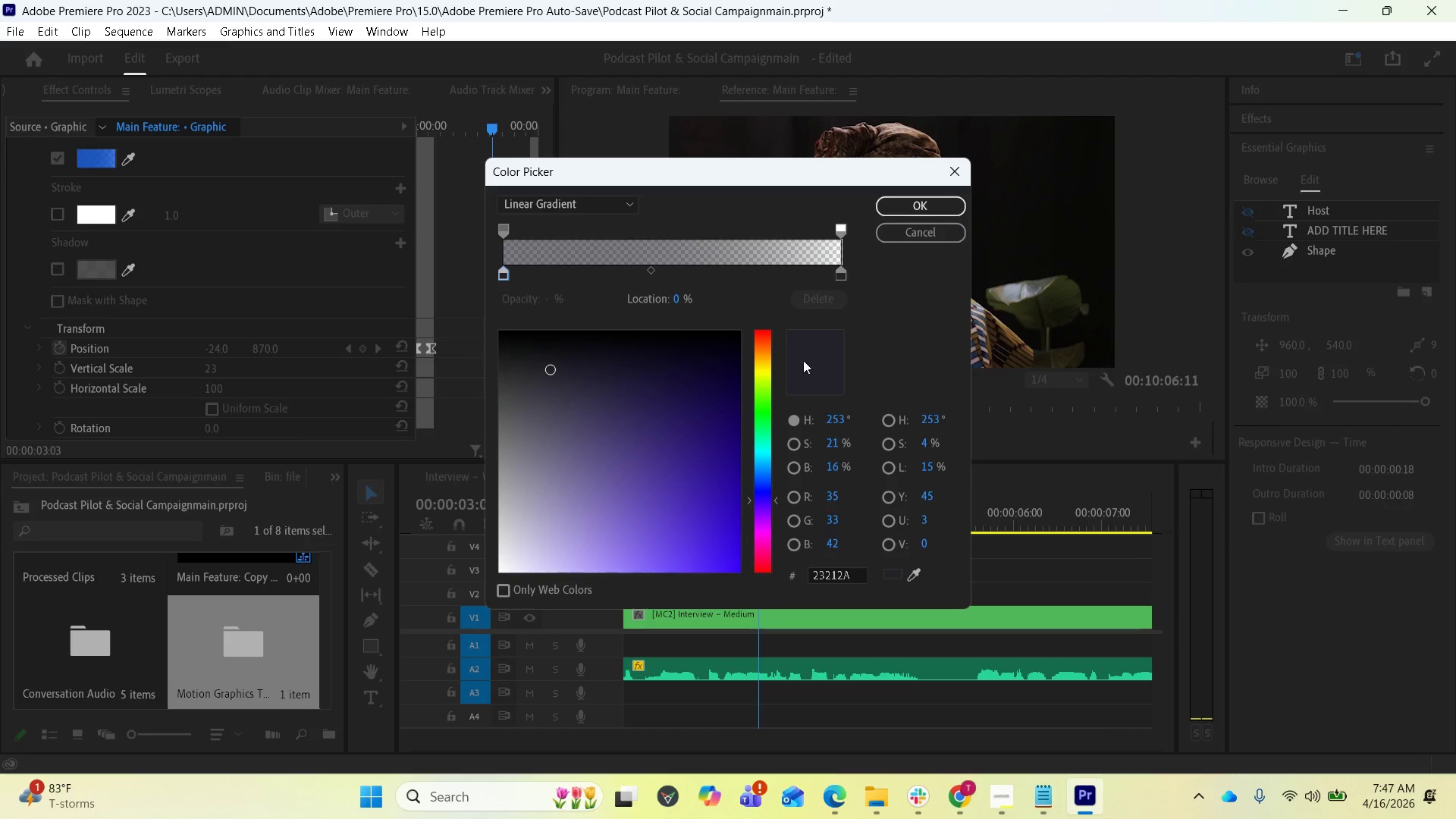 
left_click([846, 579])
 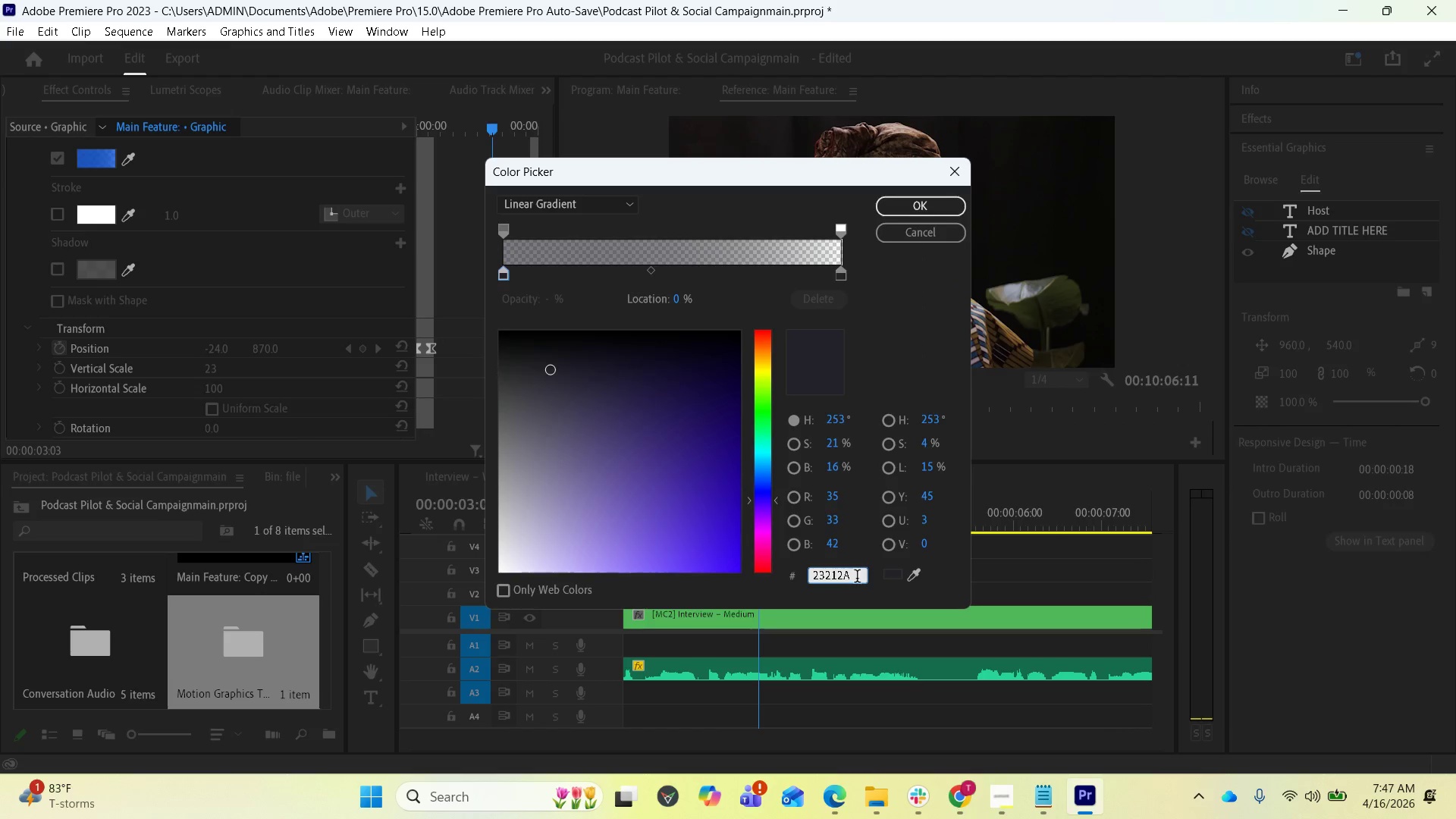 
left_click_drag(start_coordinate=[858, 577], to_coordinate=[811, 576])
 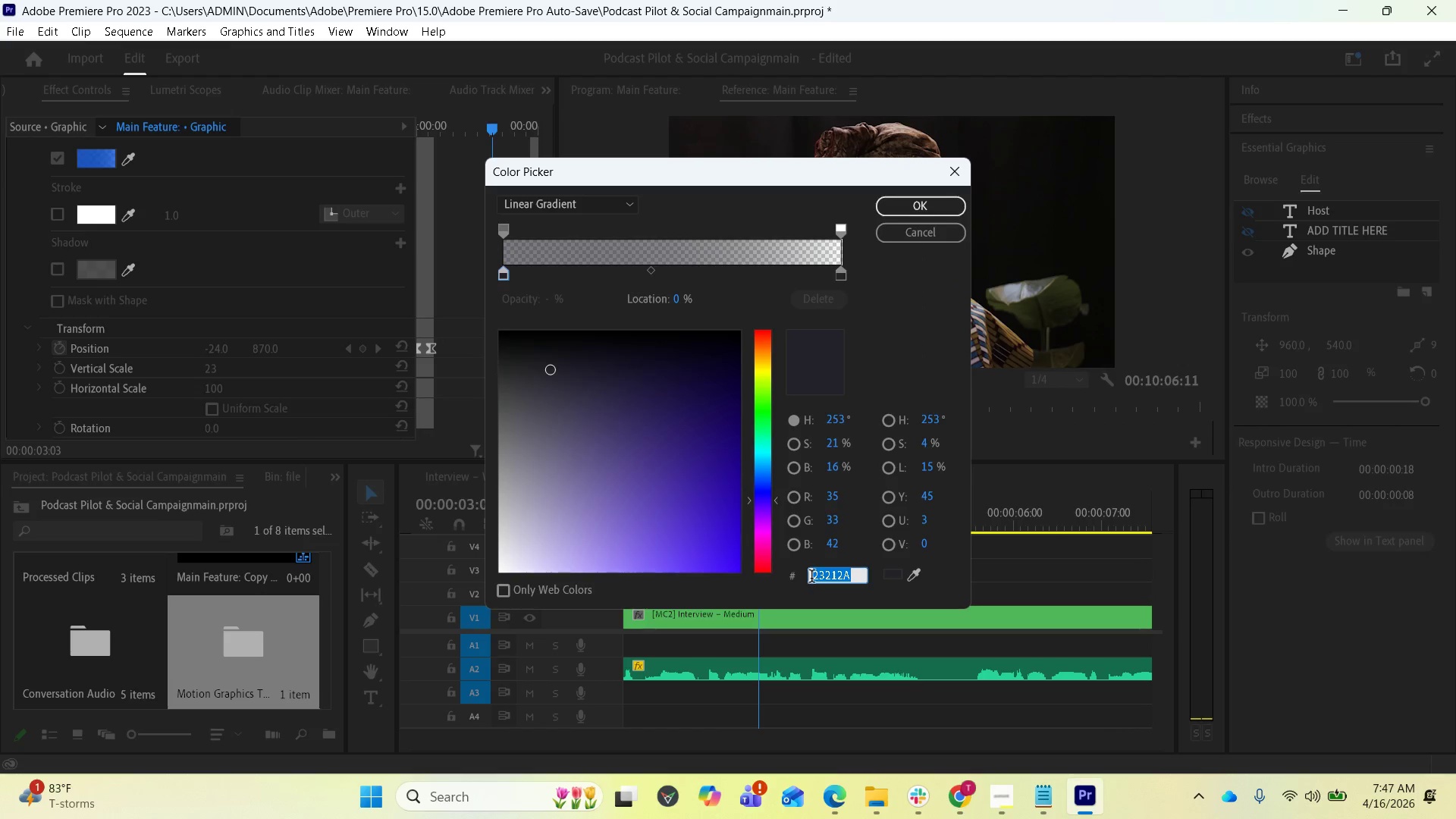 
key(Control+V)
 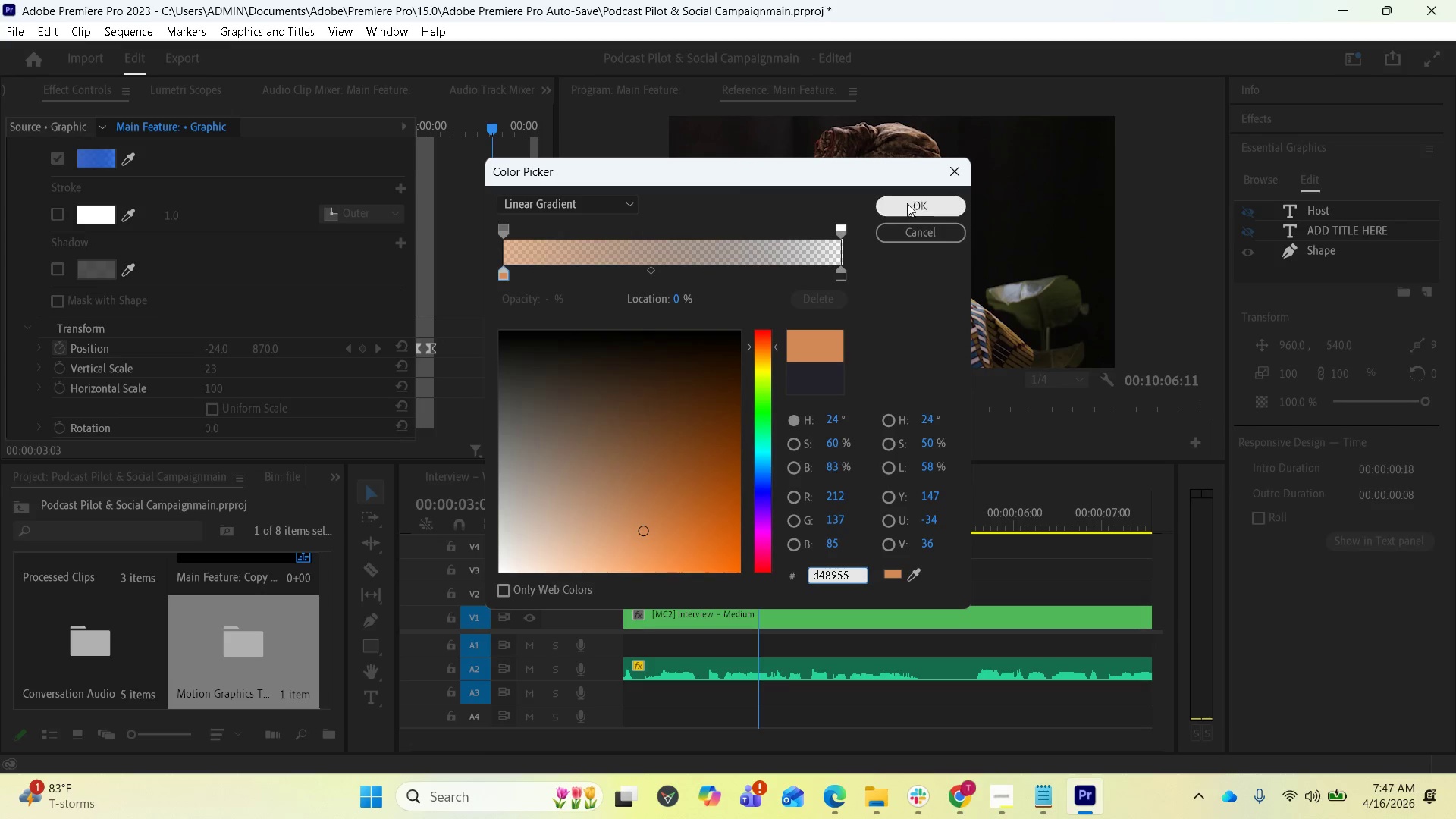 
left_click([910, 199])
 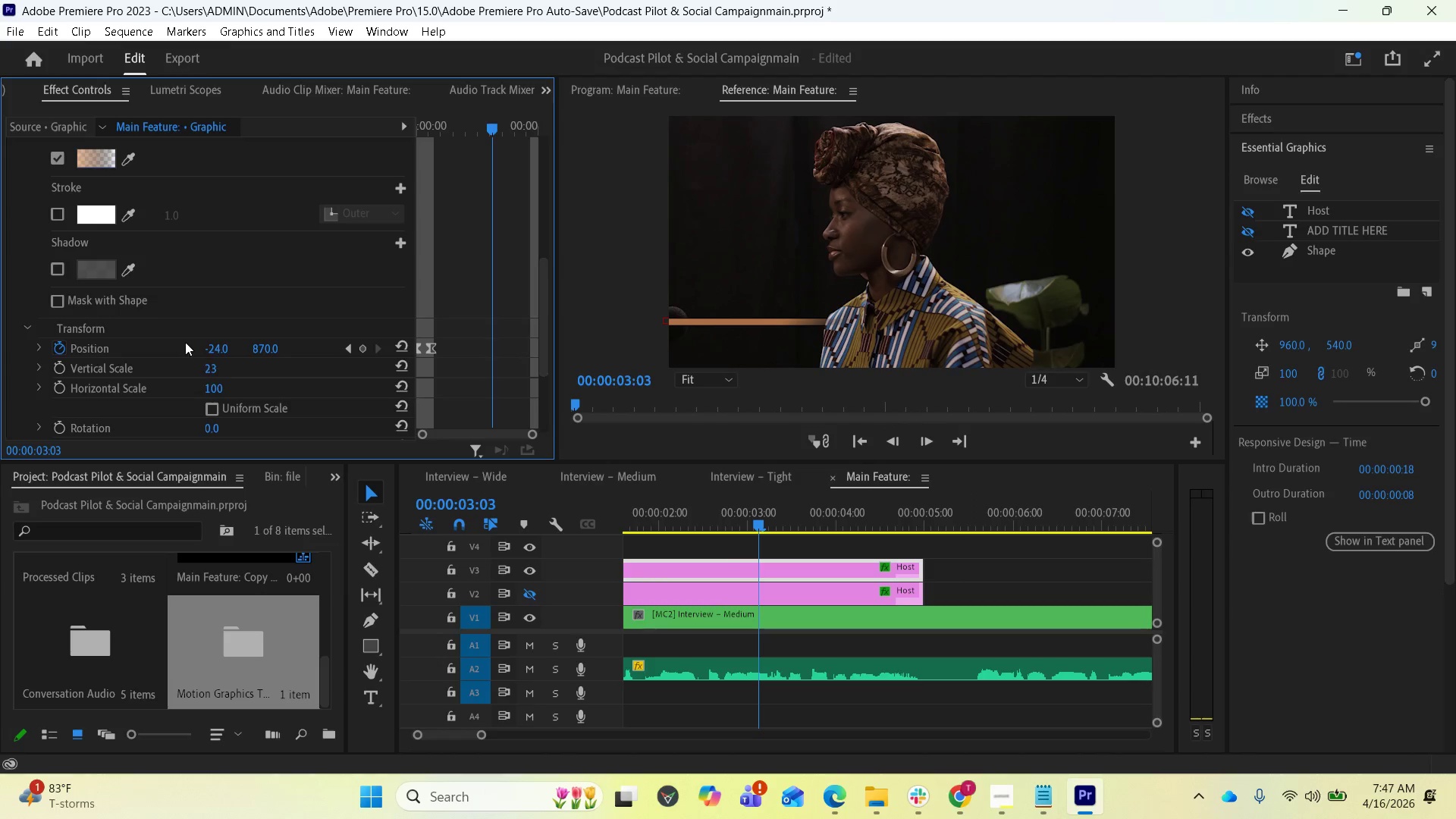 
wait(6.92)
 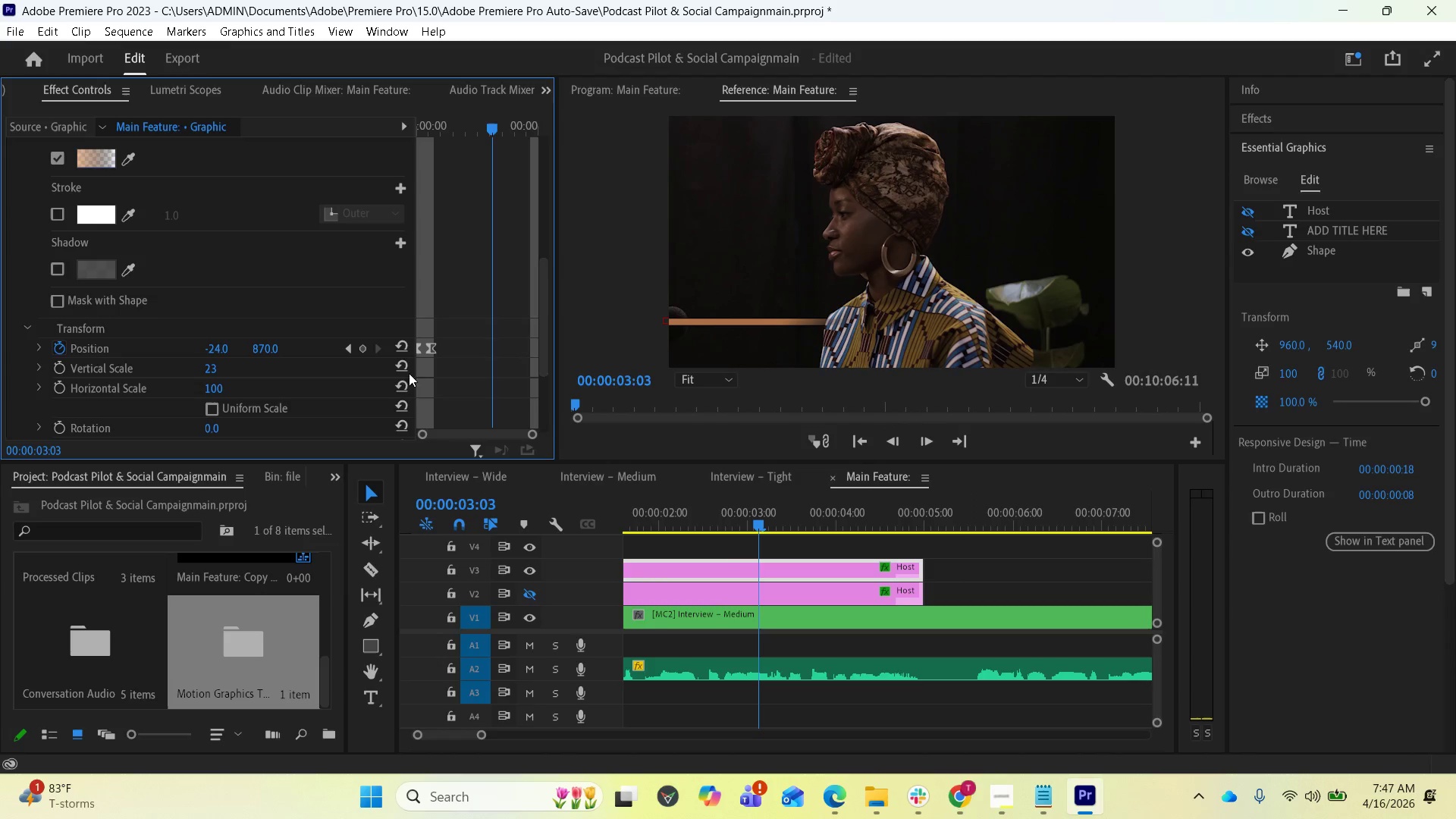 
left_click([526, 598])
 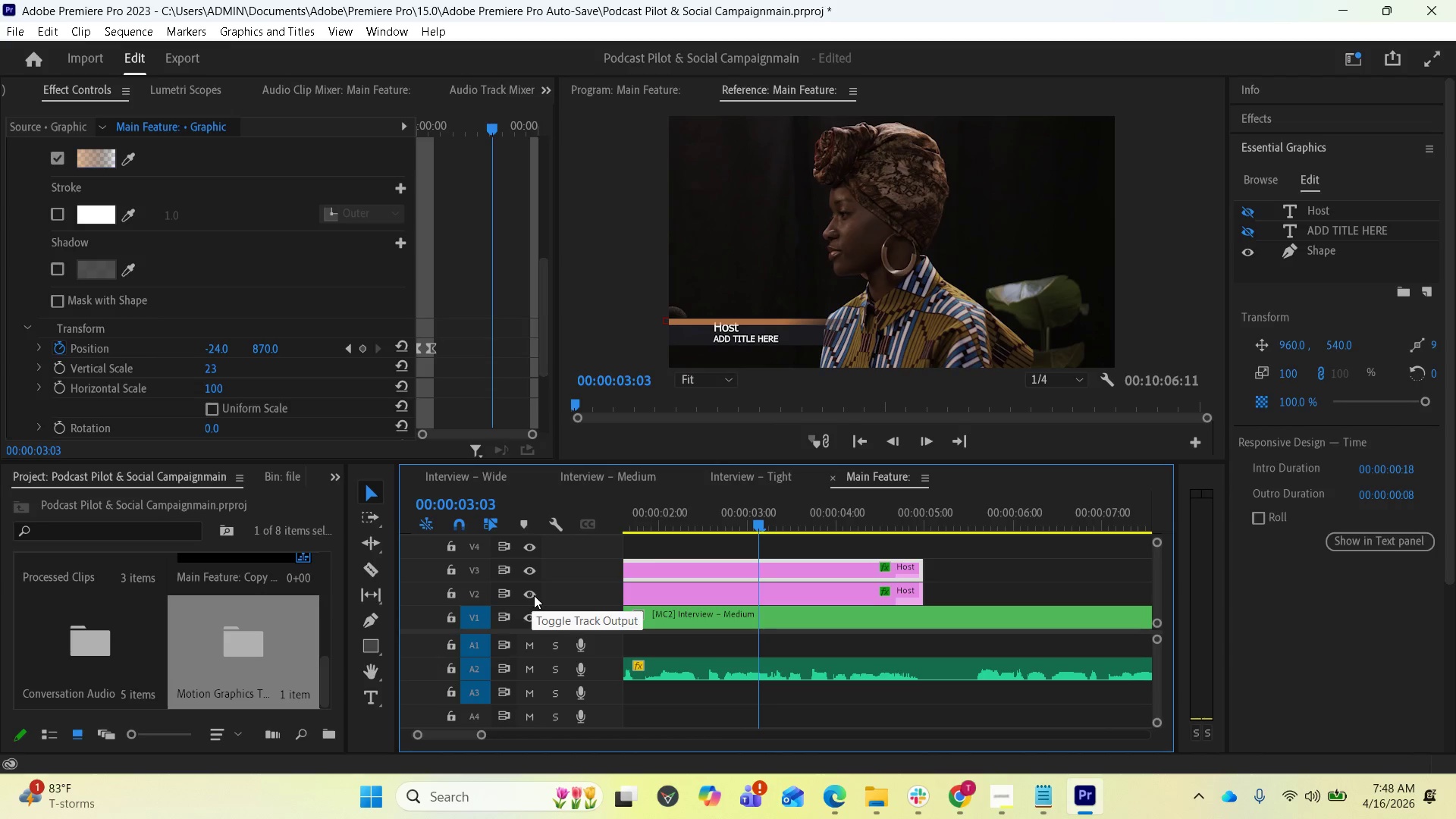 
wait(8.91)
 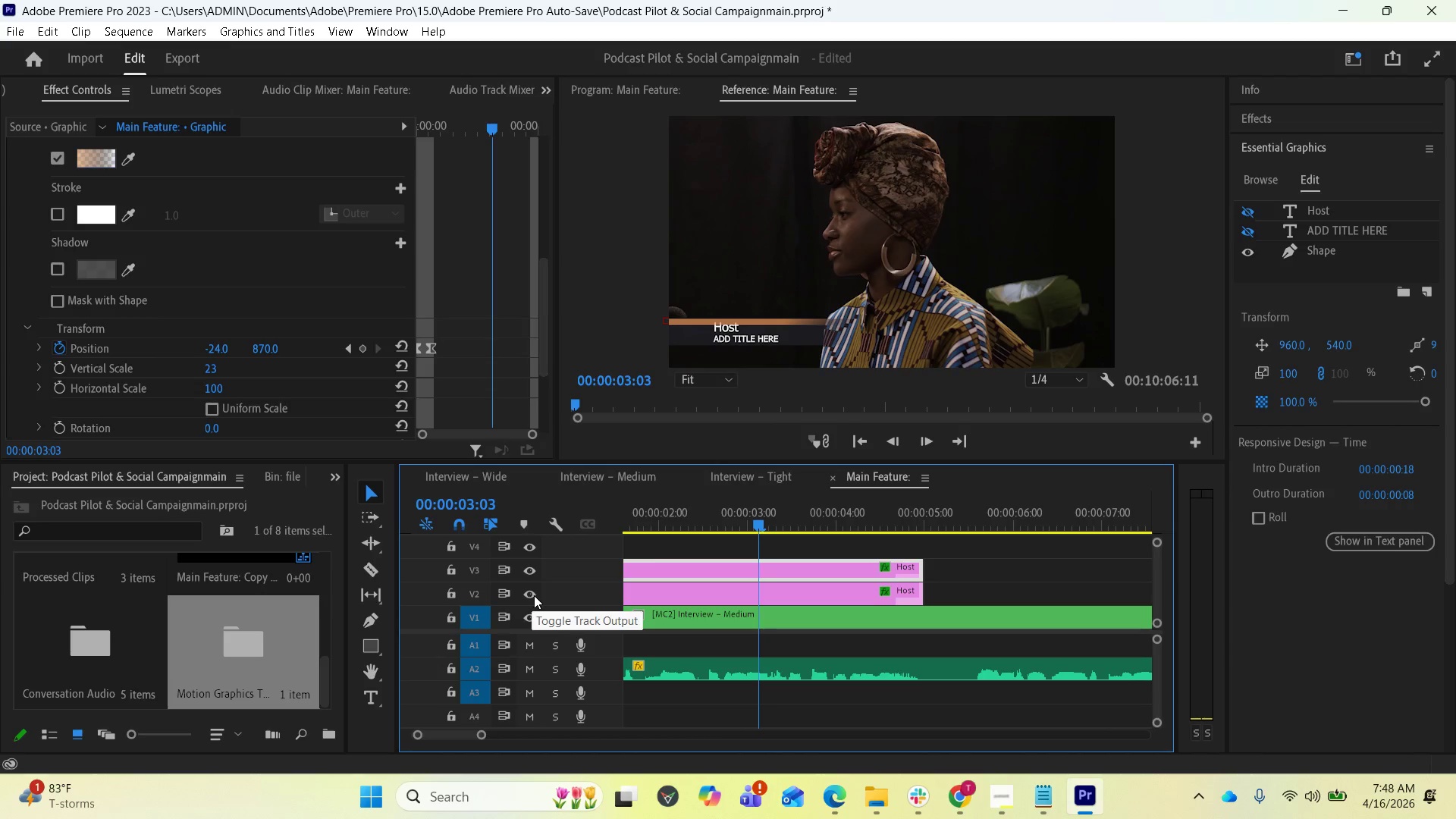 
left_click_drag(start_coordinate=[212, 370], to_coordinate=[162, 366])
 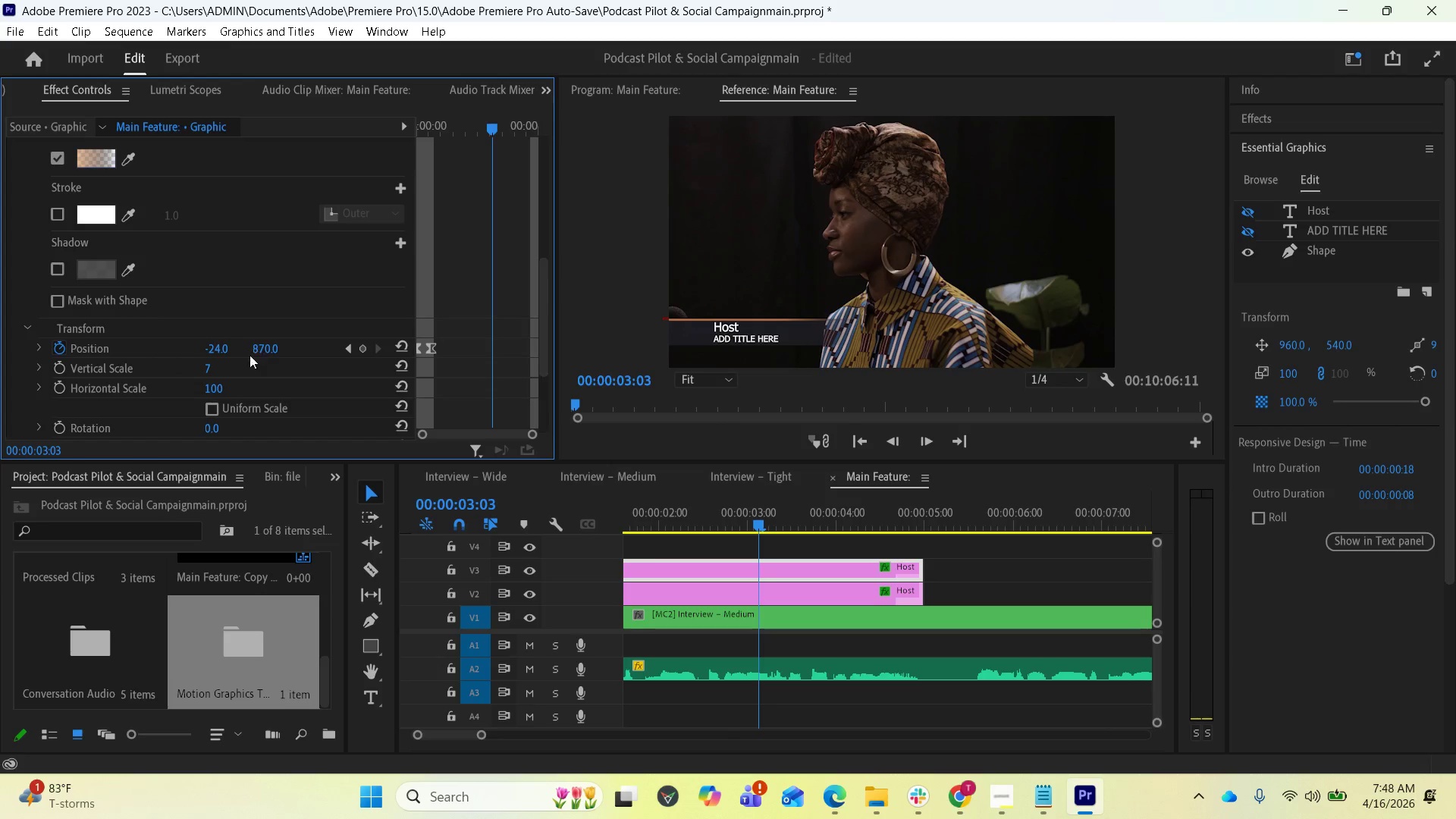 
left_click_drag(start_coordinate=[261, 349], to_coordinate=[355, 360])
 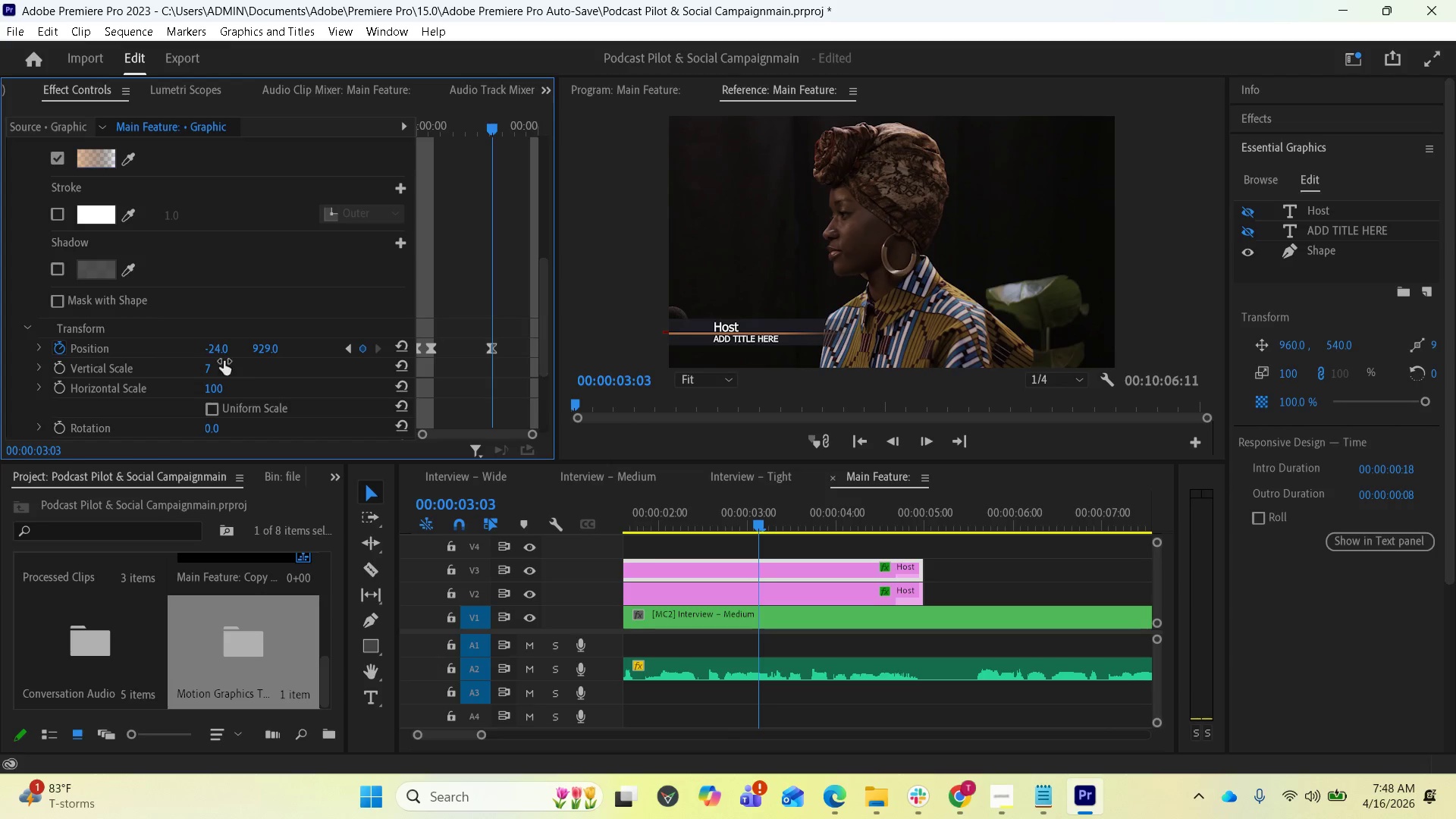 
wait(7.73)
 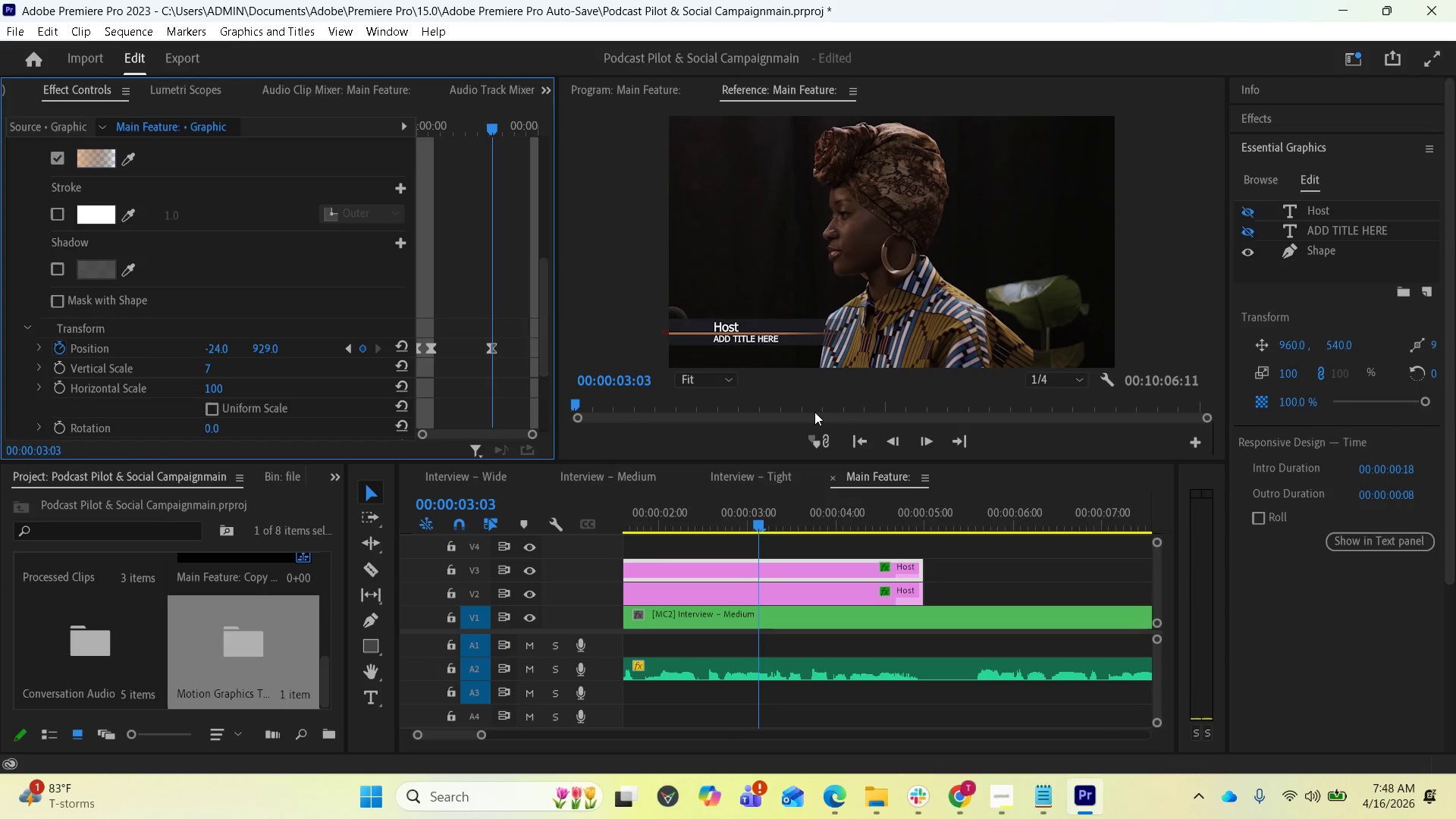 
left_click([213, 370])
 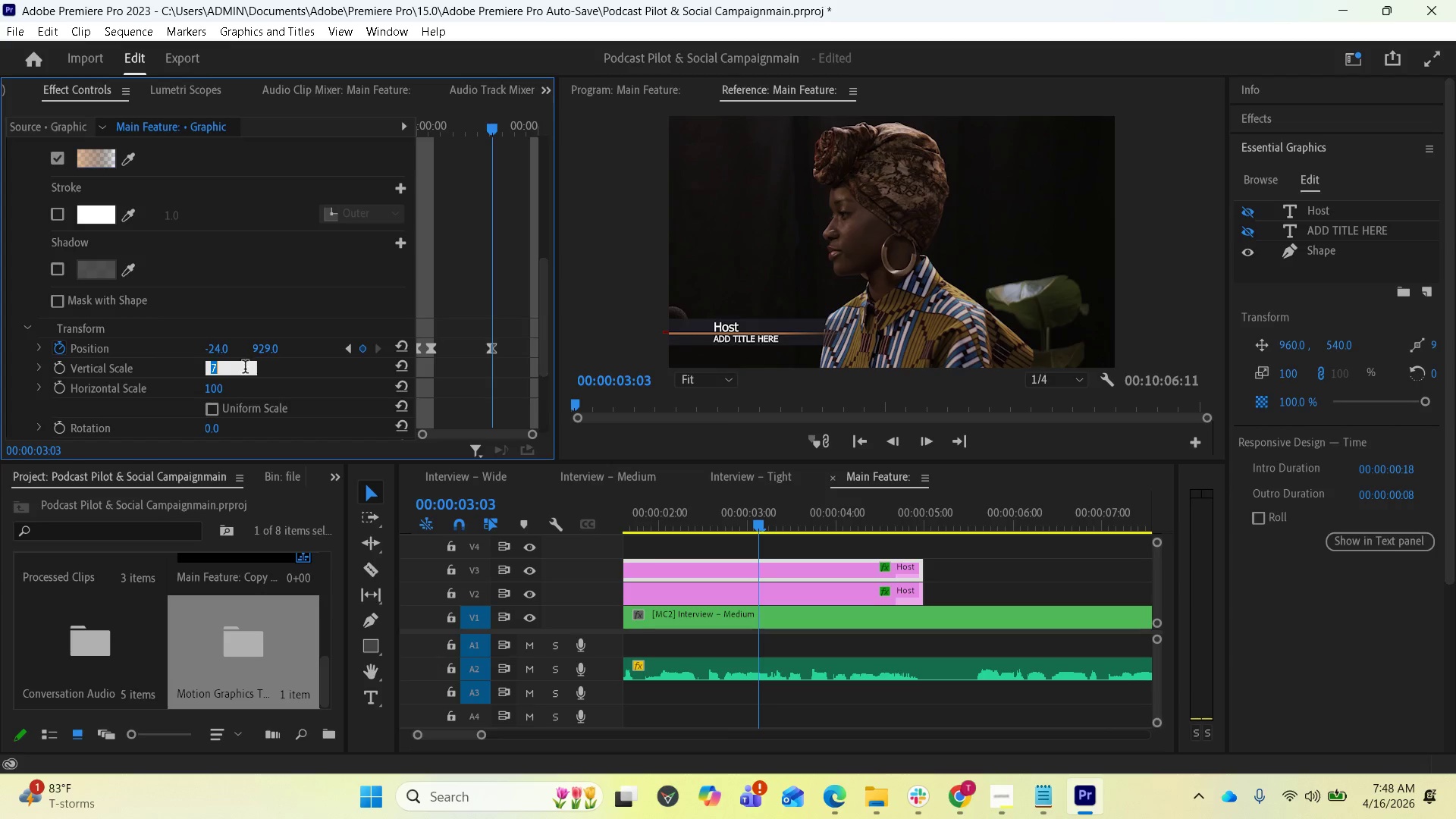 
key(5)
 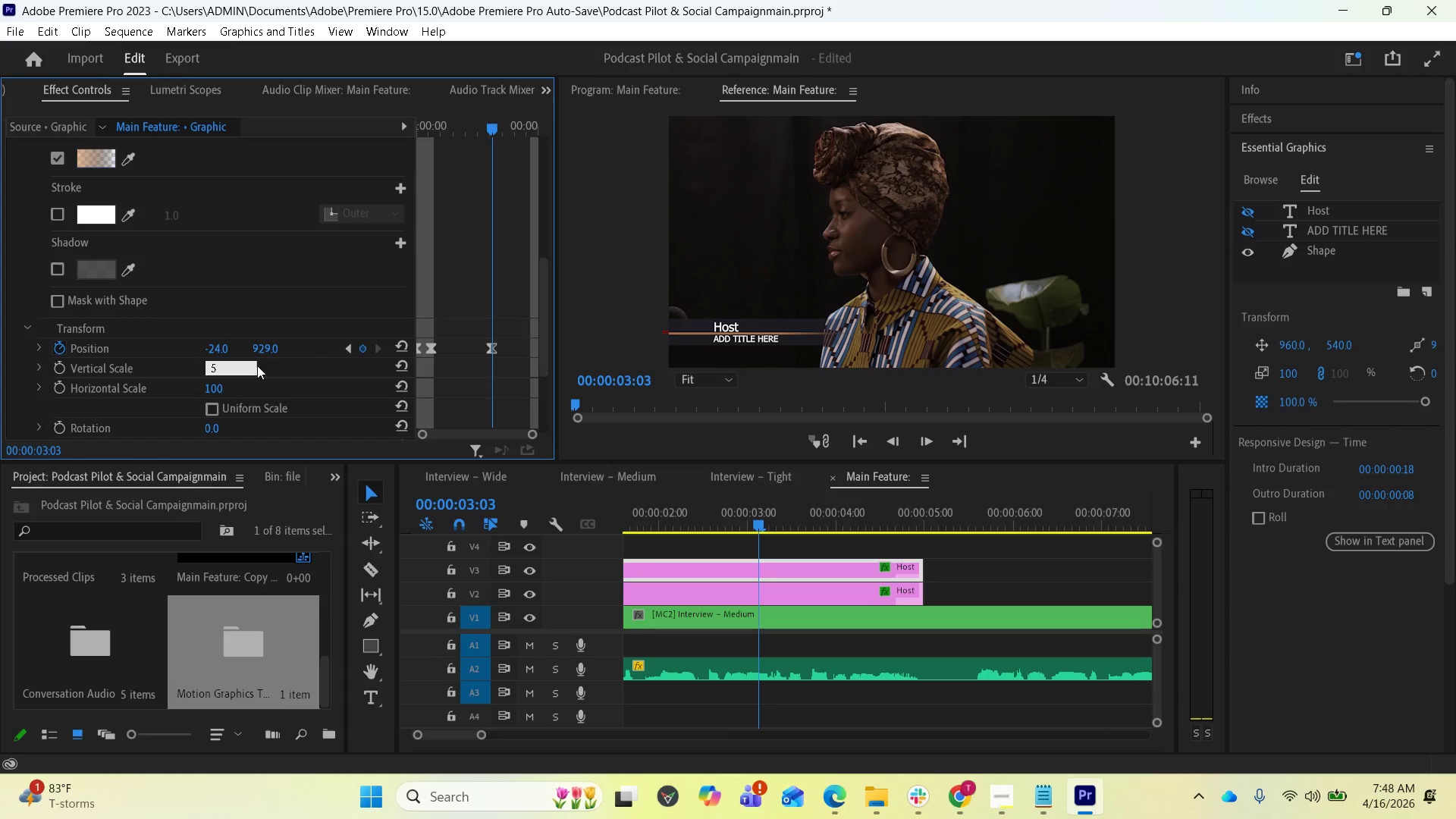 
key(Enter)
 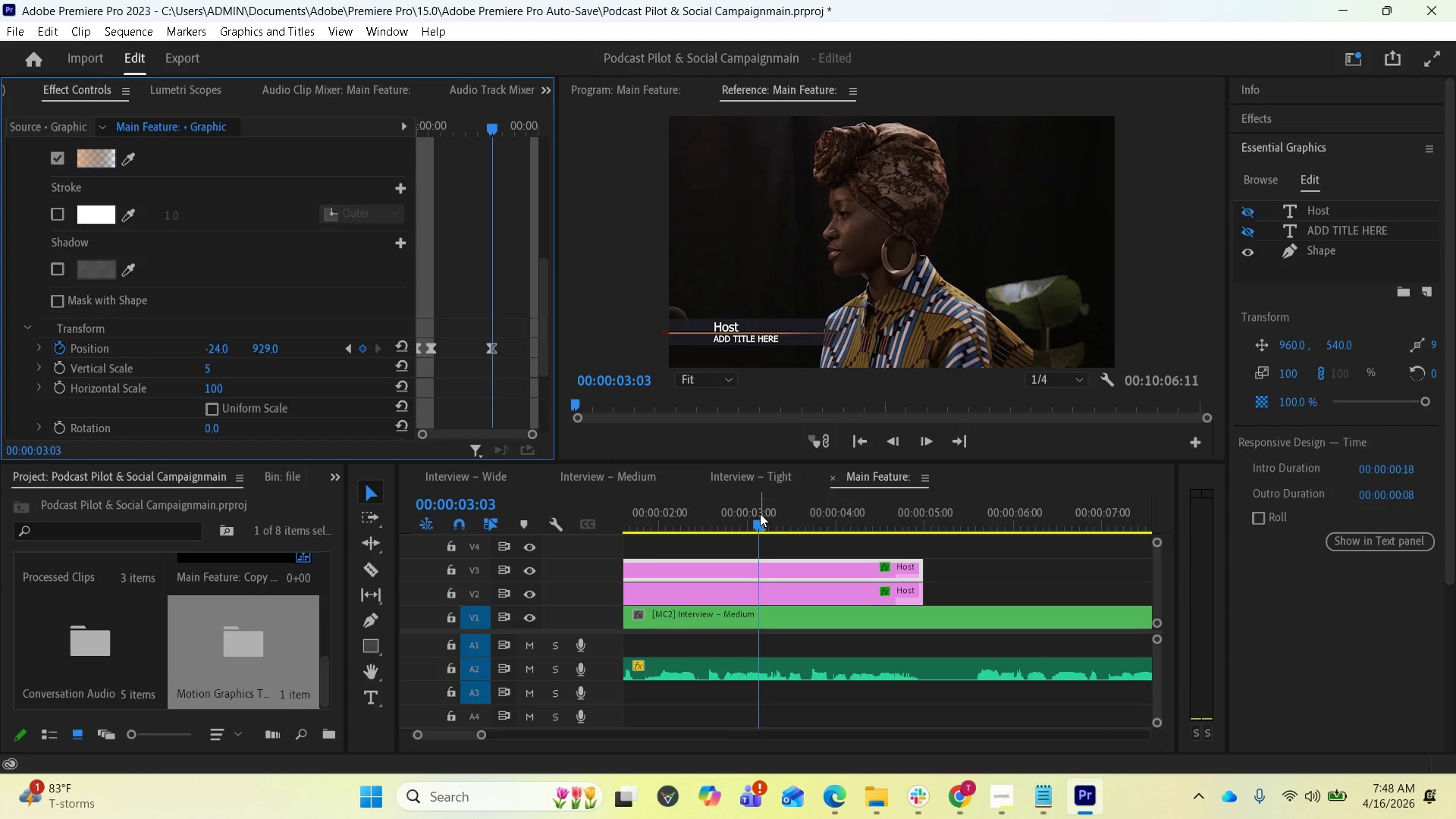 
left_click_drag(start_coordinate=[758, 521], to_coordinate=[633, 544])
 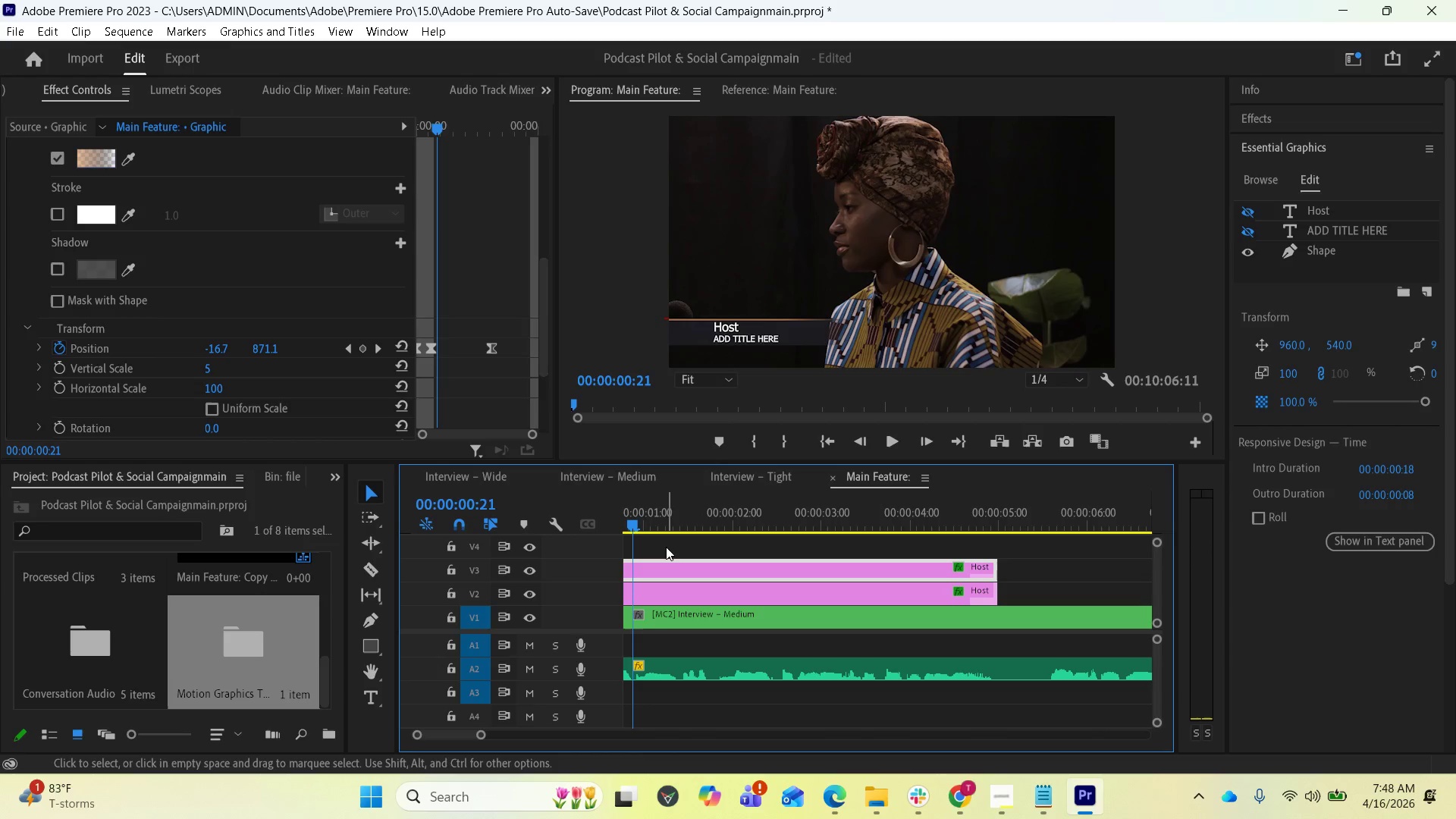 
key(Control+Z)
 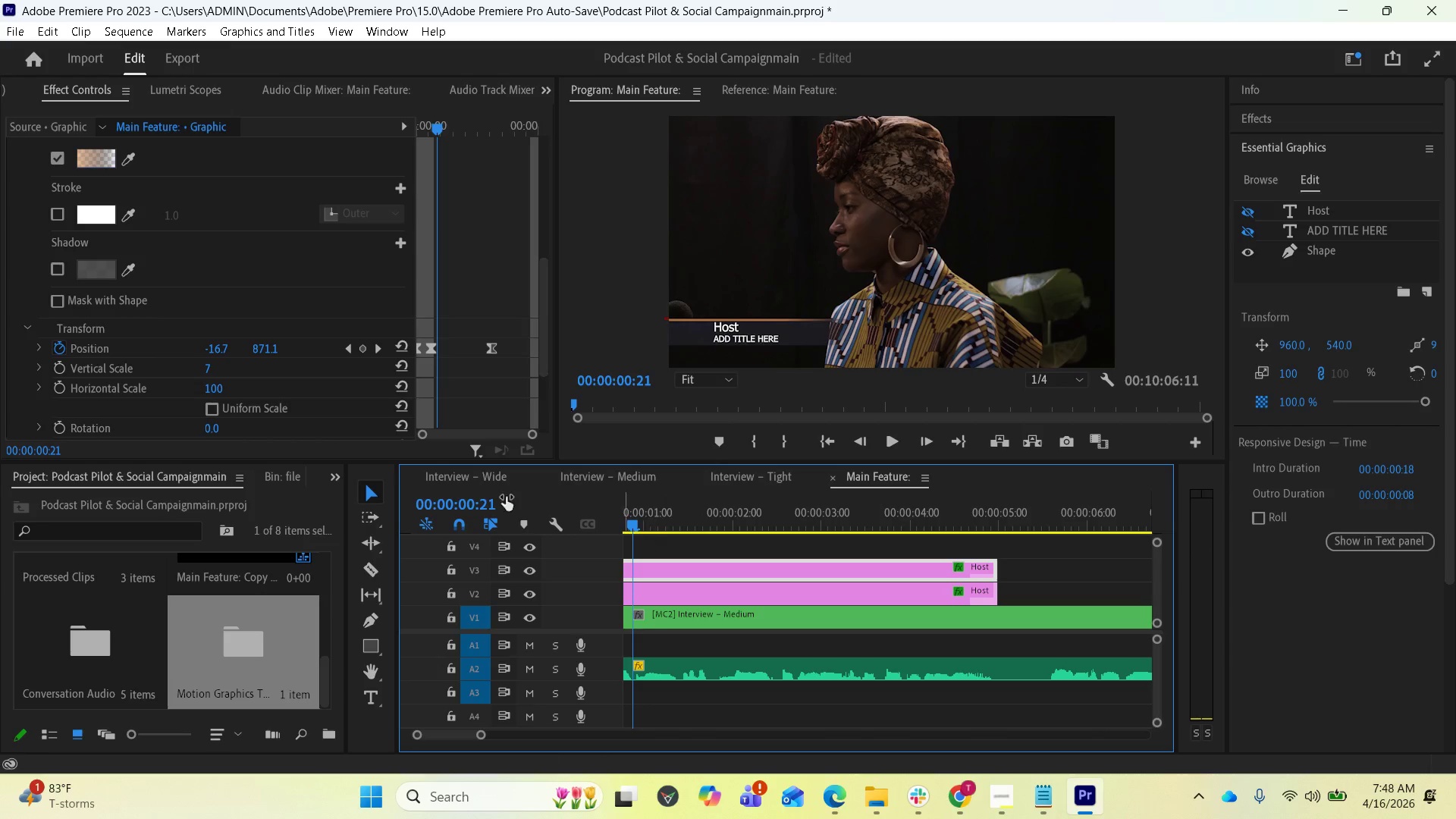 
mouse_move([77, 350])
 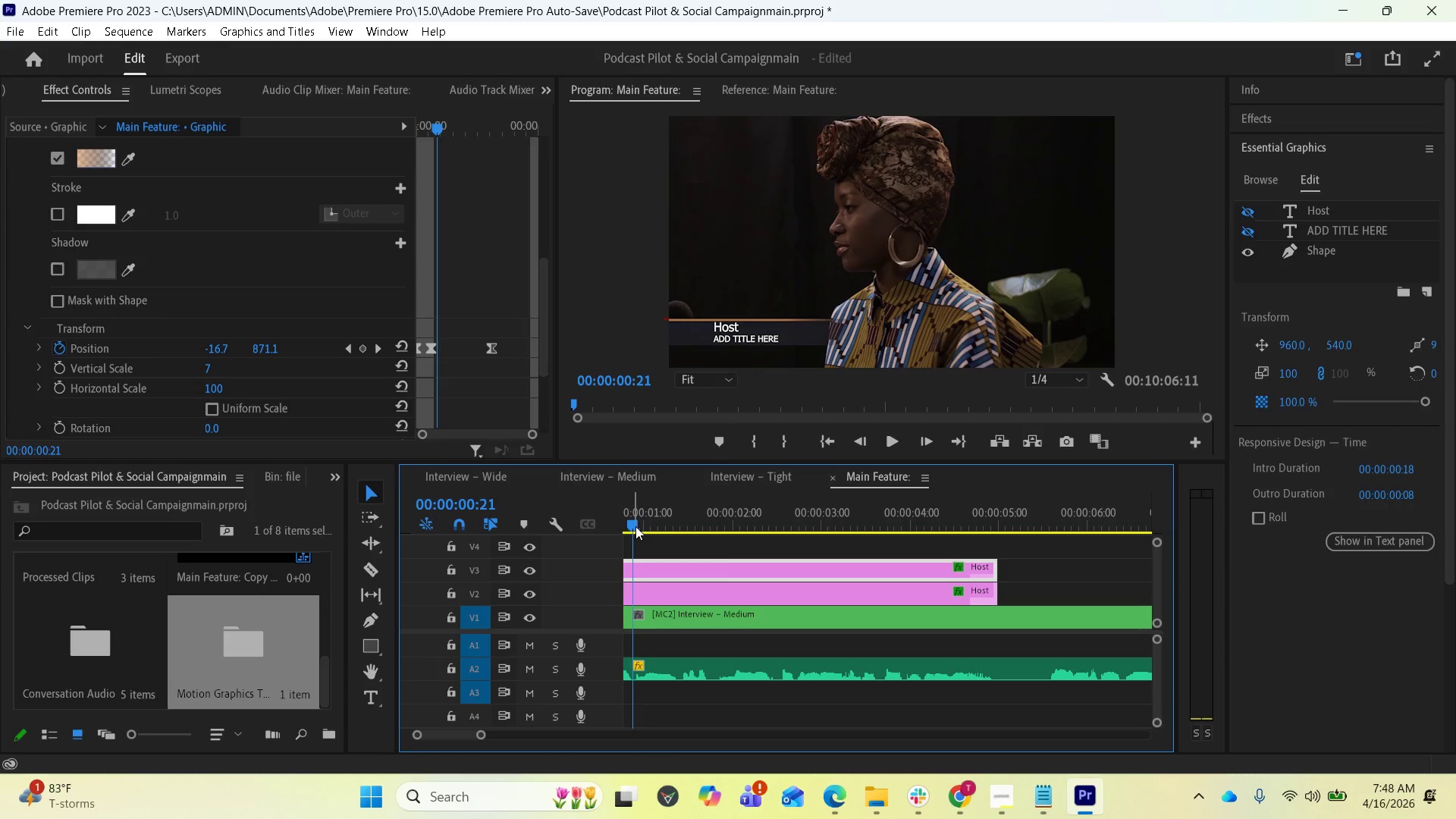 
scroll: coordinate [464, 390], scroll_direction: up, amount: 1.0
 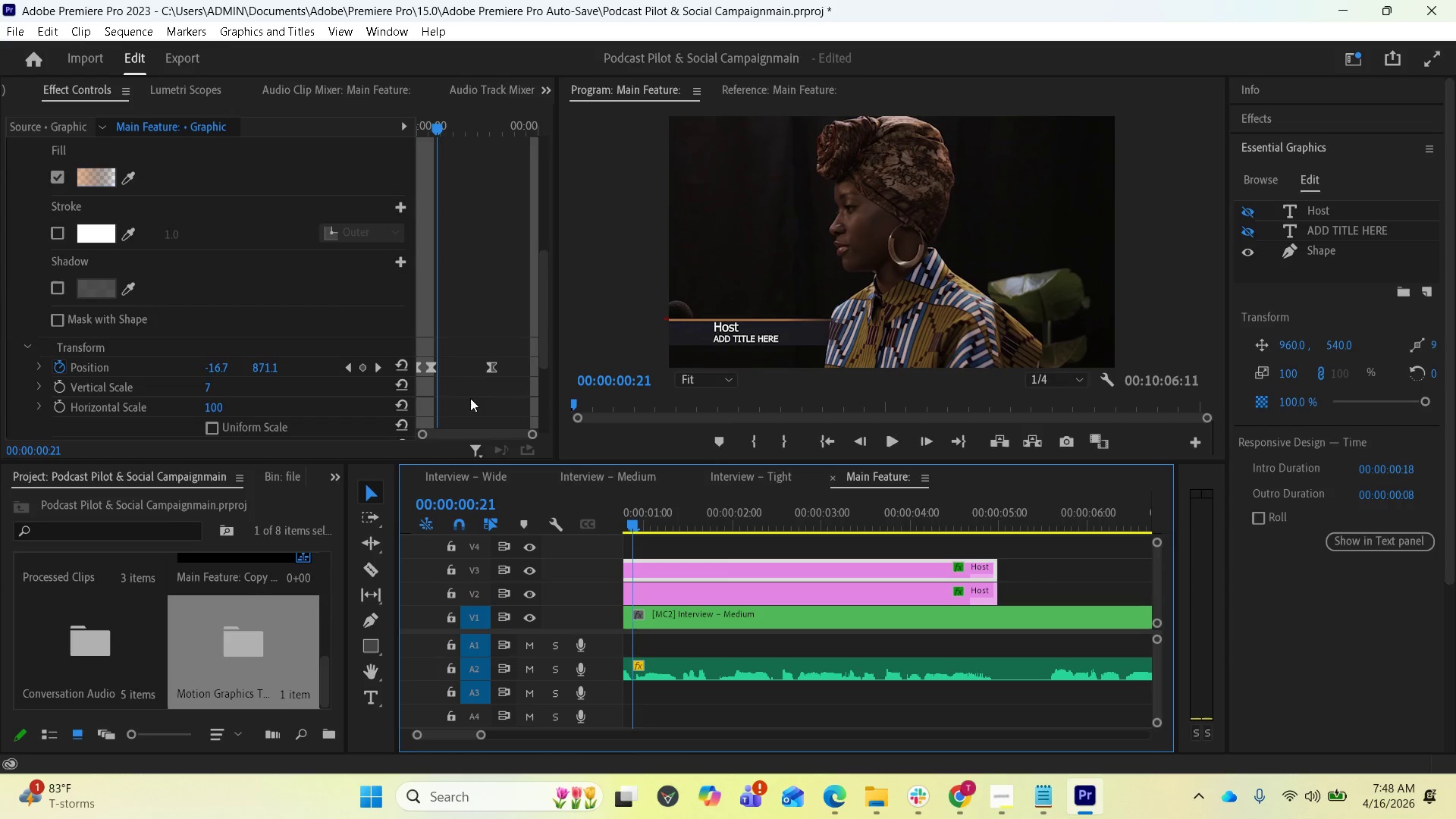 
scroll: coordinate [460, 402], scroll_direction: down, amount: 2.0
 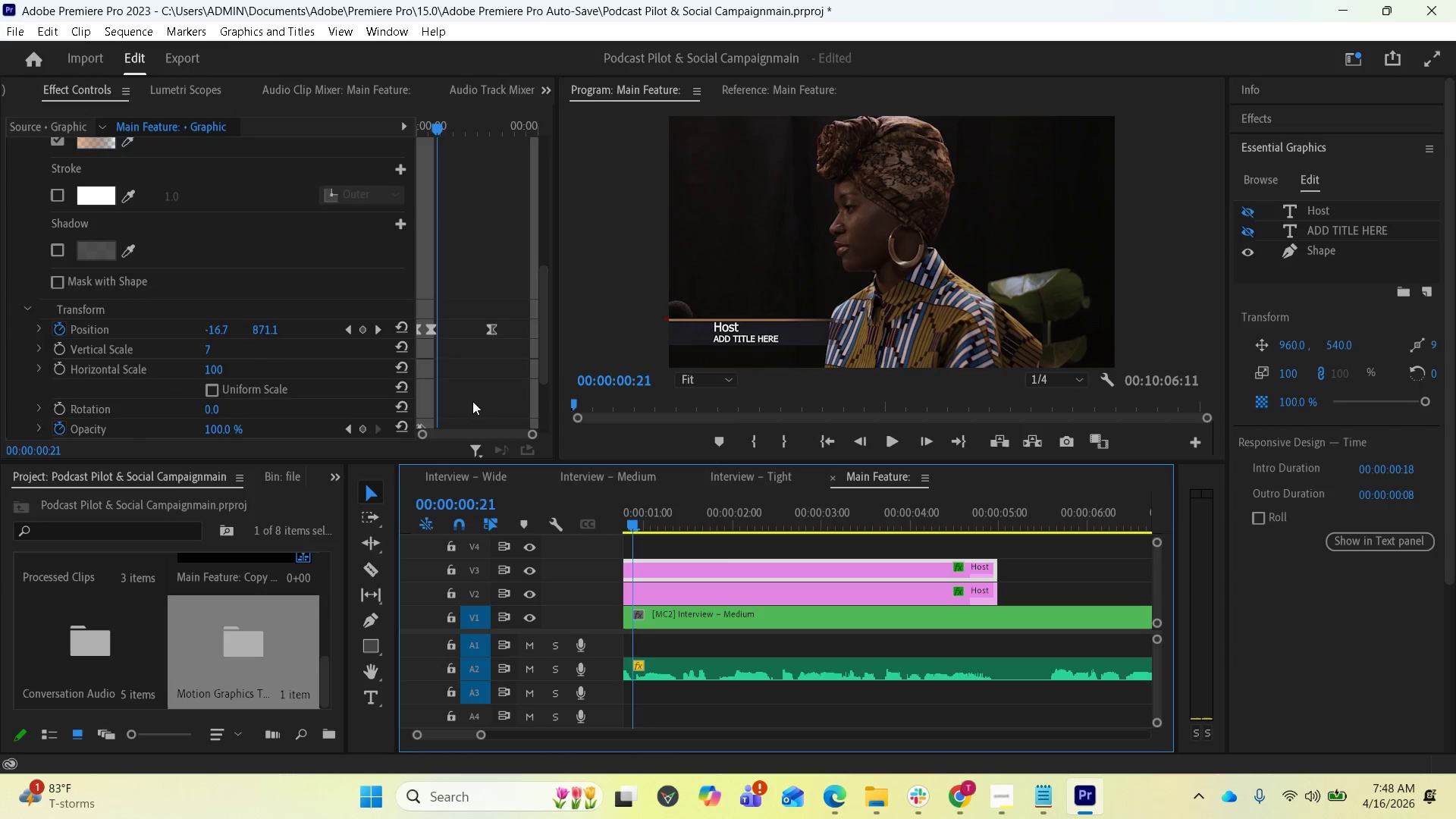 
key(Control+Z)
 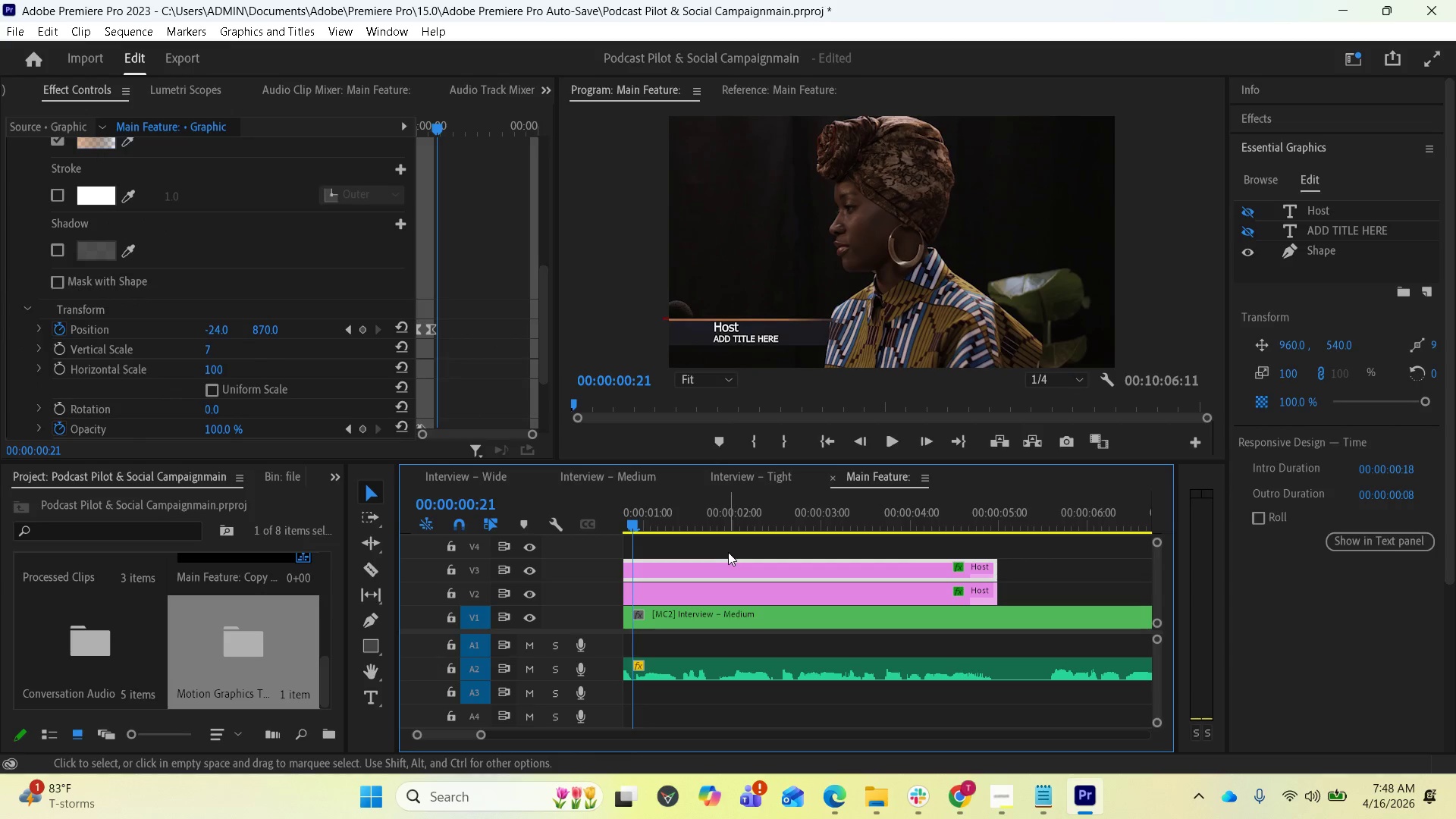 
key(Control+Z)
 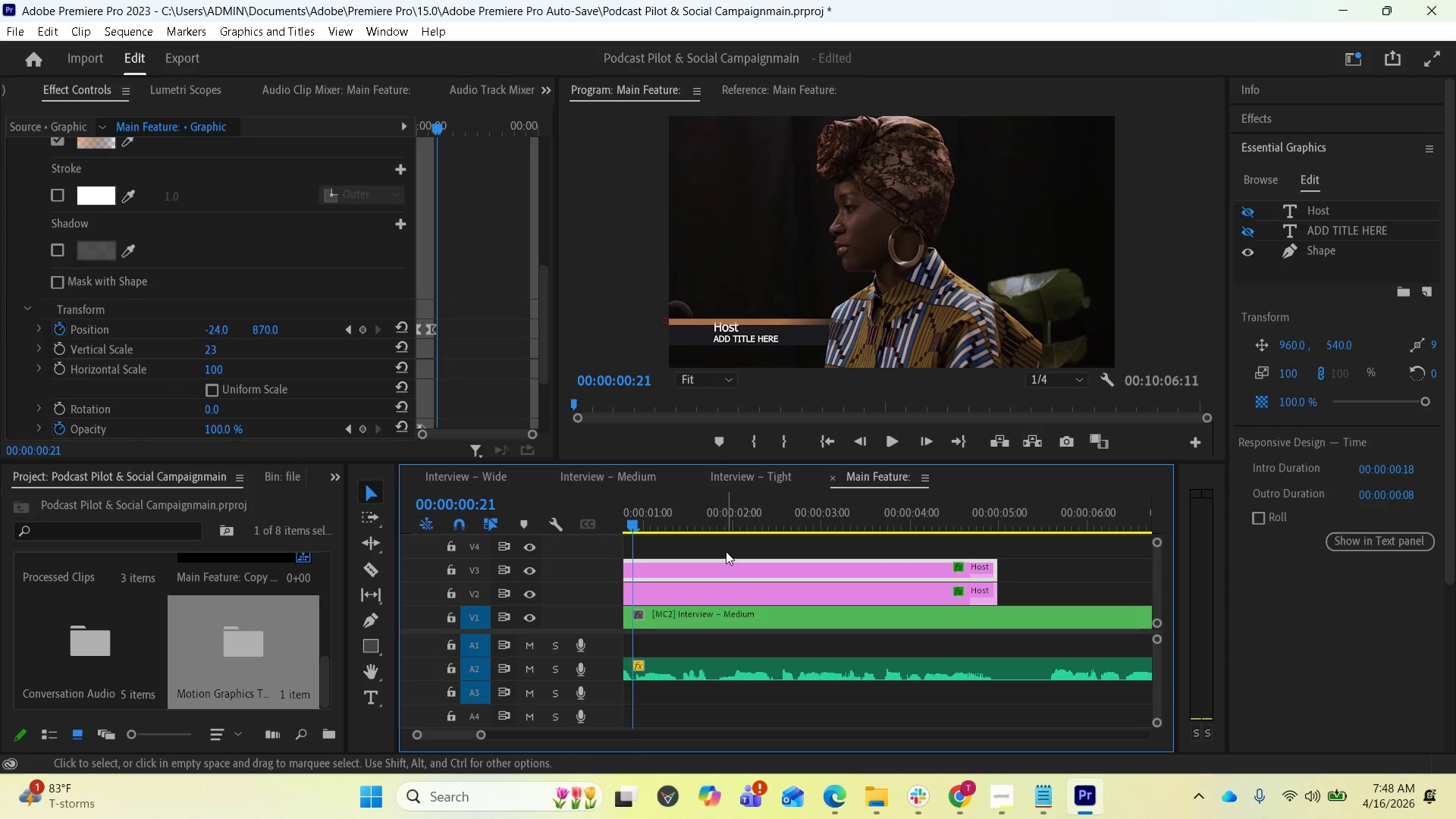 
key(Control+Z)
 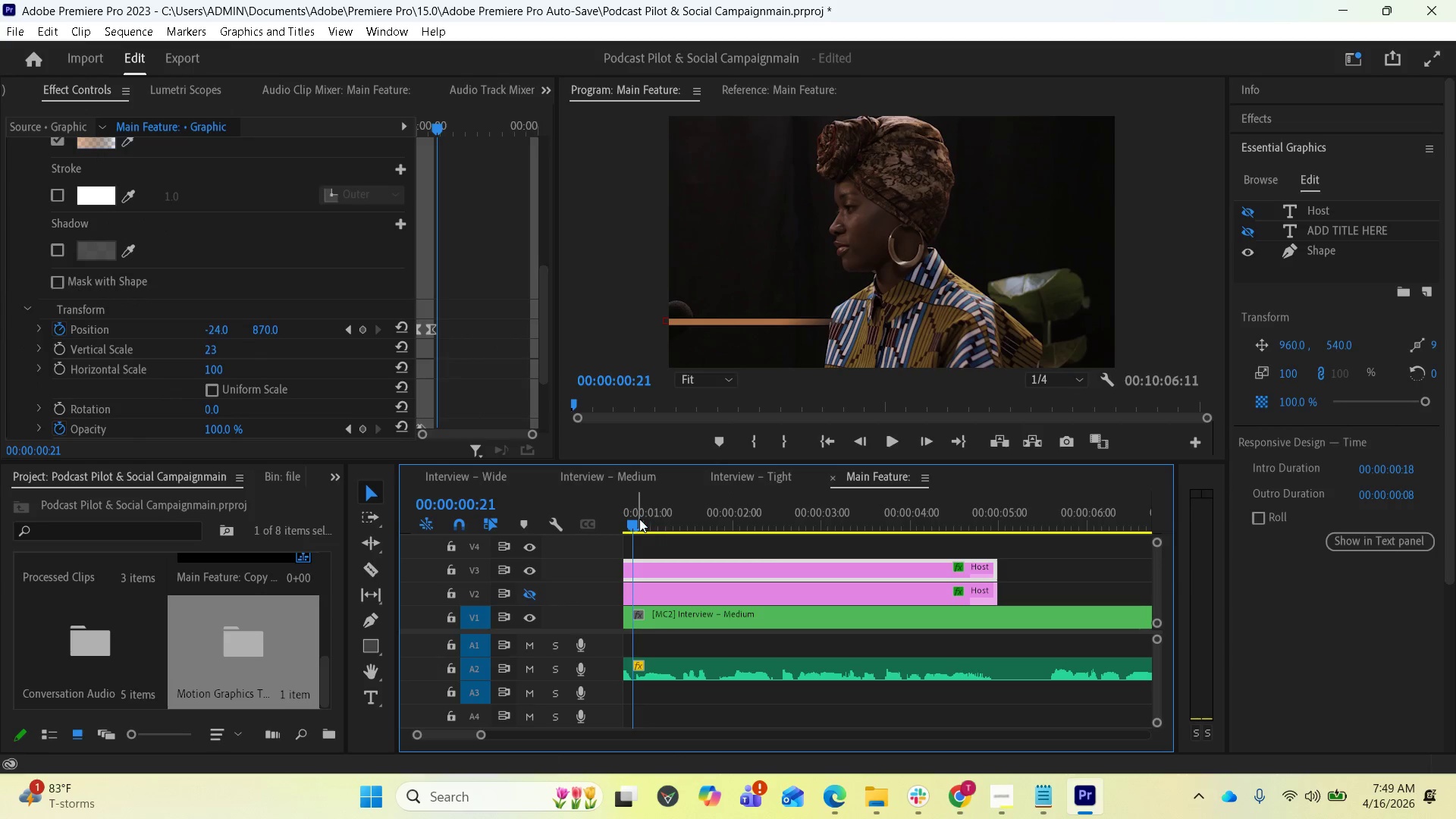 
left_click_drag(start_coordinate=[635, 518], to_coordinate=[698, 532])
 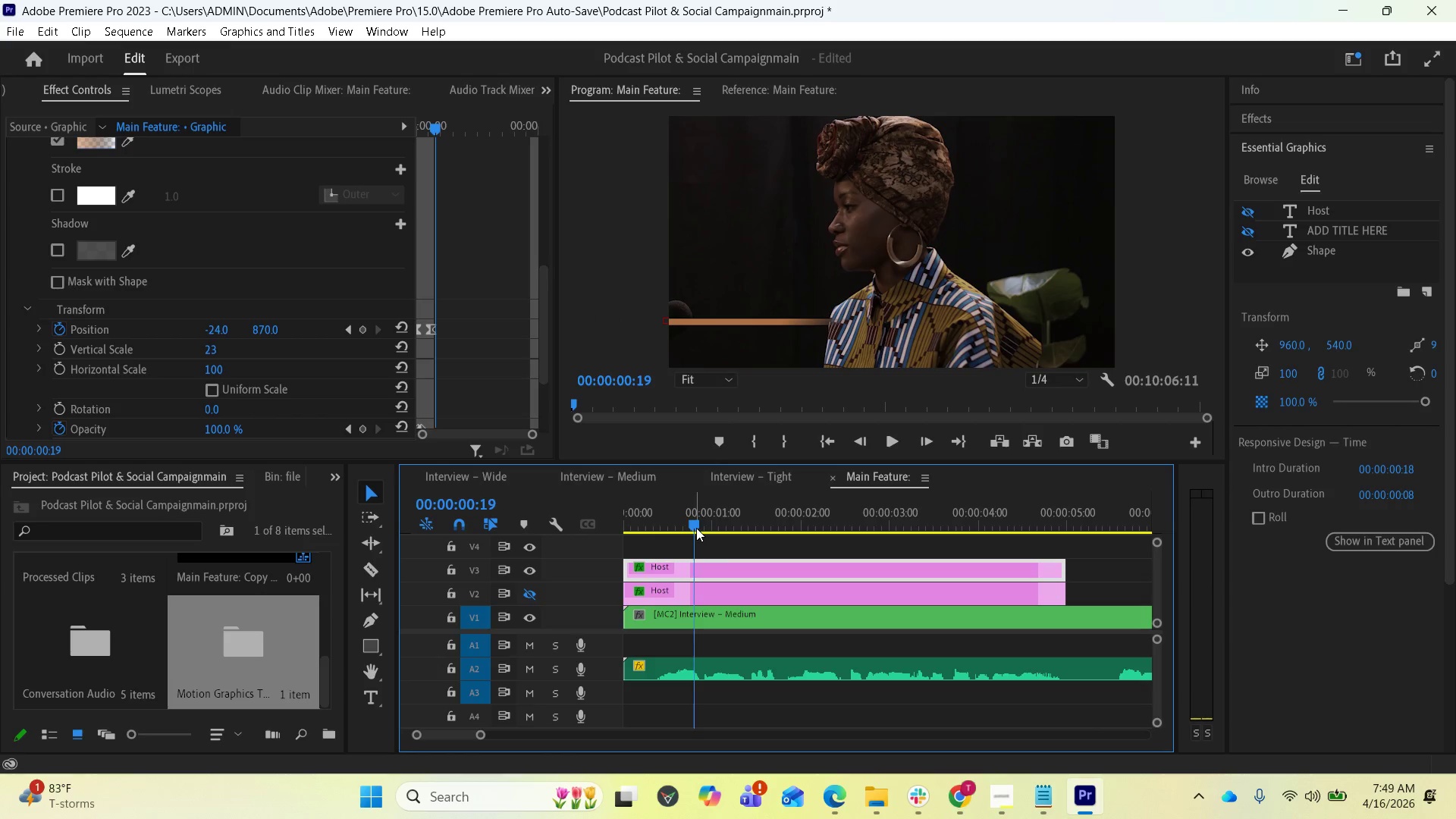 
left_click_drag(start_coordinate=[695, 524], to_coordinate=[694, 530])
 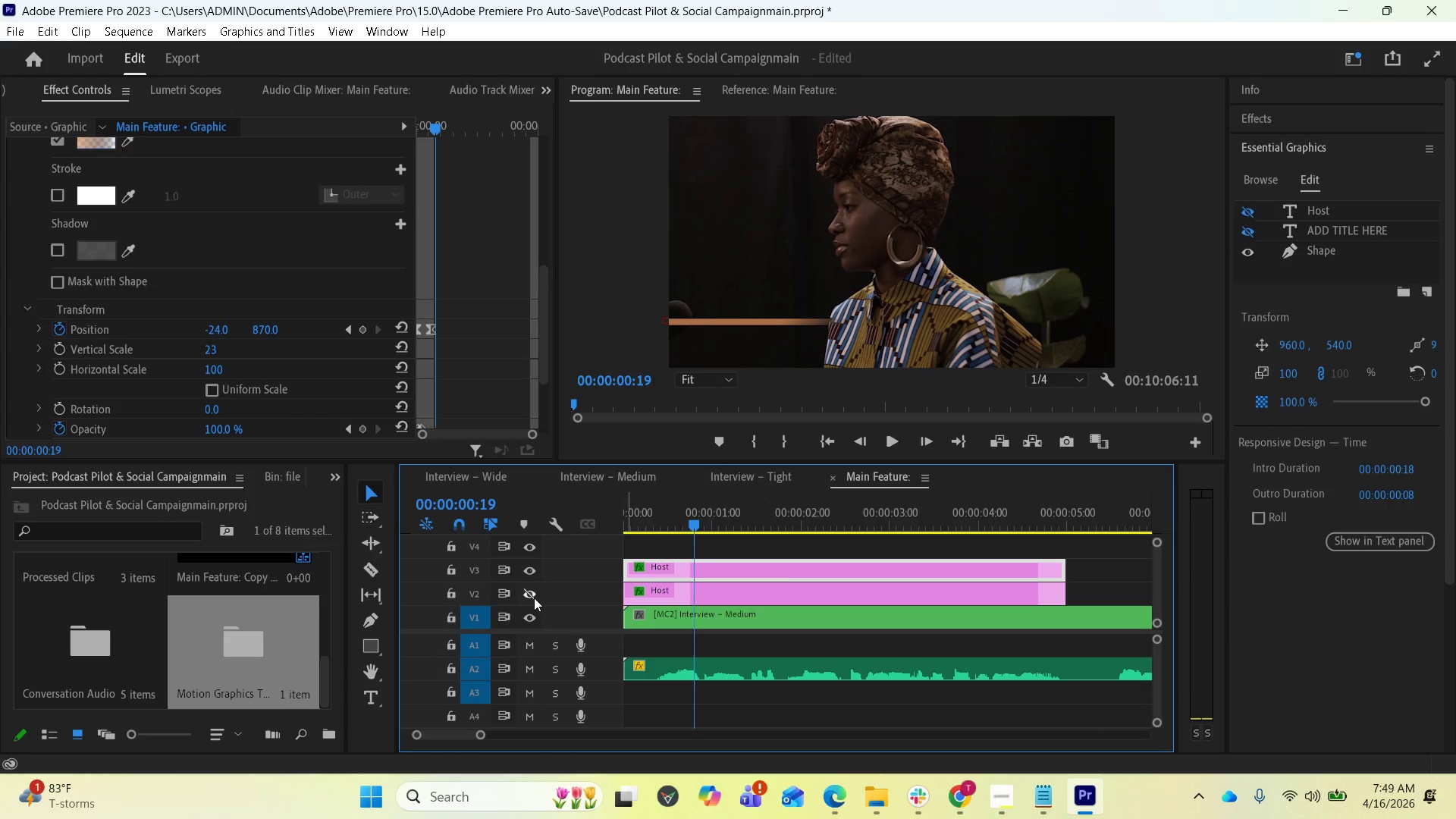 
left_click([532, 598])
 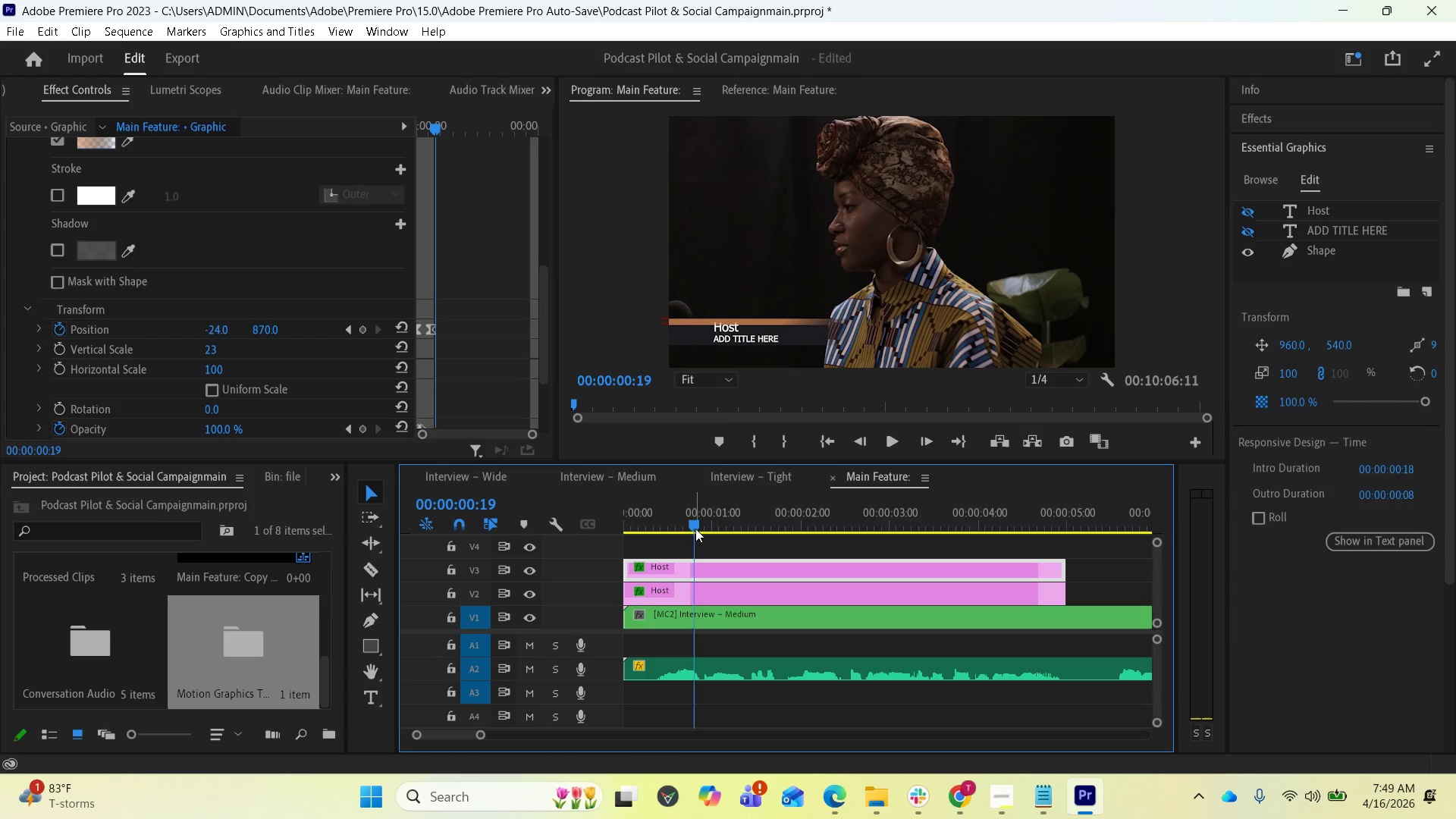 
left_click_drag(start_coordinate=[695, 525], to_coordinate=[706, 531])
 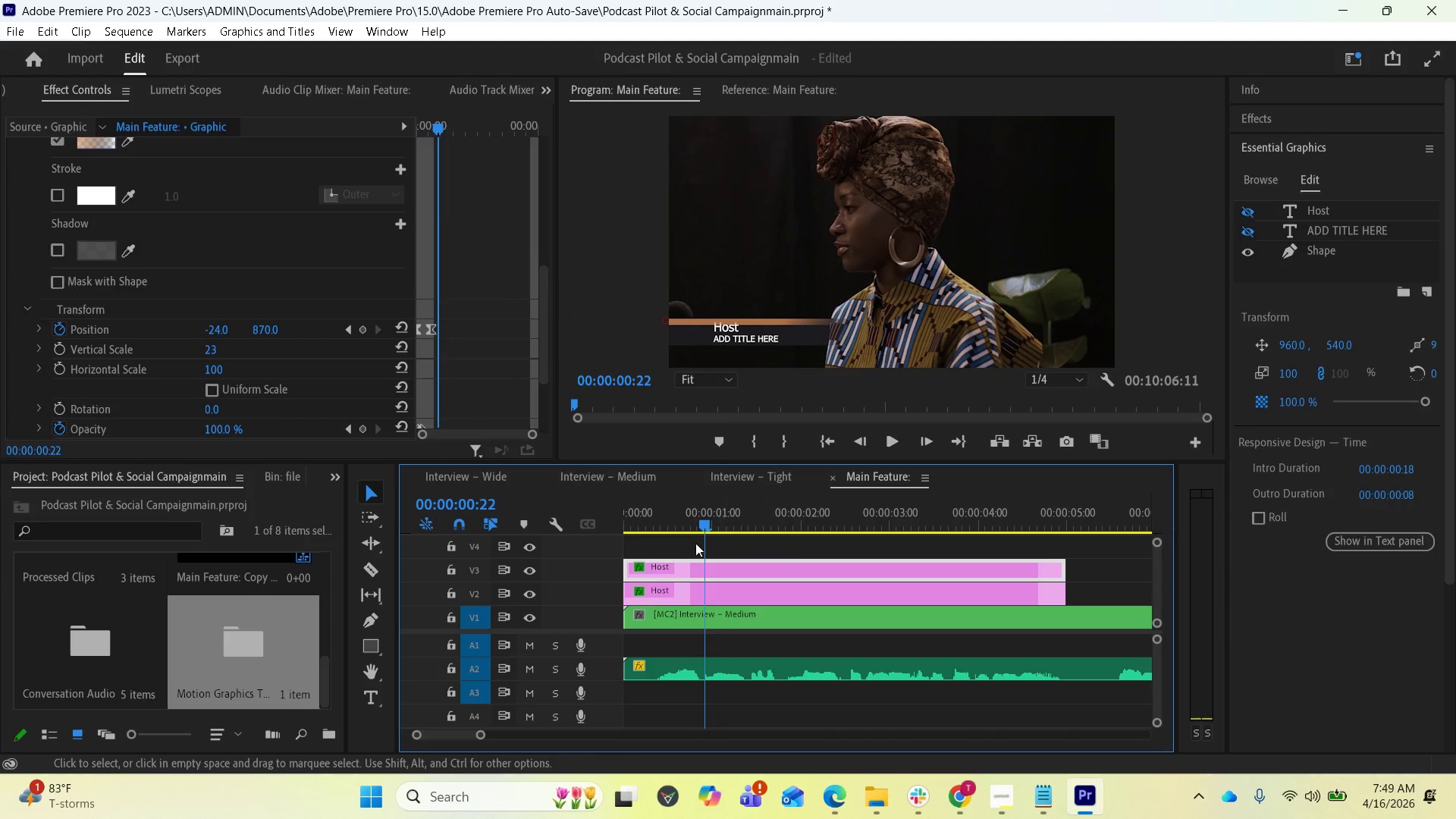 
left_click_drag(start_coordinate=[699, 524], to_coordinate=[618, 536])
 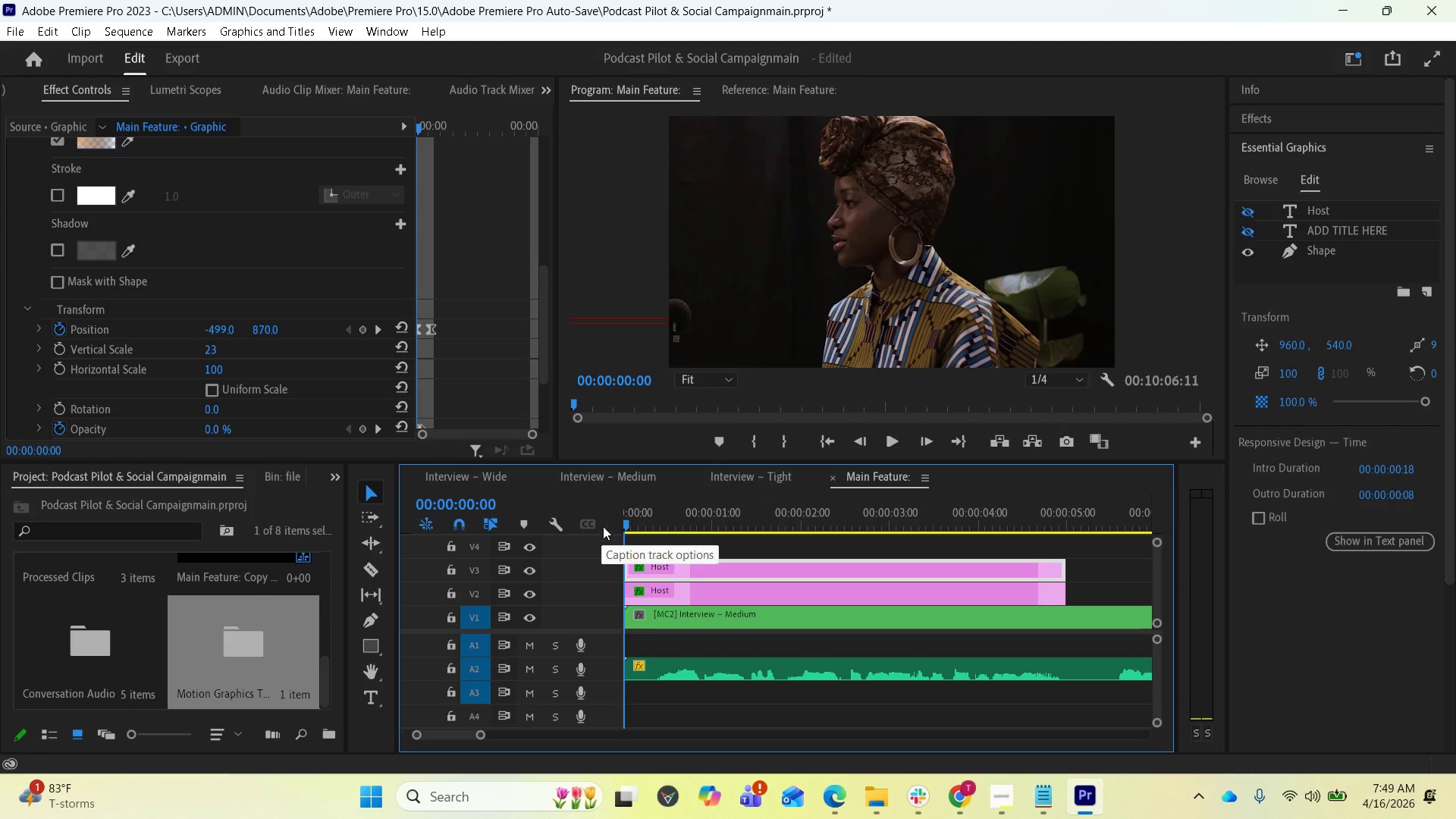 
wait(22.48)
 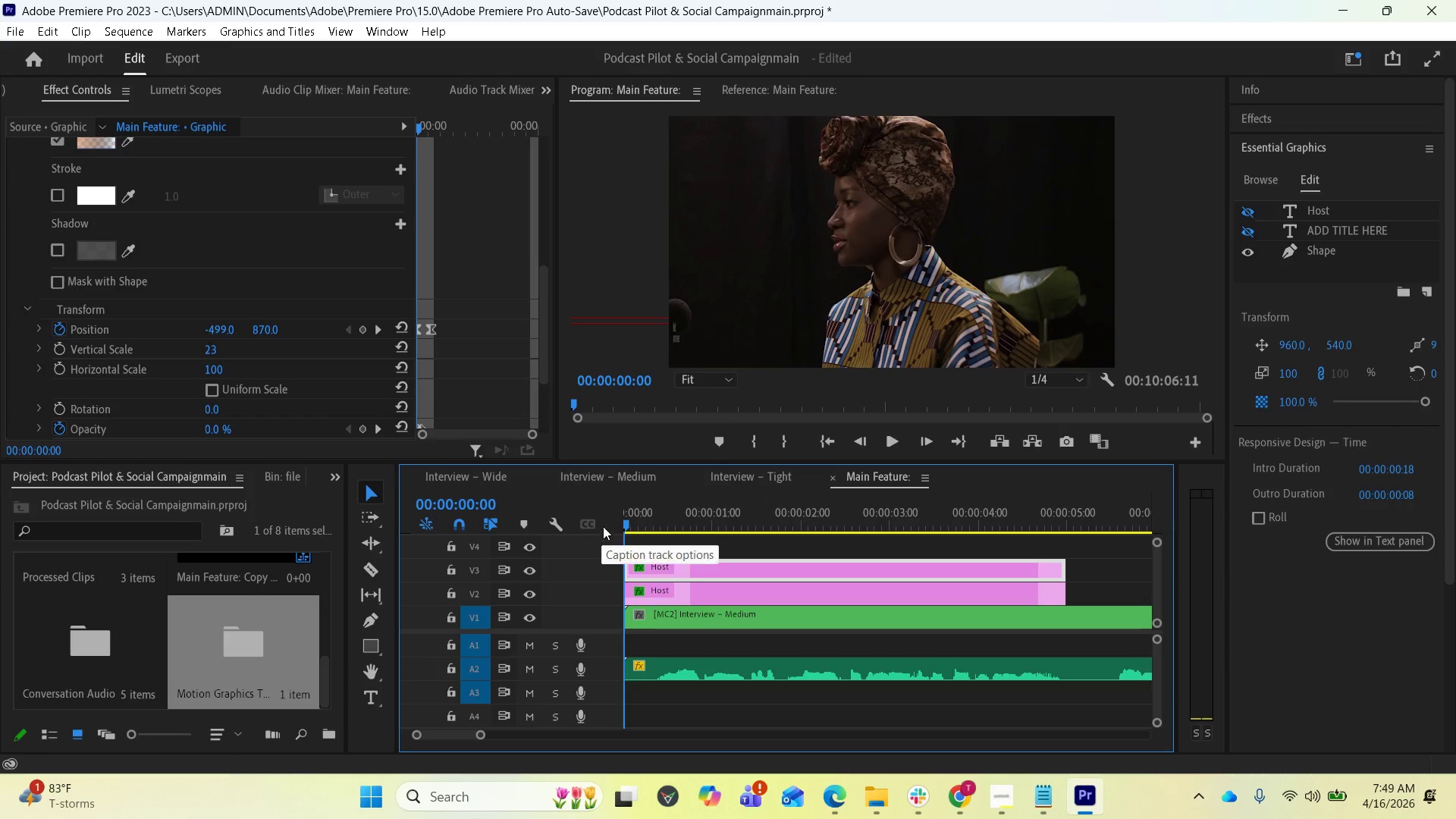 
left_click([212, 352])
 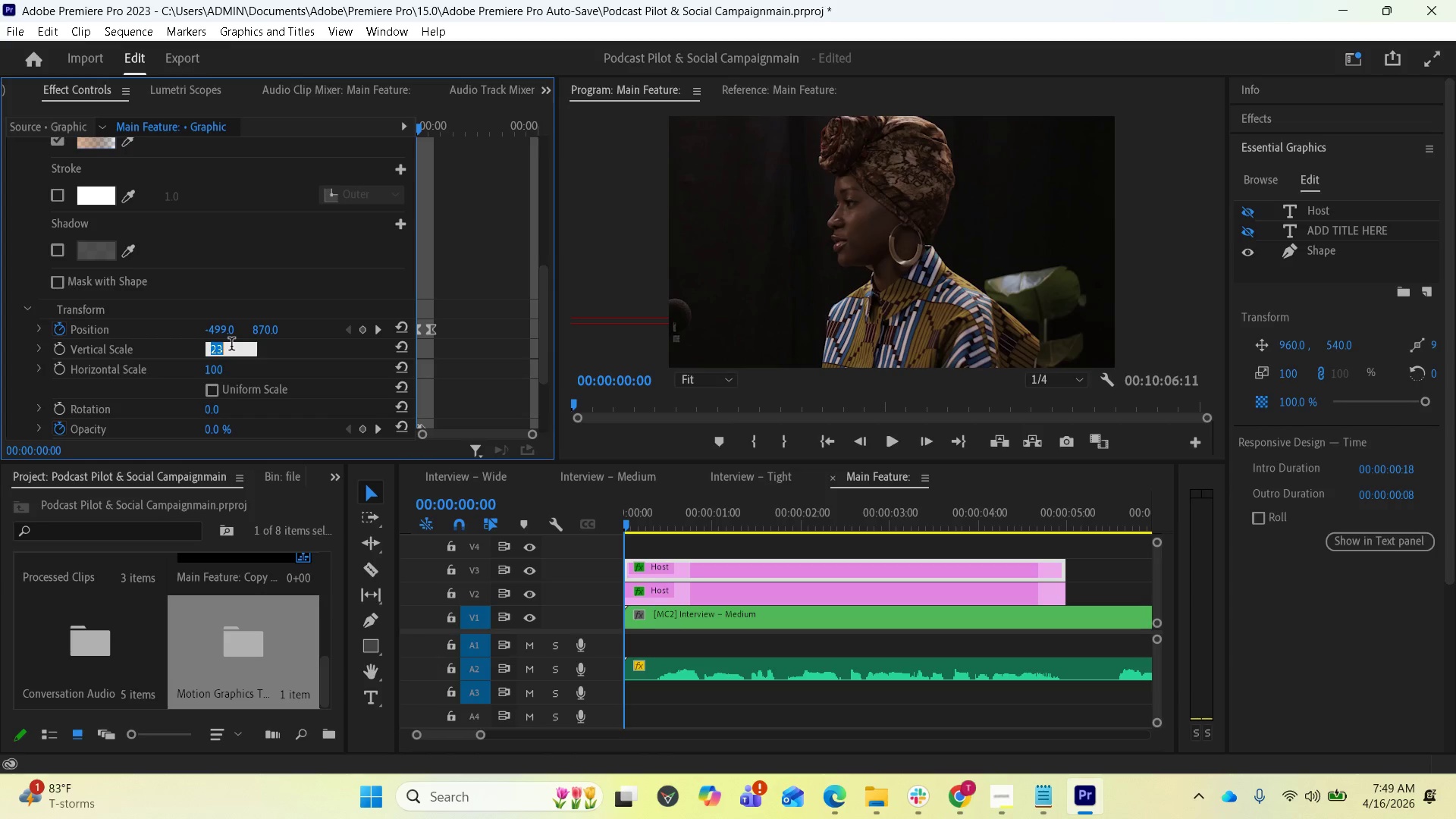 
key(5)
 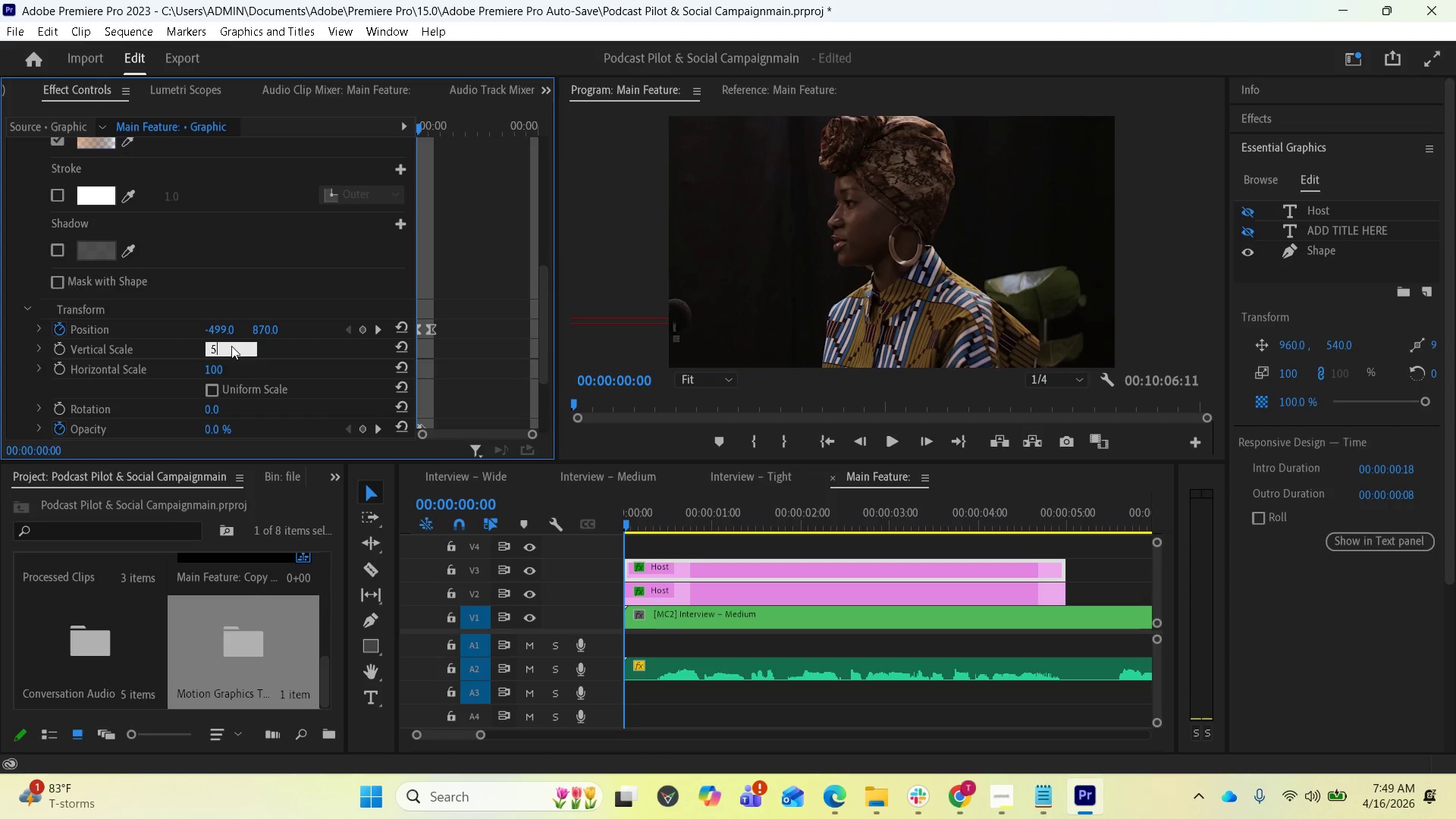 
key(Enter)
 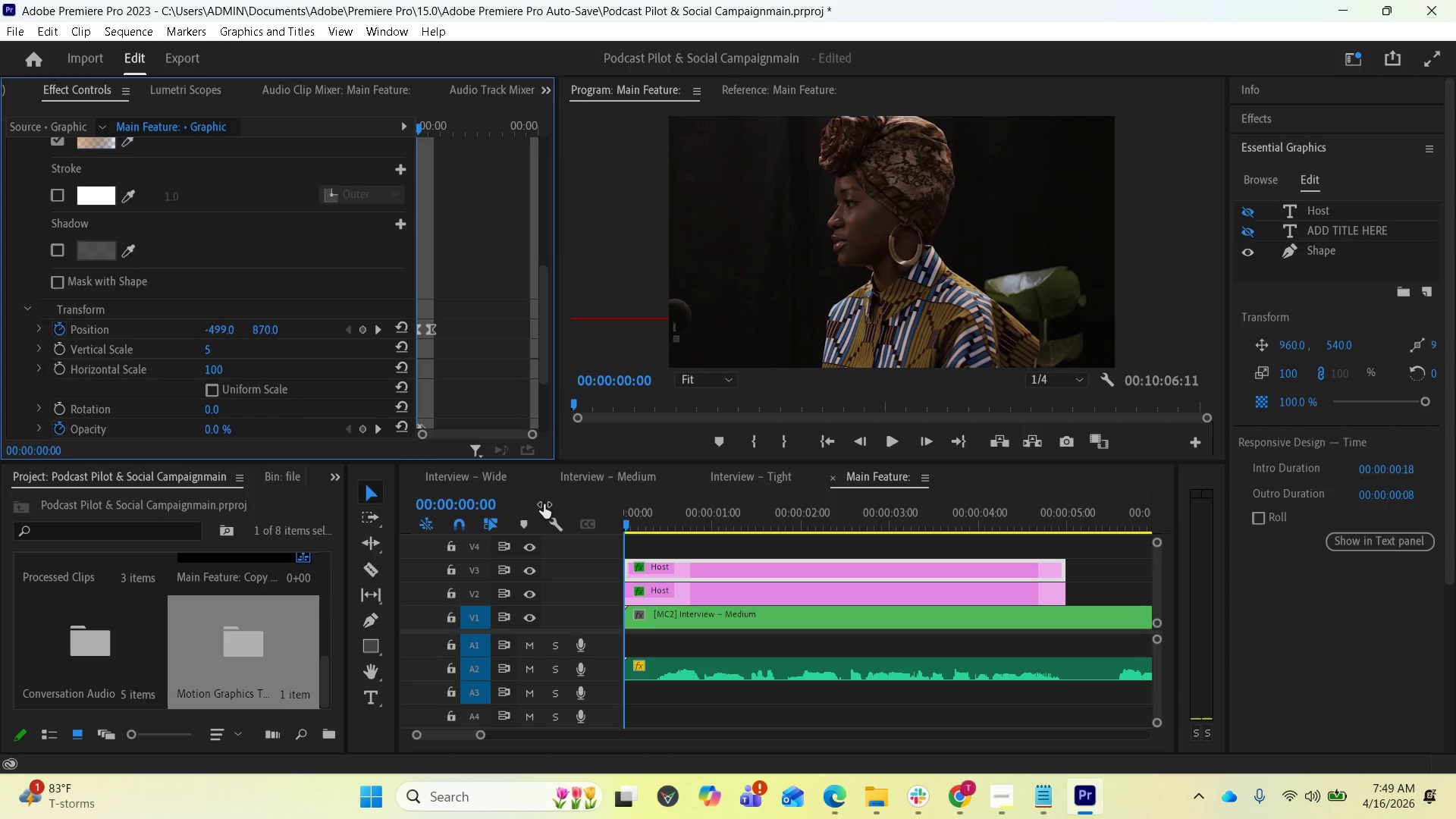 
wait(6.94)
 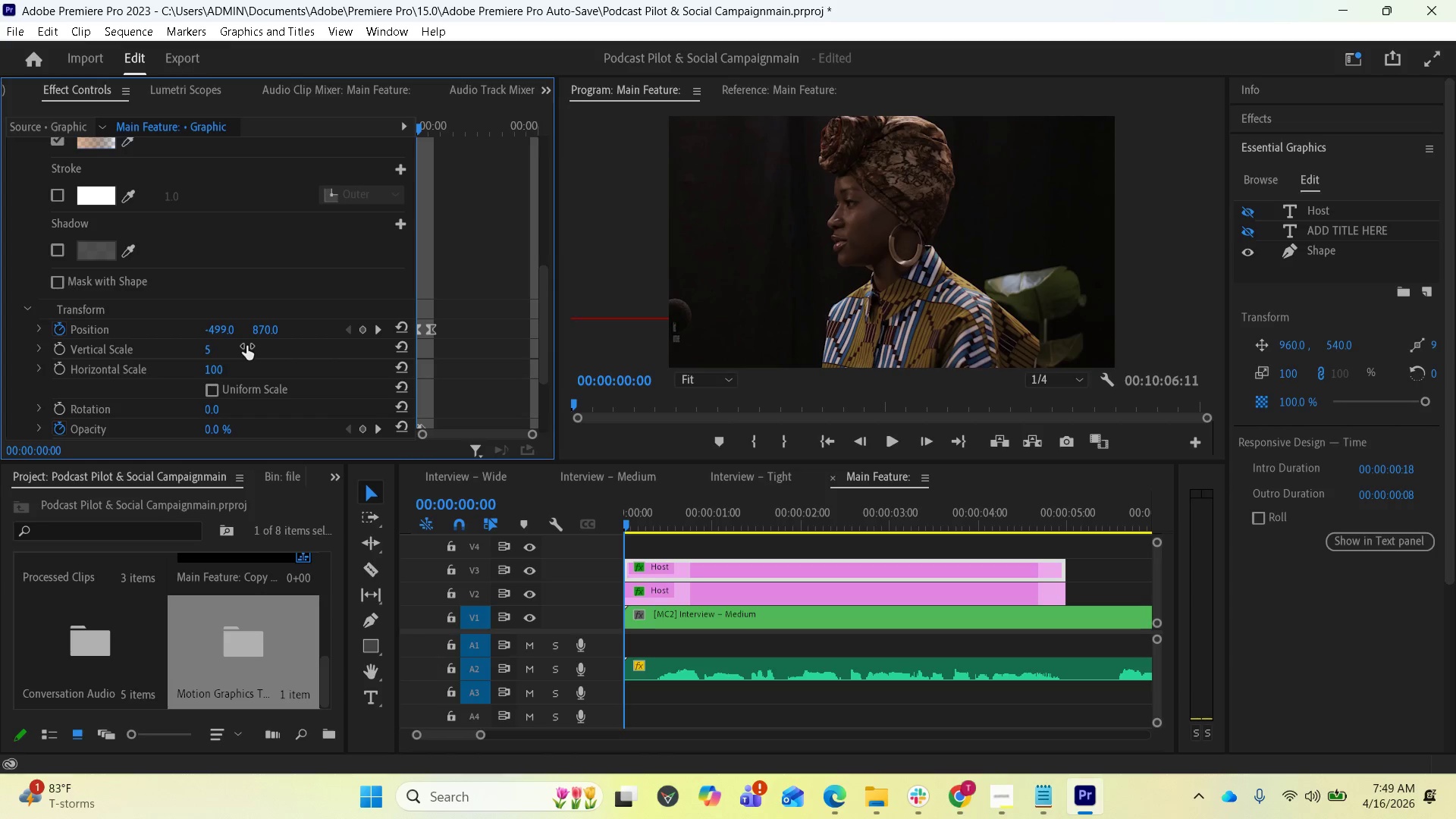 
scroll: coordinate [454, 425], scroll_direction: up, amount: 1.0
 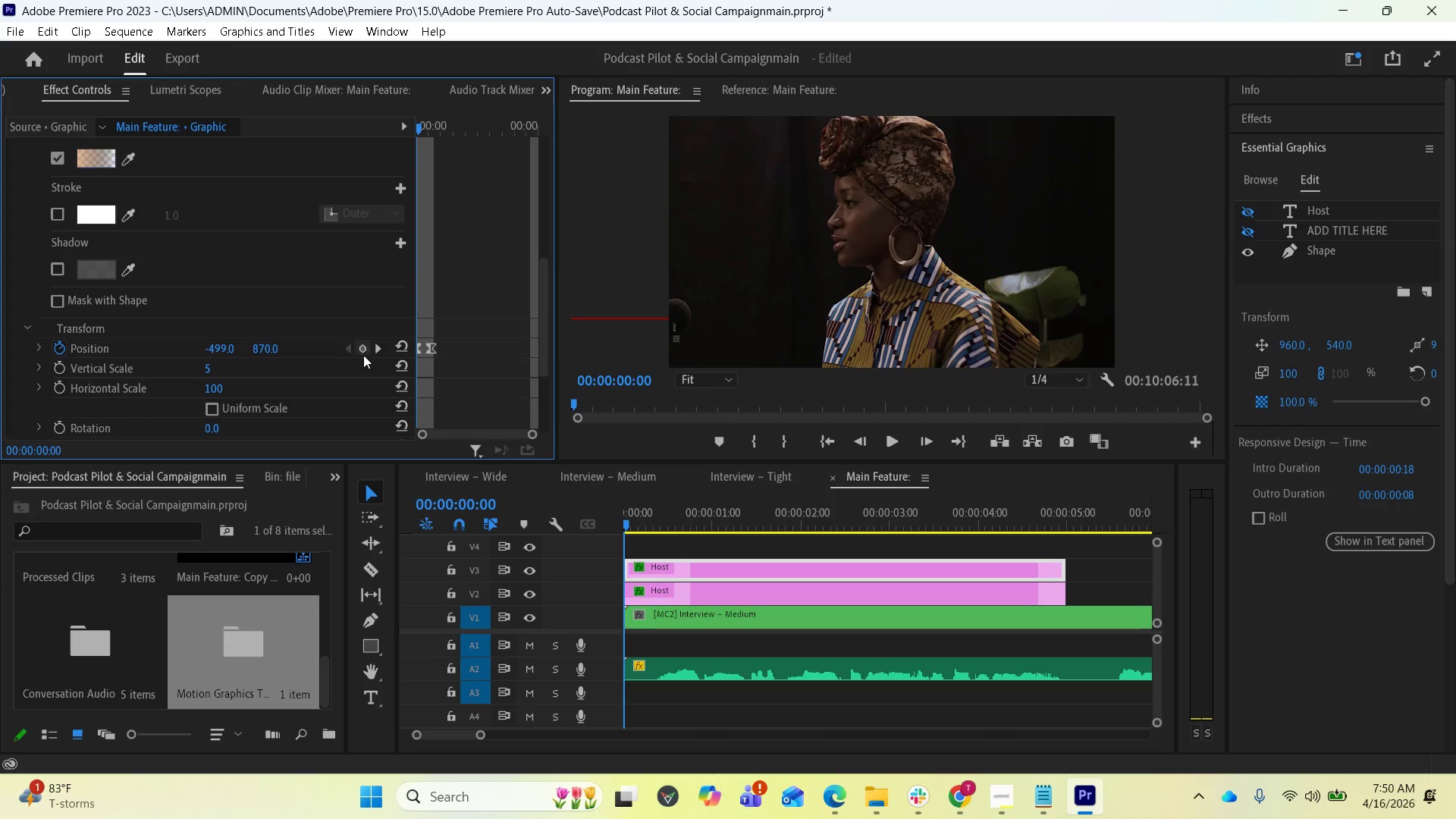 
wait(9.47)
 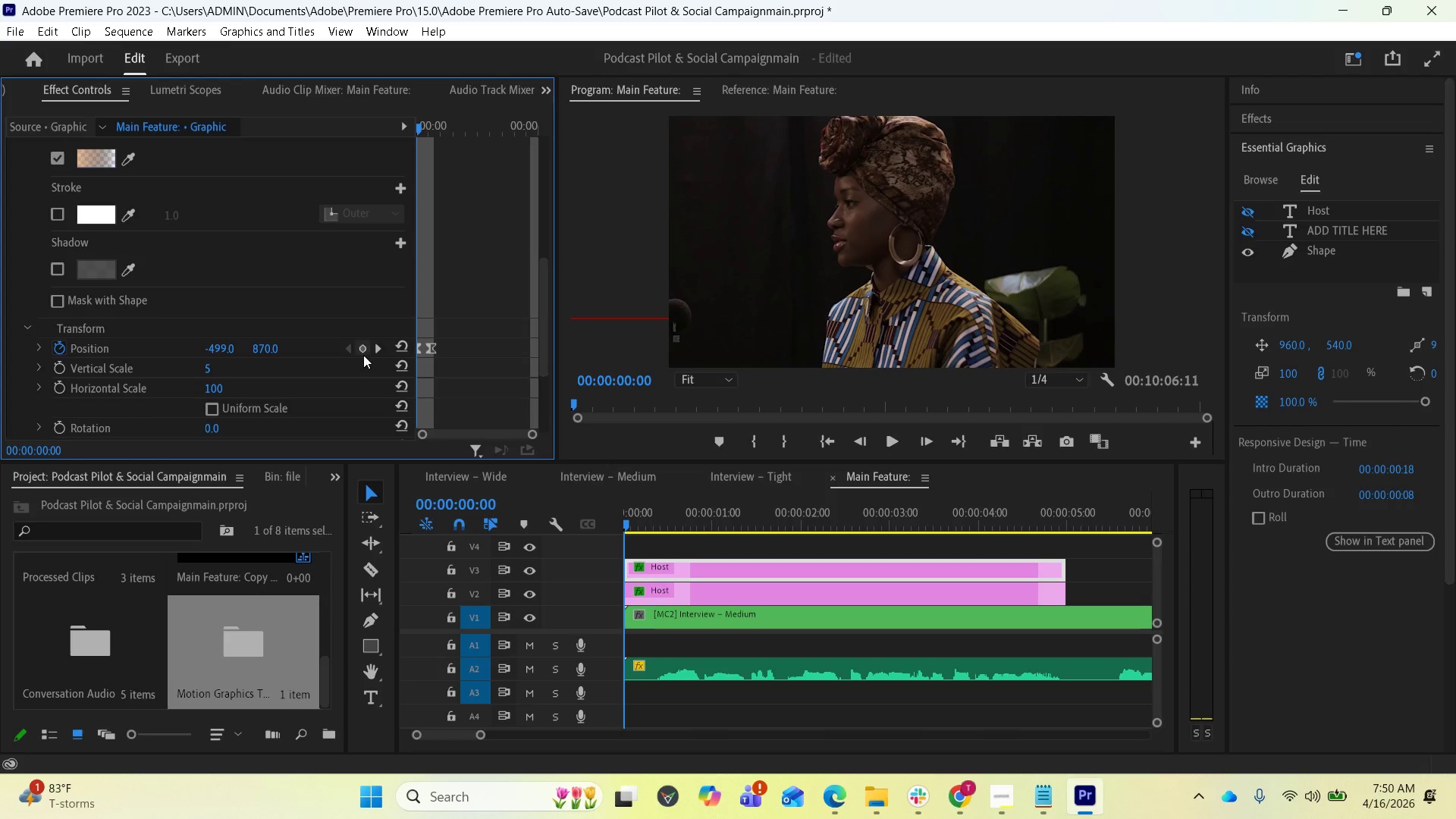 
left_click_drag(start_coordinate=[267, 348], to_coordinate=[387, 362])
 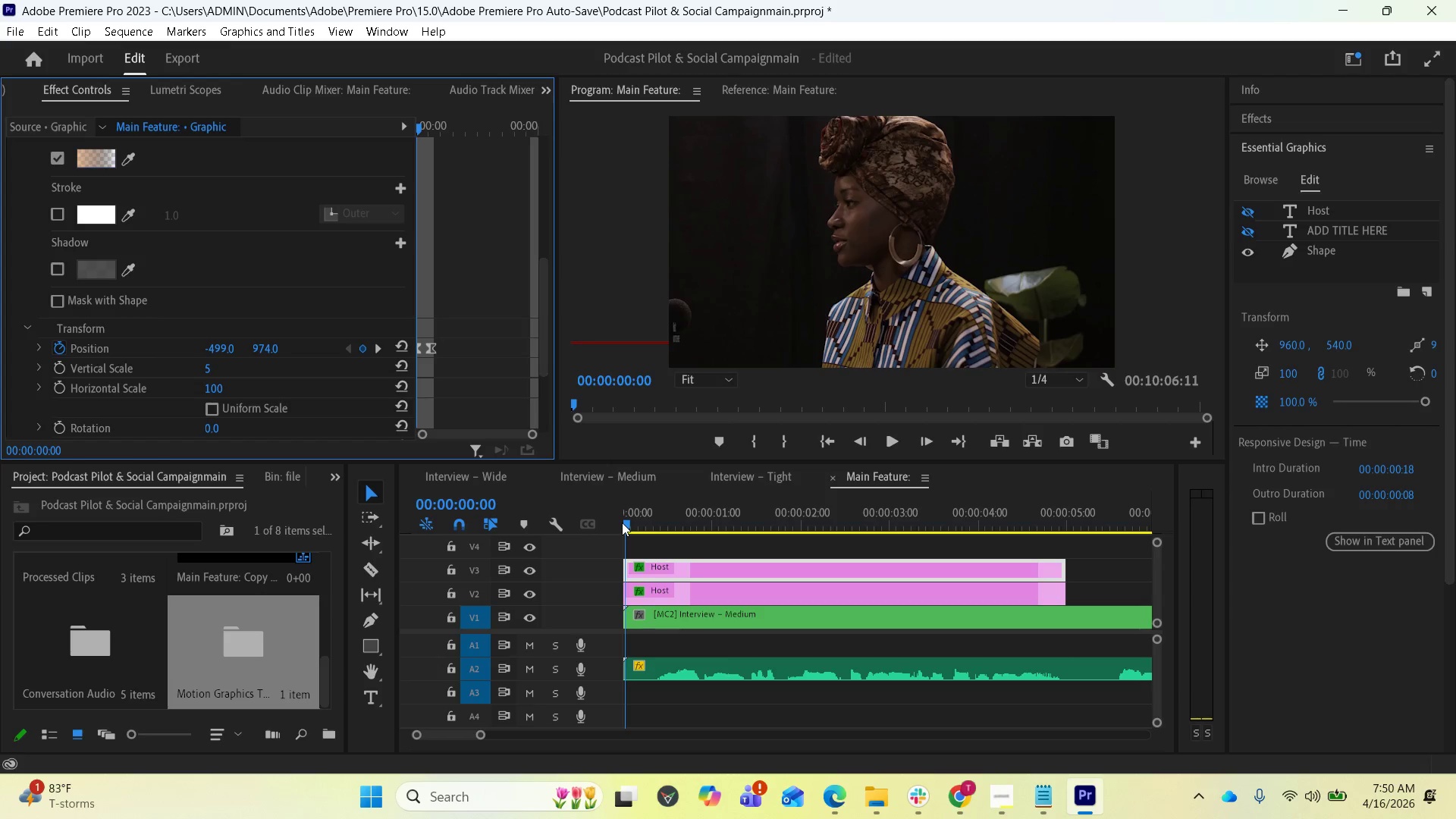 
left_click_drag(start_coordinate=[624, 522], to_coordinate=[670, 521])
 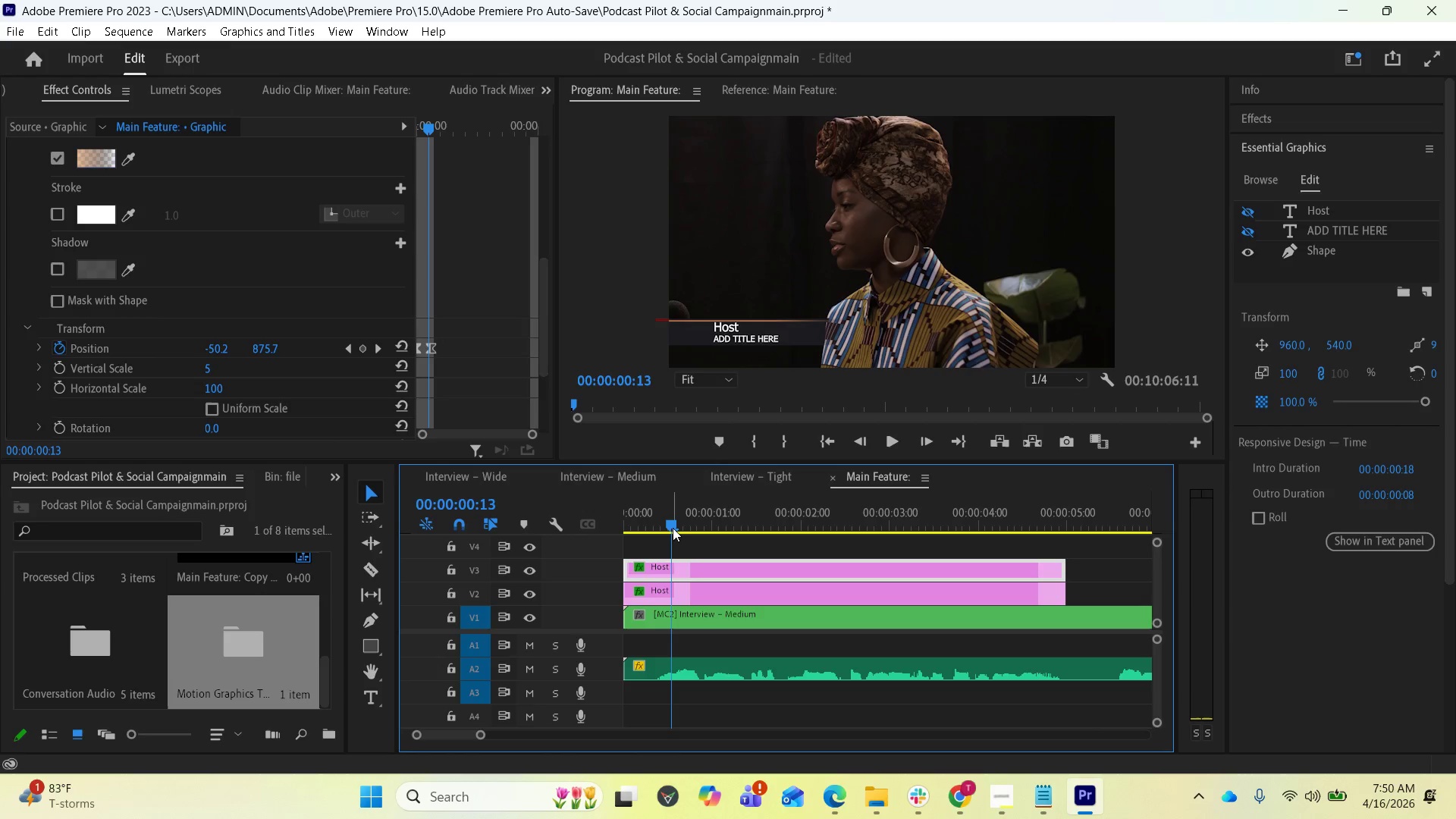 
left_click_drag(start_coordinate=[673, 525], to_coordinate=[722, 528])
 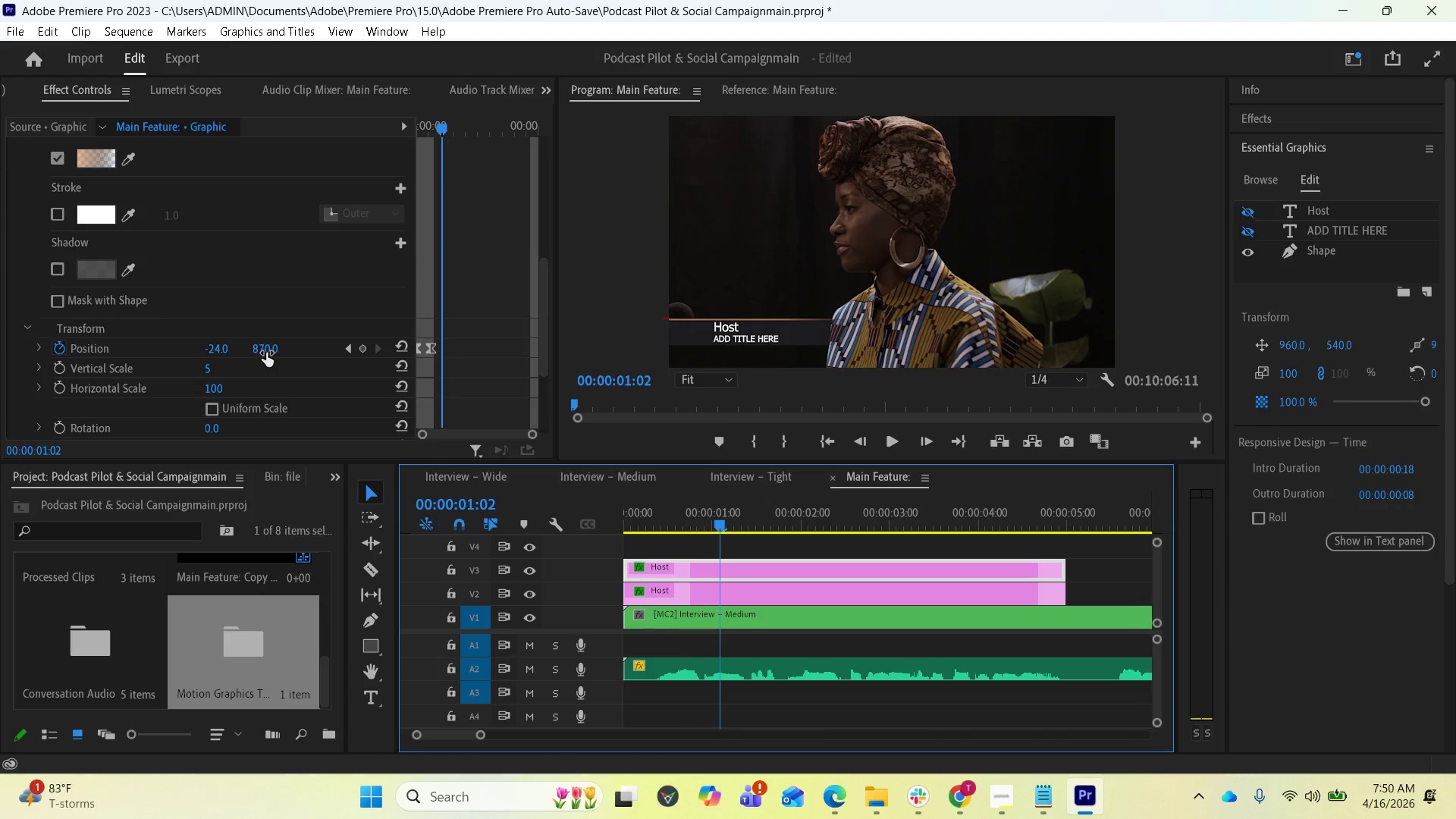 
left_click_drag(start_coordinate=[266, 353], to_coordinate=[362, 381])
 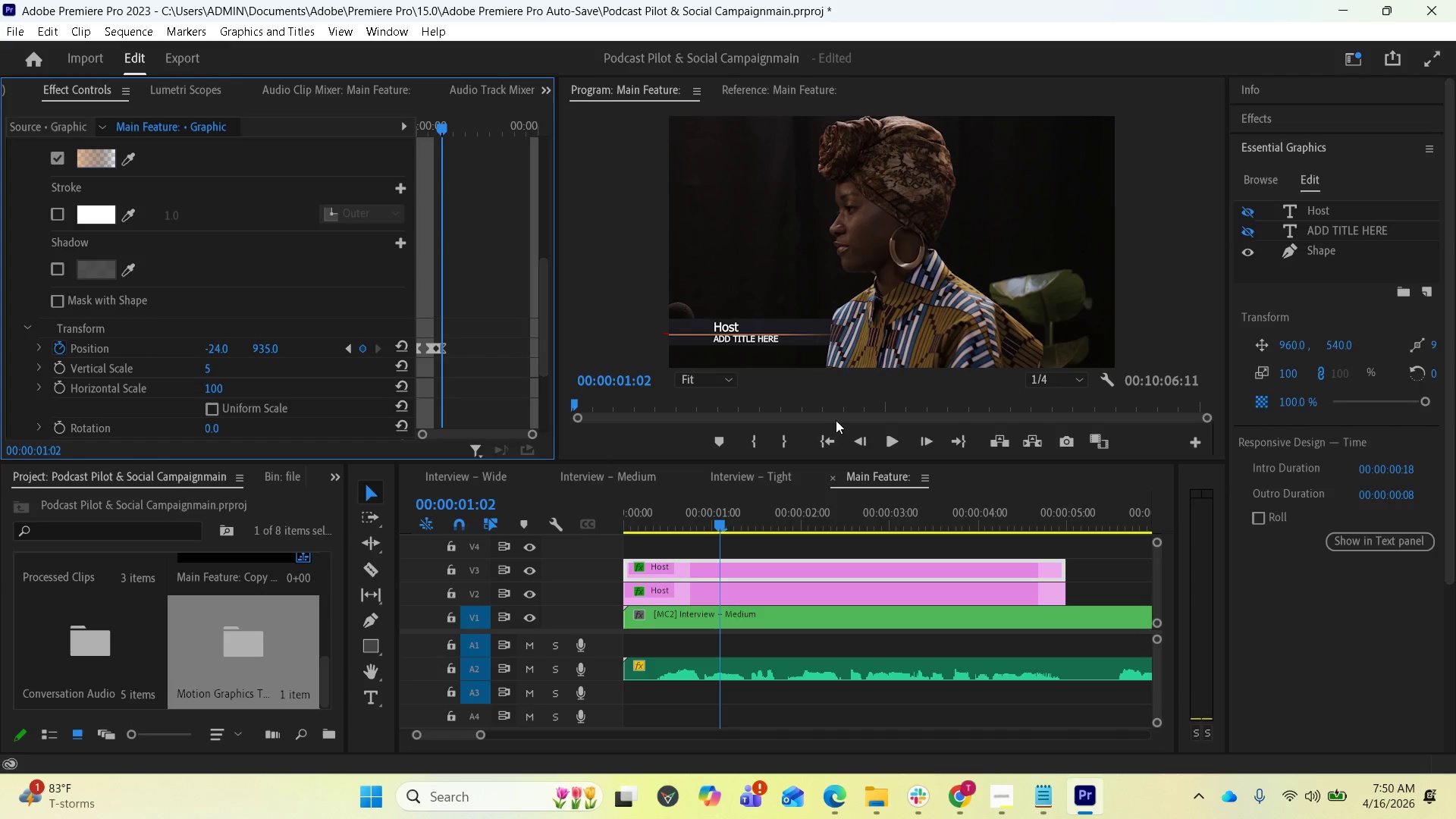 
left_click_drag(start_coordinate=[830, 462], to_coordinate=[799, 567])
 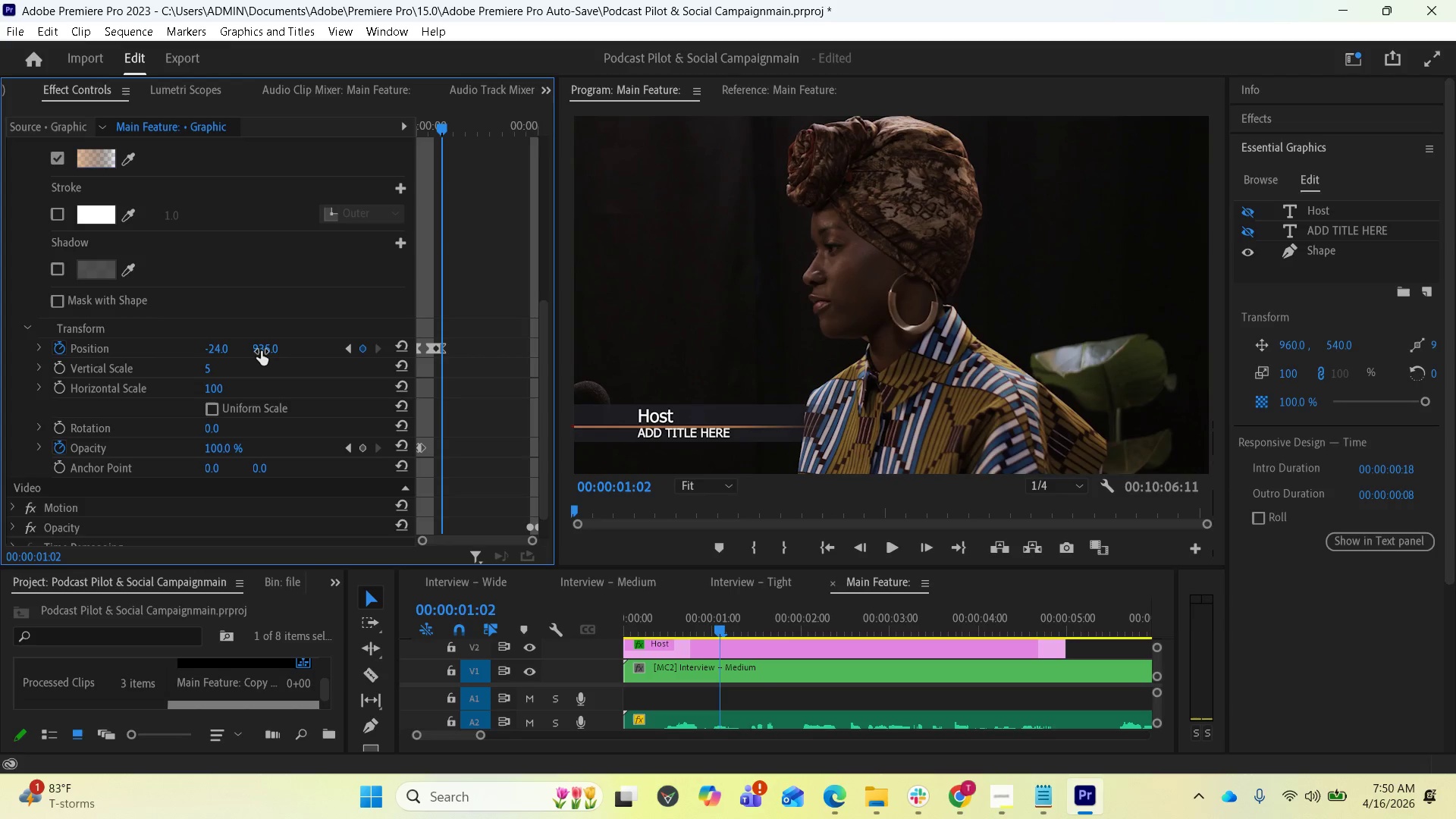 
left_click_drag(start_coordinate=[262, 347], to_coordinate=[253, 368])
 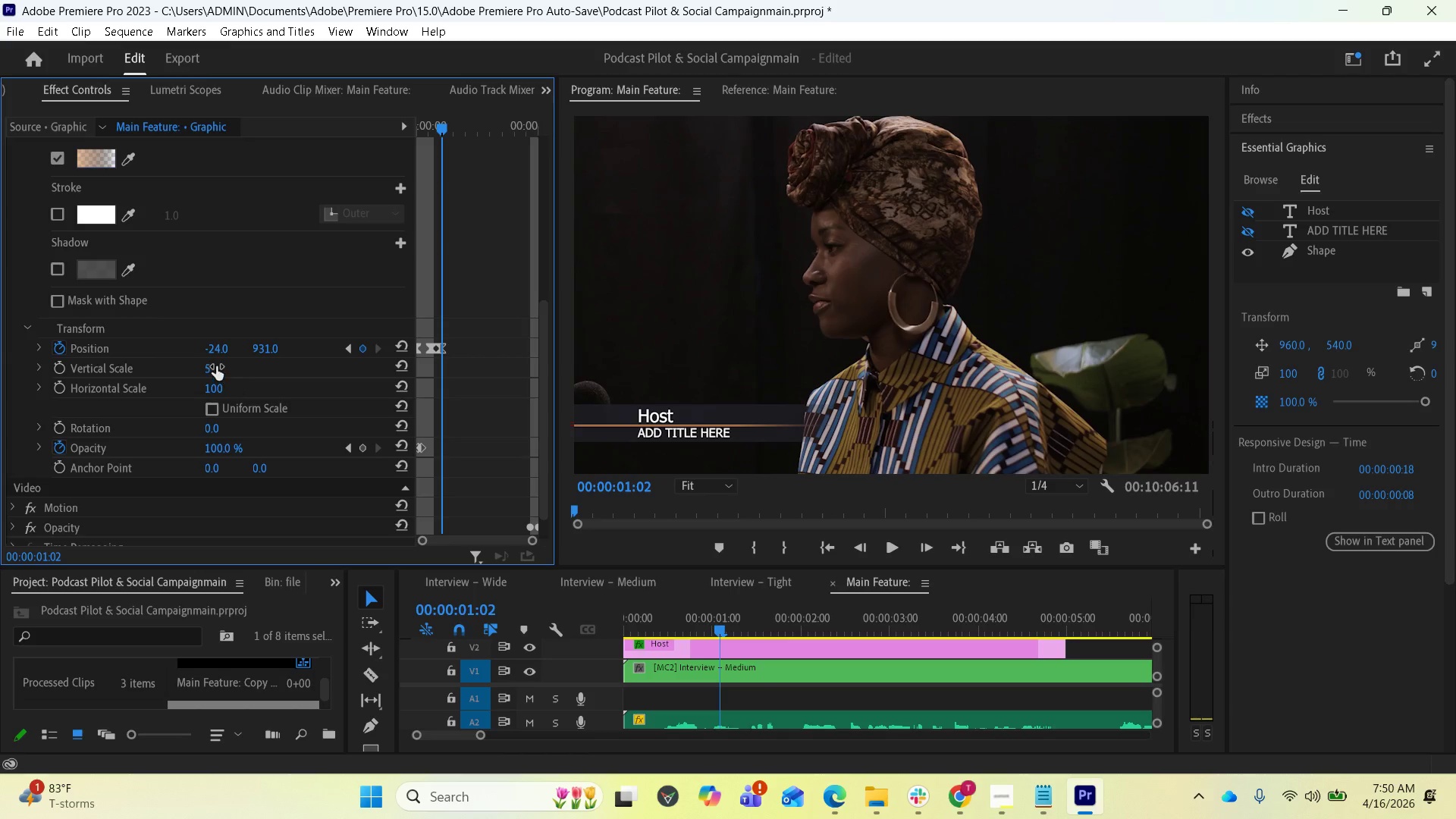 
left_click([216, 366])
 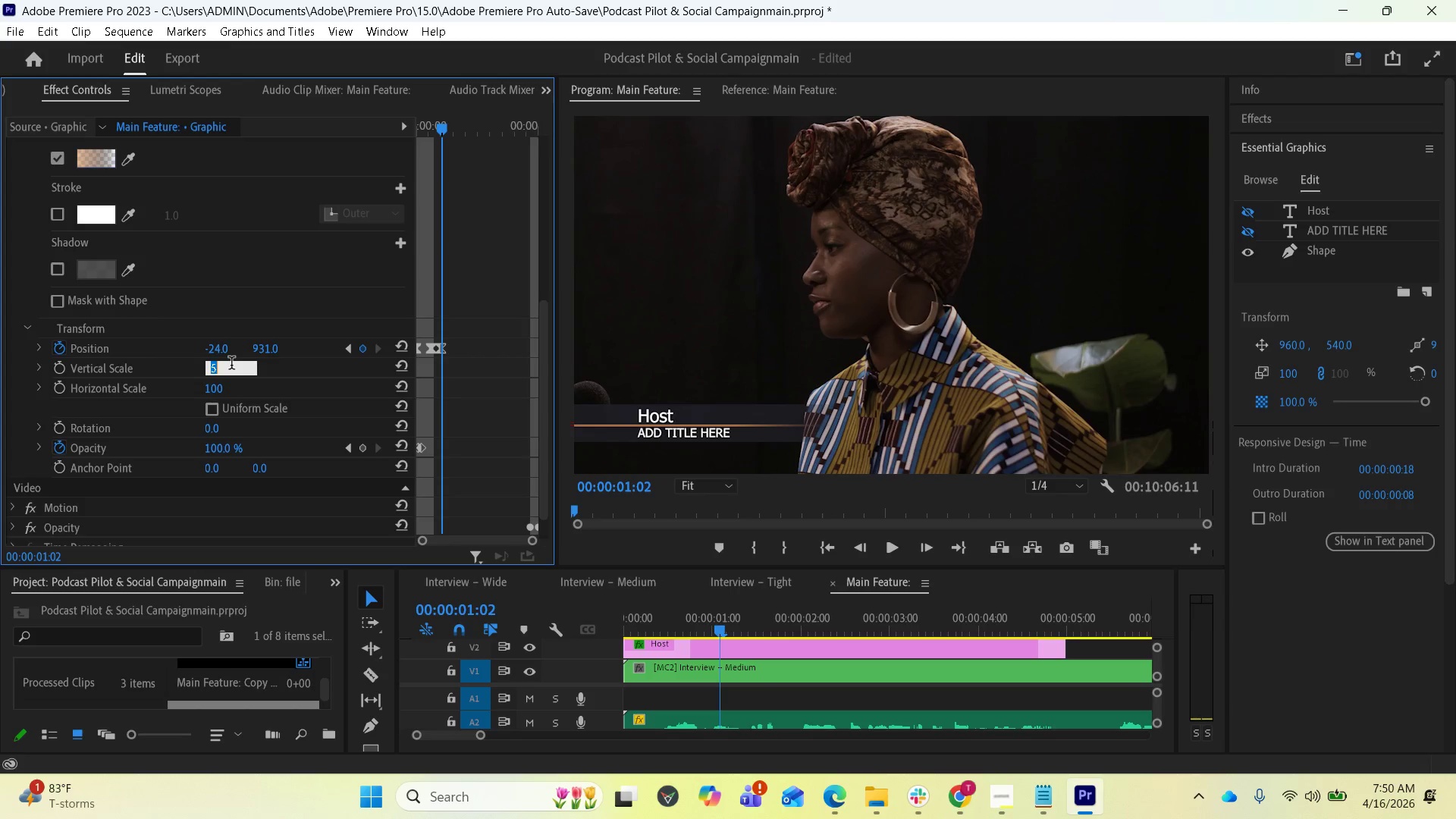 
key(3)
 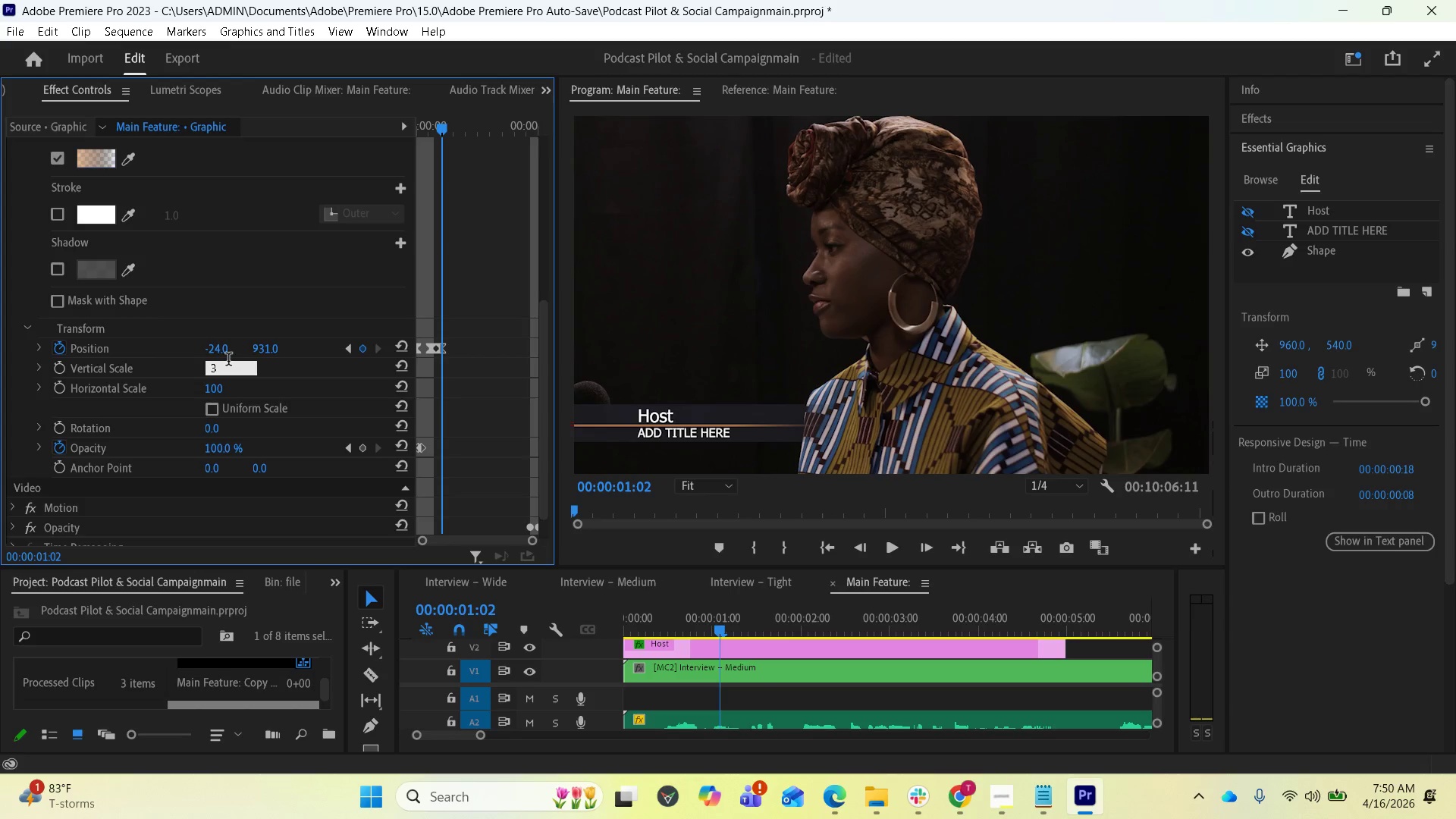 
key(Enter)
 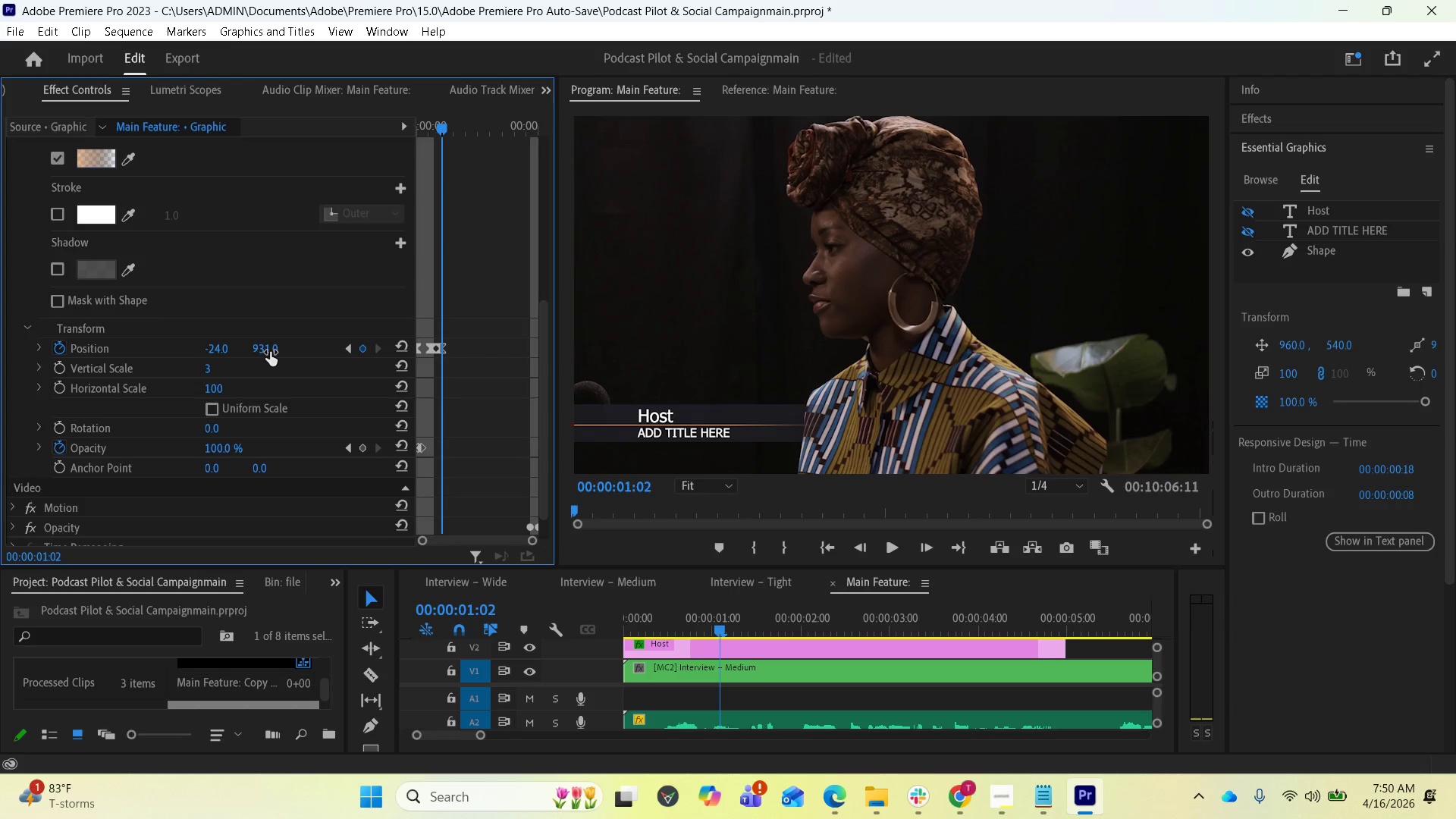 
left_click([270, 347])
 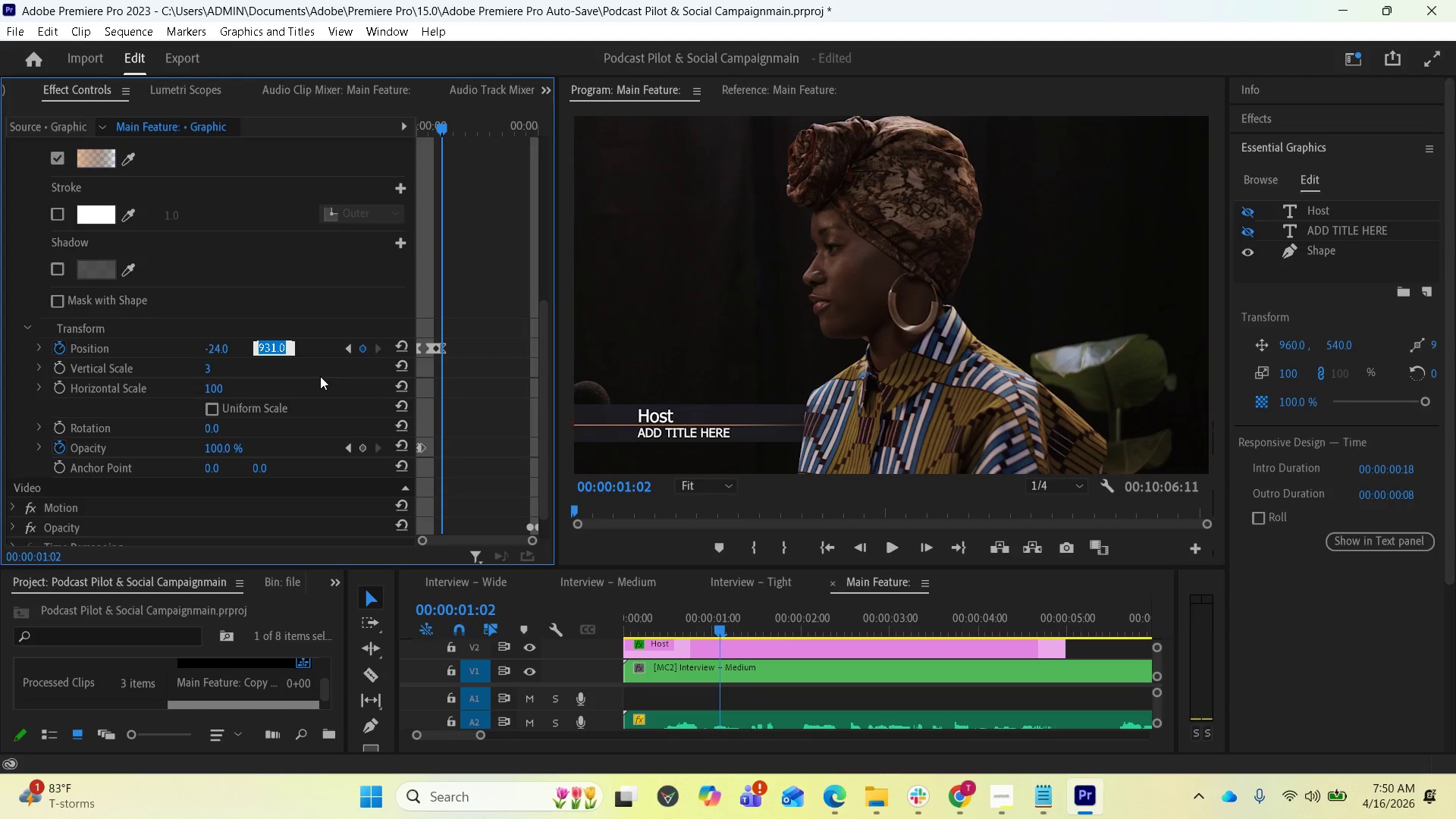 
hold_key(key=ControlLeft, duration=1.89)
 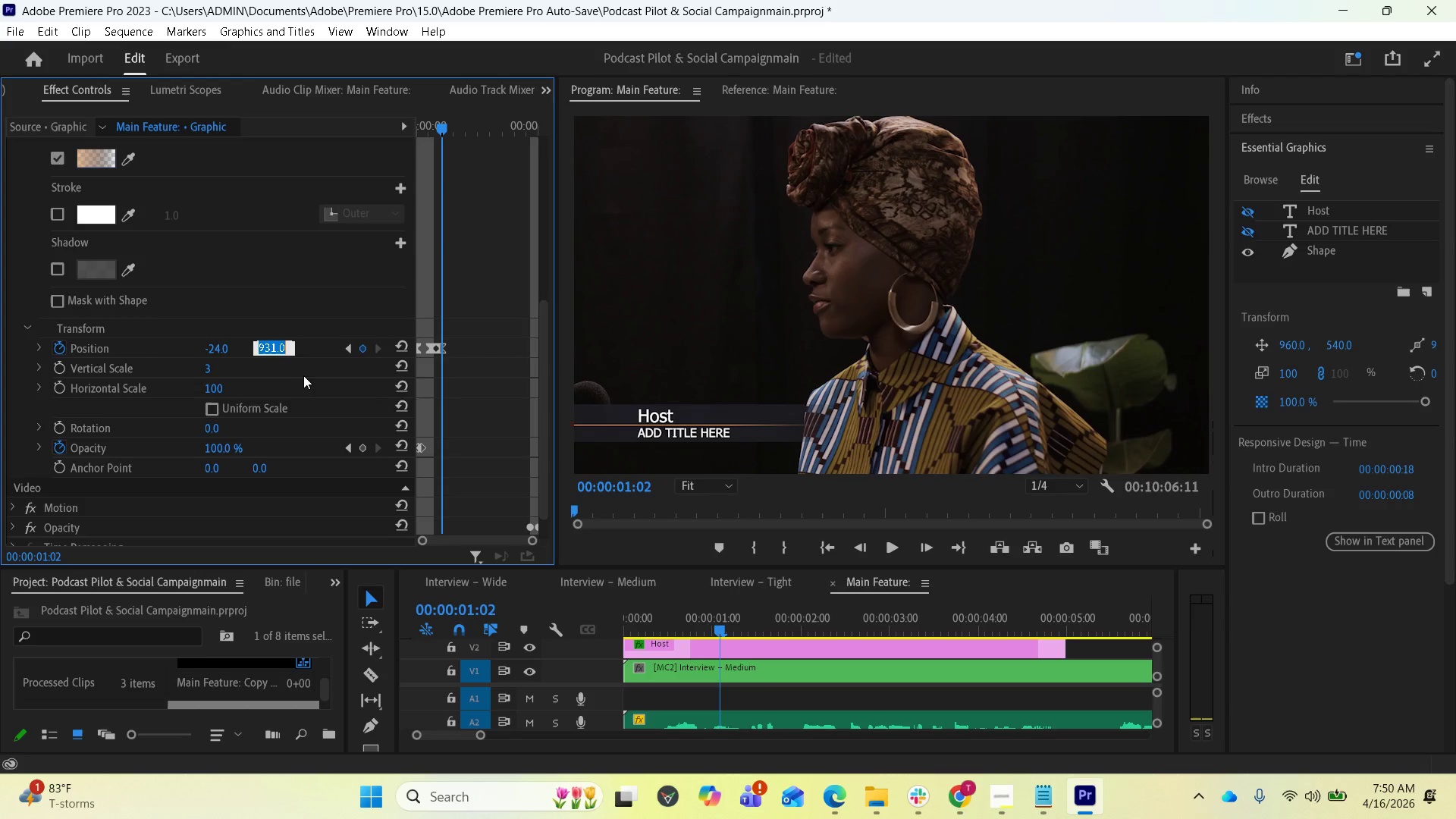 
hold_key(key=C, duration=0.33)
 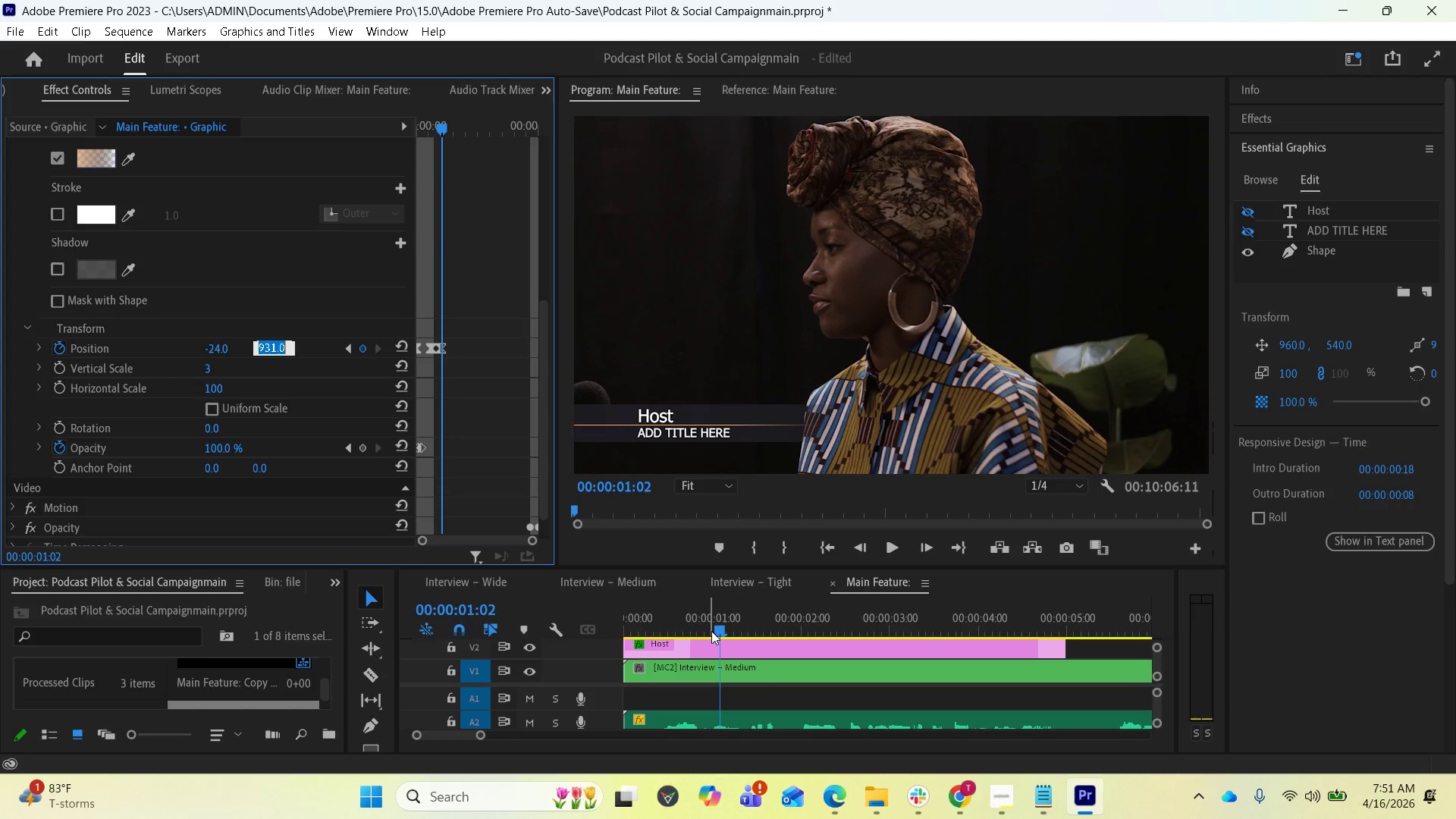 
wait(8.83)
 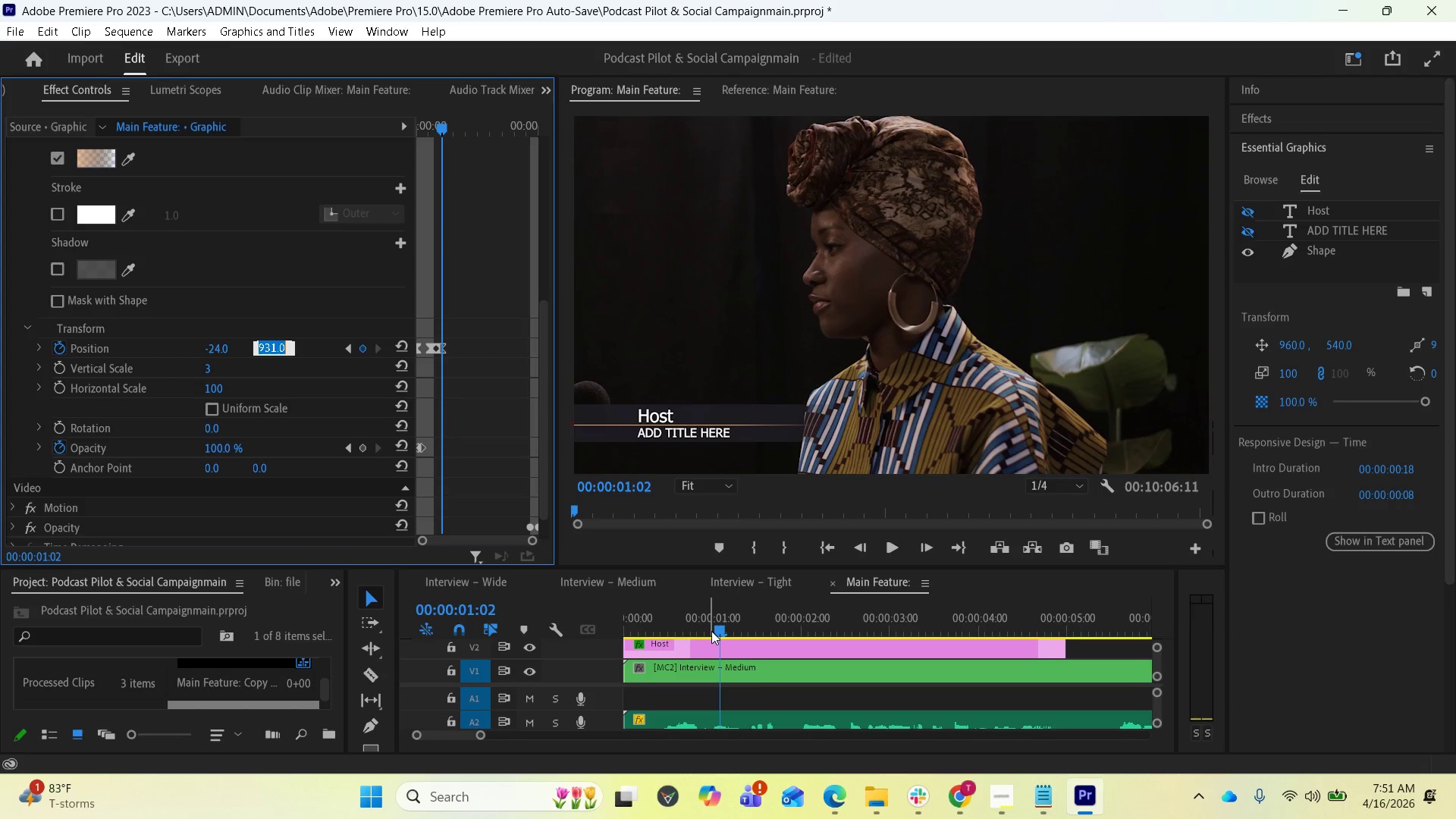 
left_click([684, 595])
 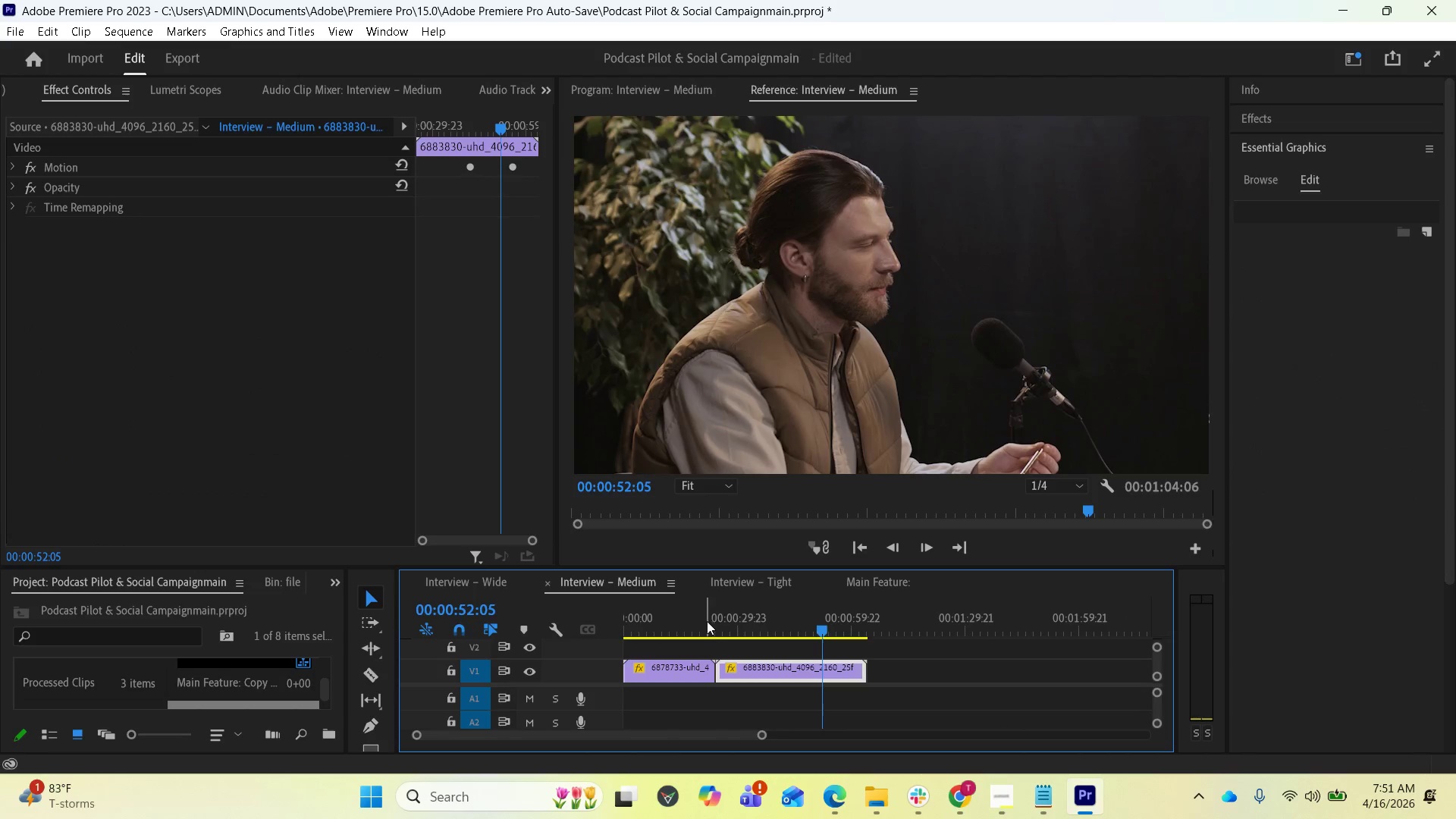 
scroll: coordinate [730, 658], scroll_direction: up, amount: 1.0
 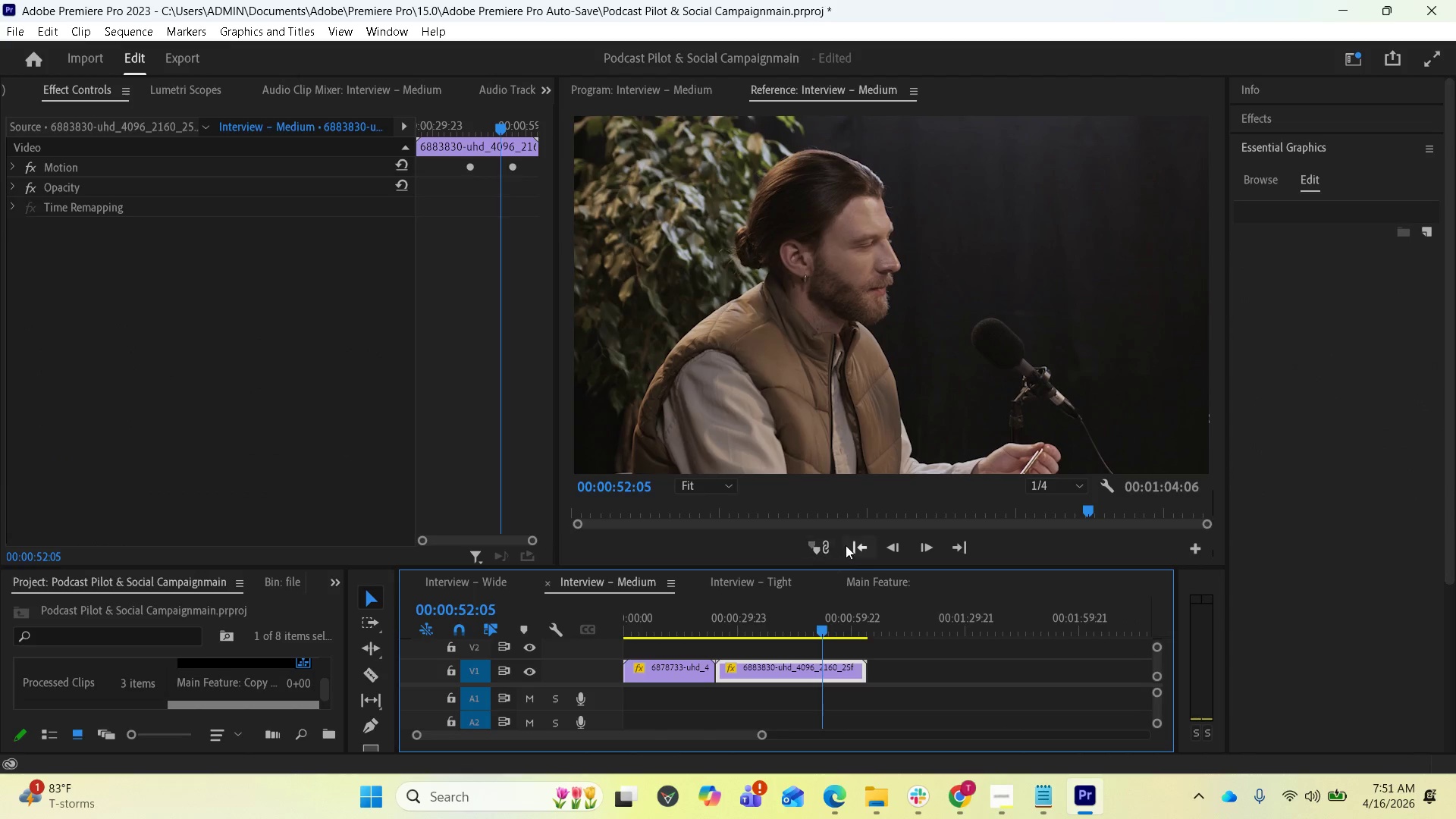 
left_click([853, 545])
 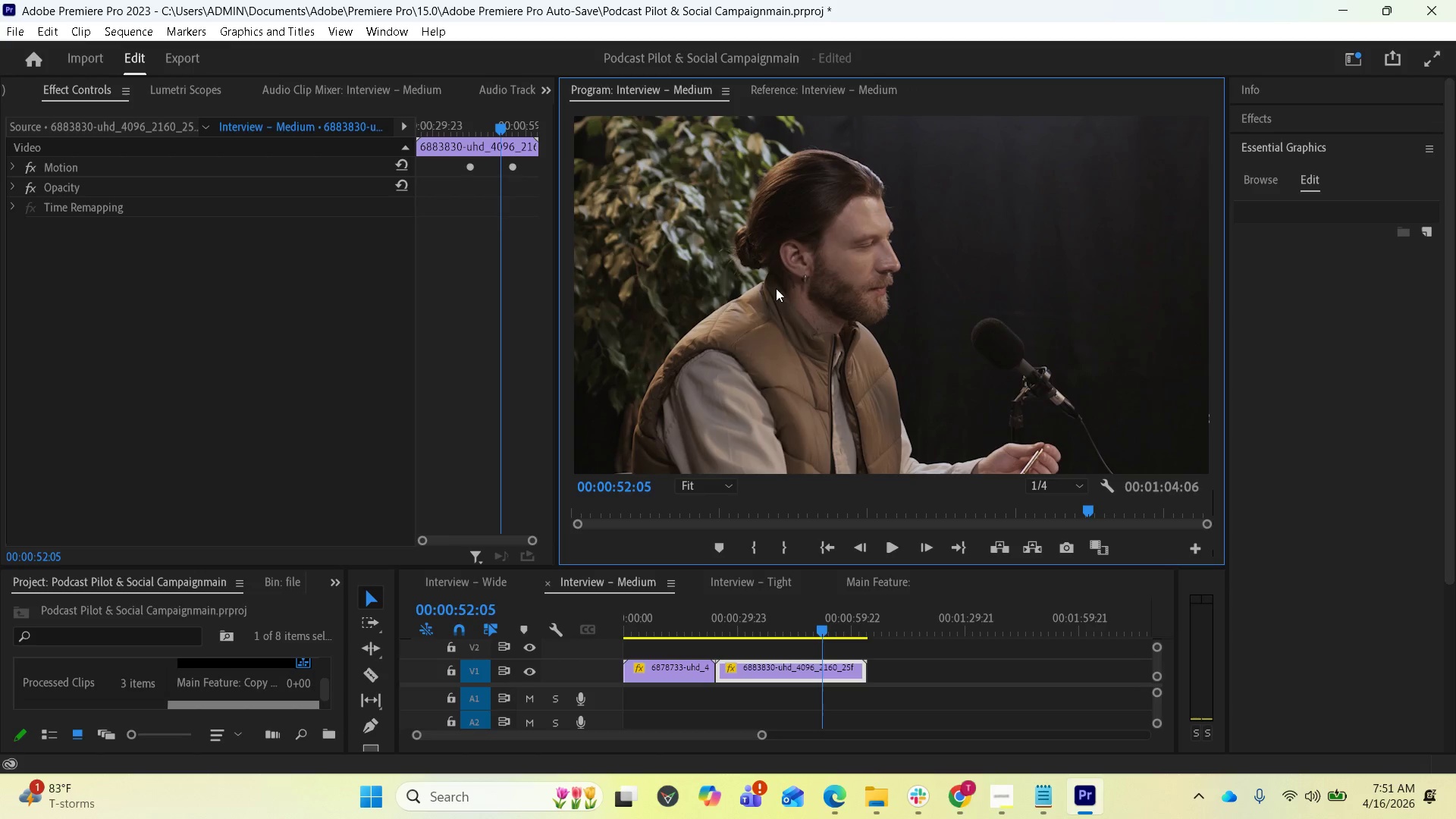 
left_click([826, 542])
 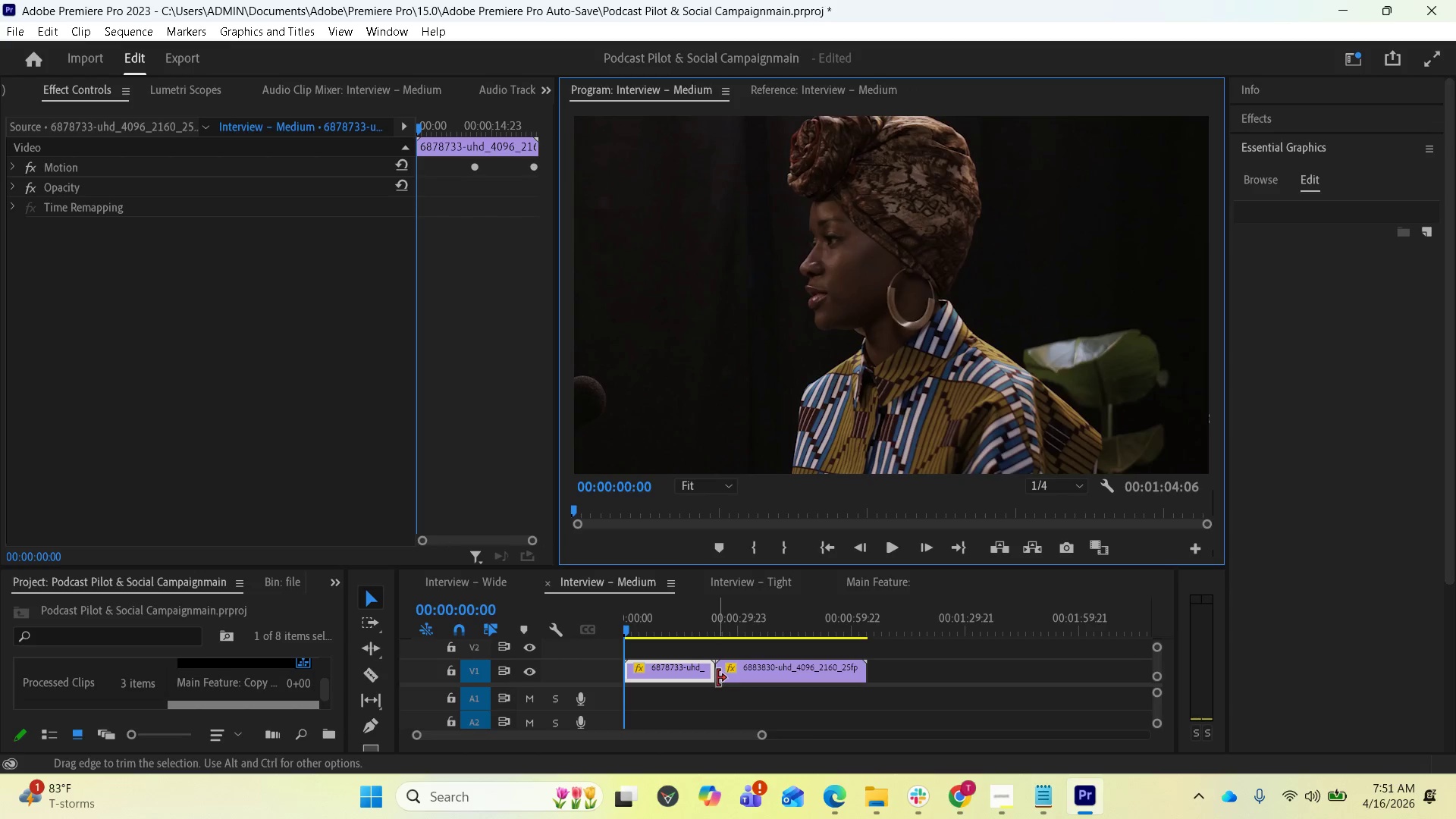 
scroll: coordinate [714, 655], scroll_direction: up, amount: 3.0
 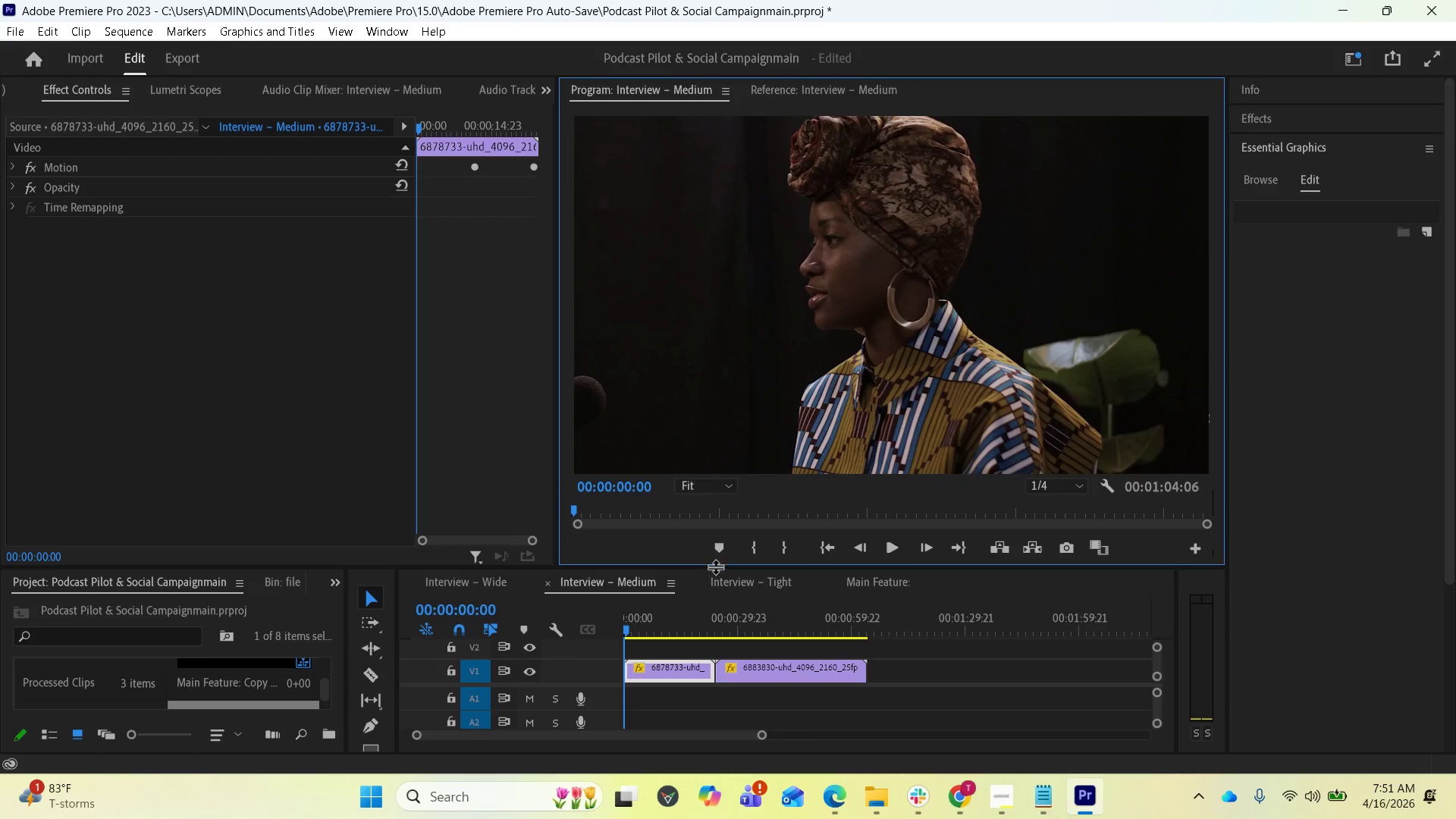 
left_click_drag(start_coordinate=[711, 565], to_coordinate=[731, 363])
 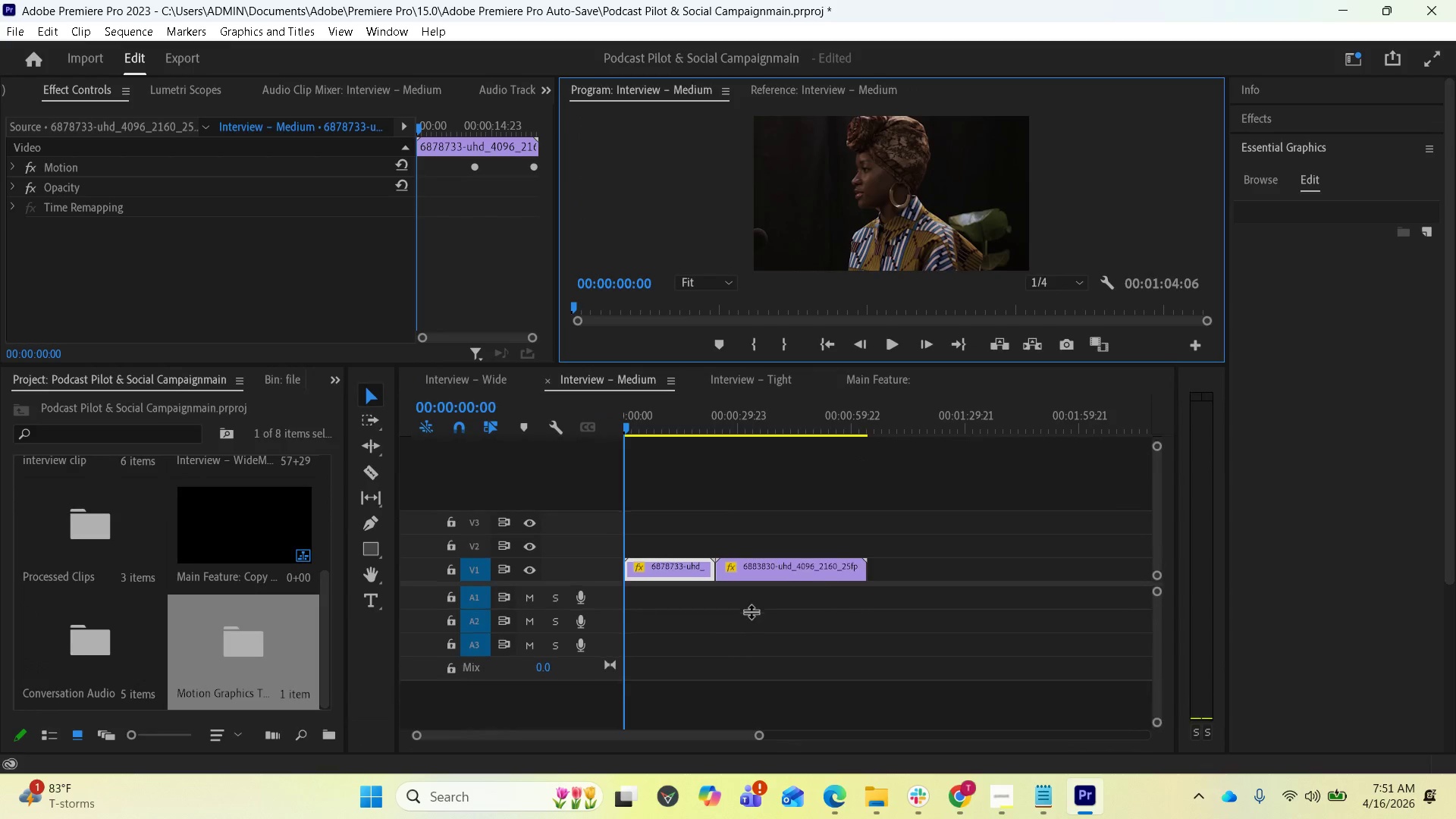 
scroll: coordinate [758, 585], scroll_direction: up, amount: 3.0
 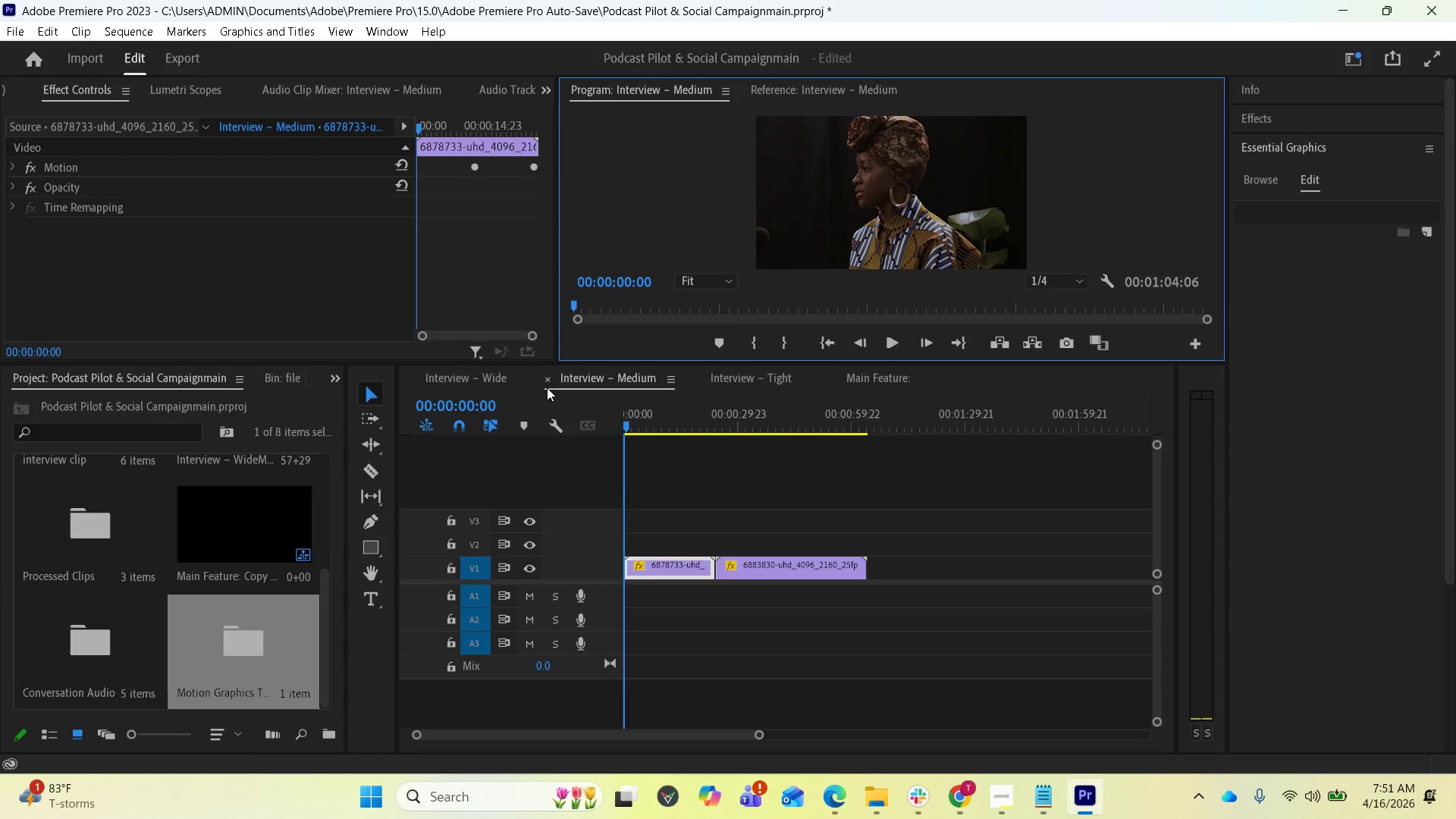 
wait(6.97)
 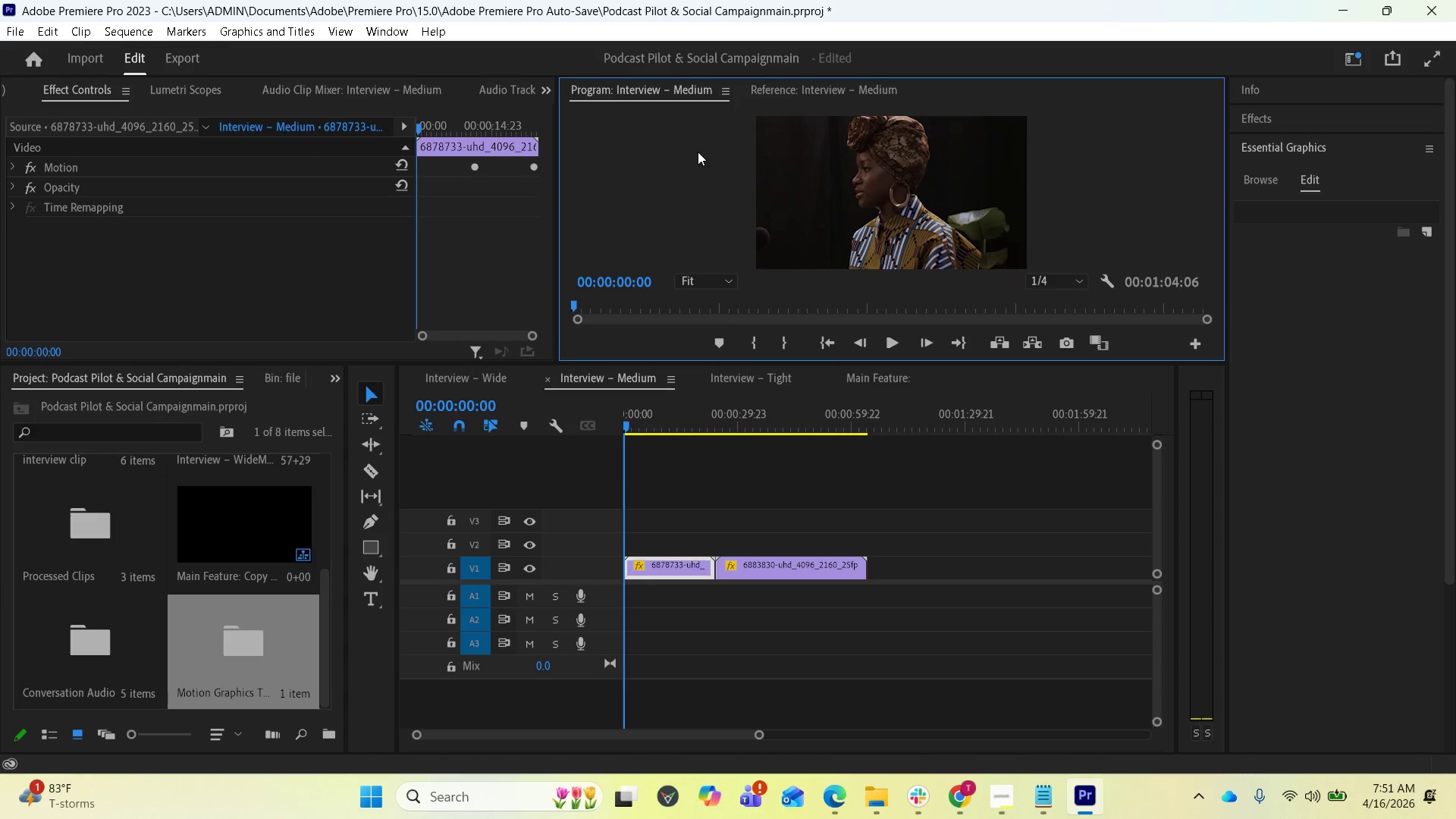 
left_click([867, 380])
 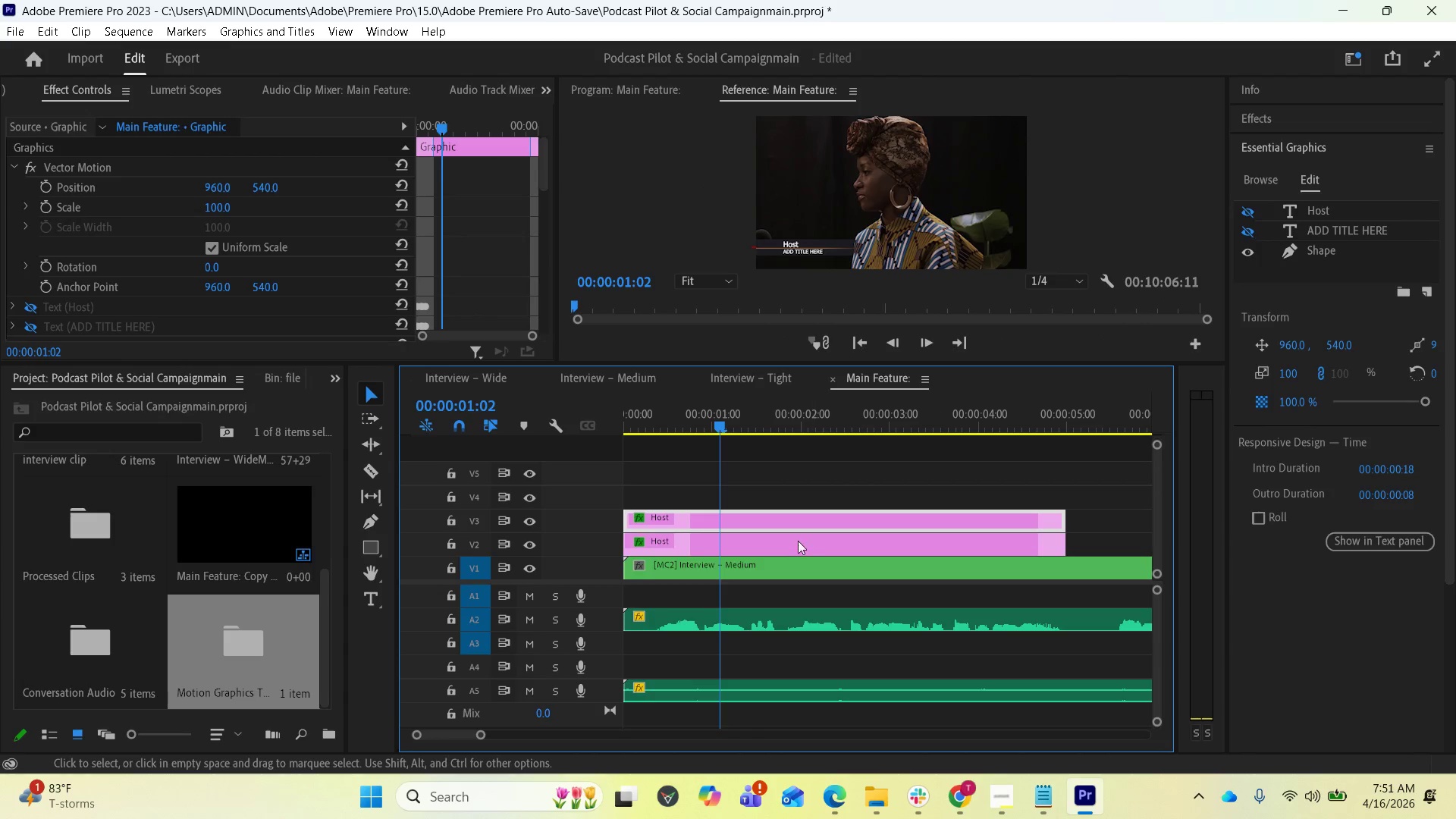 
left_click([775, 517])
 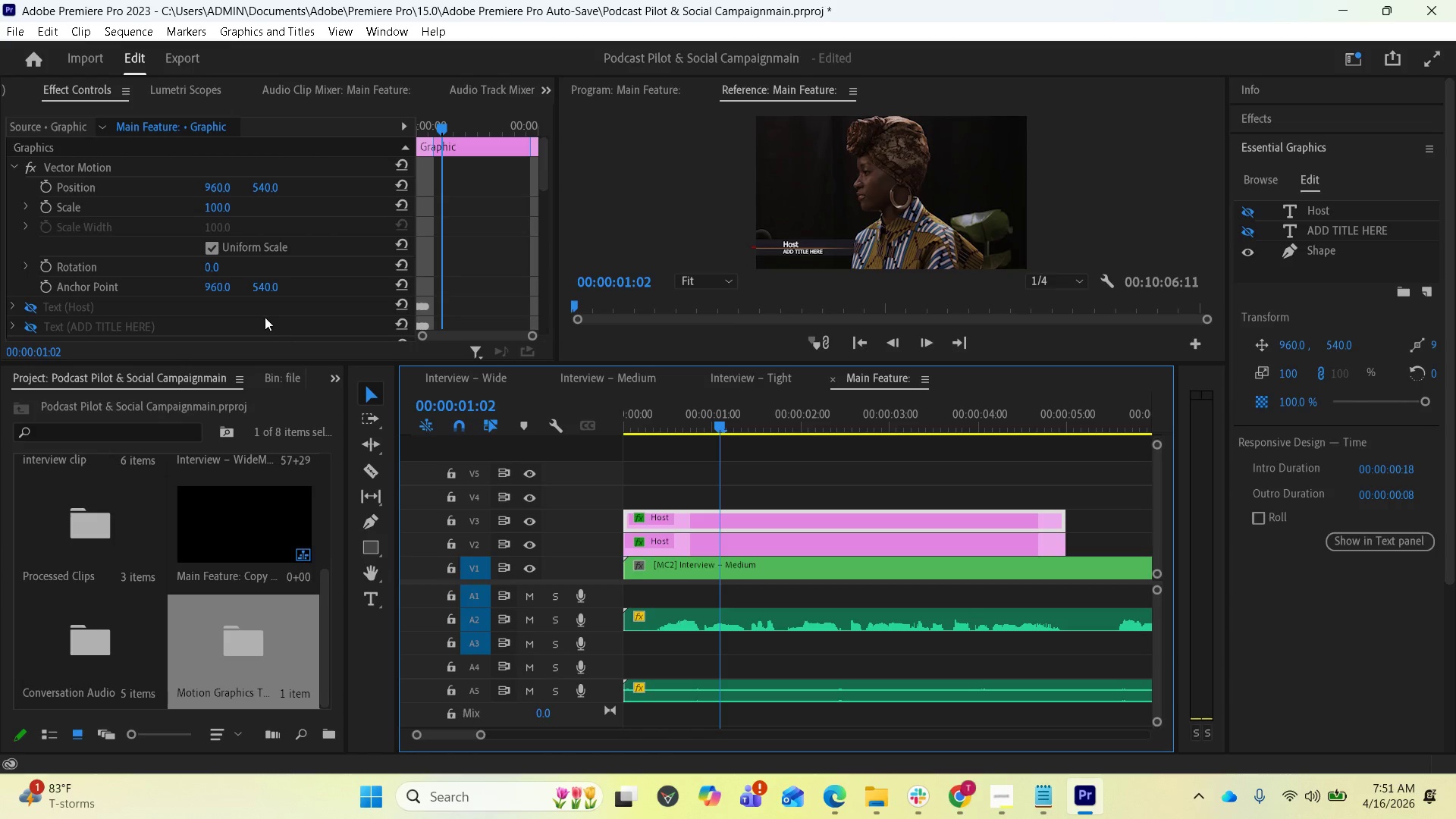 
key(Control+Z)
 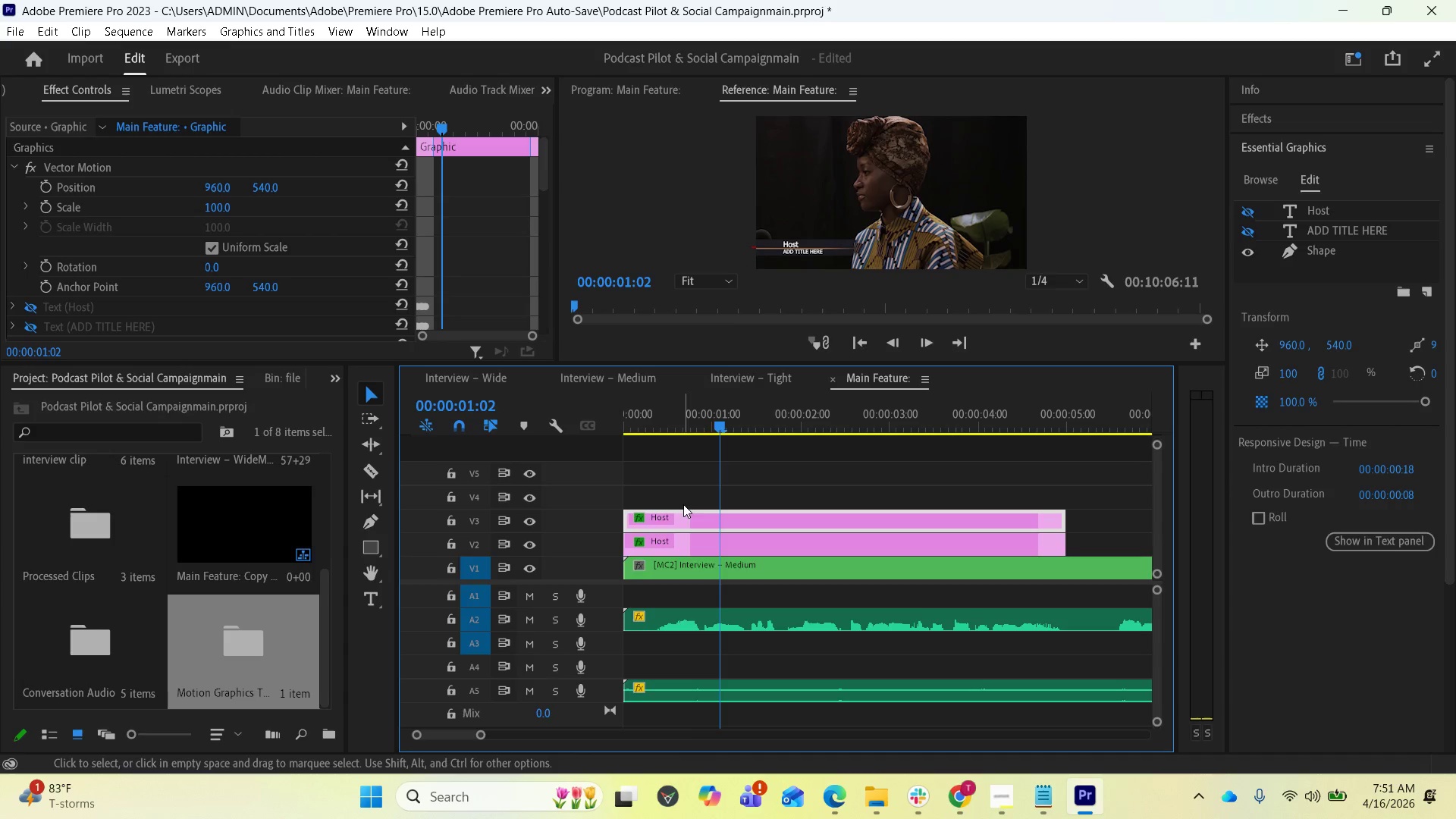 
key(Control+Z)
 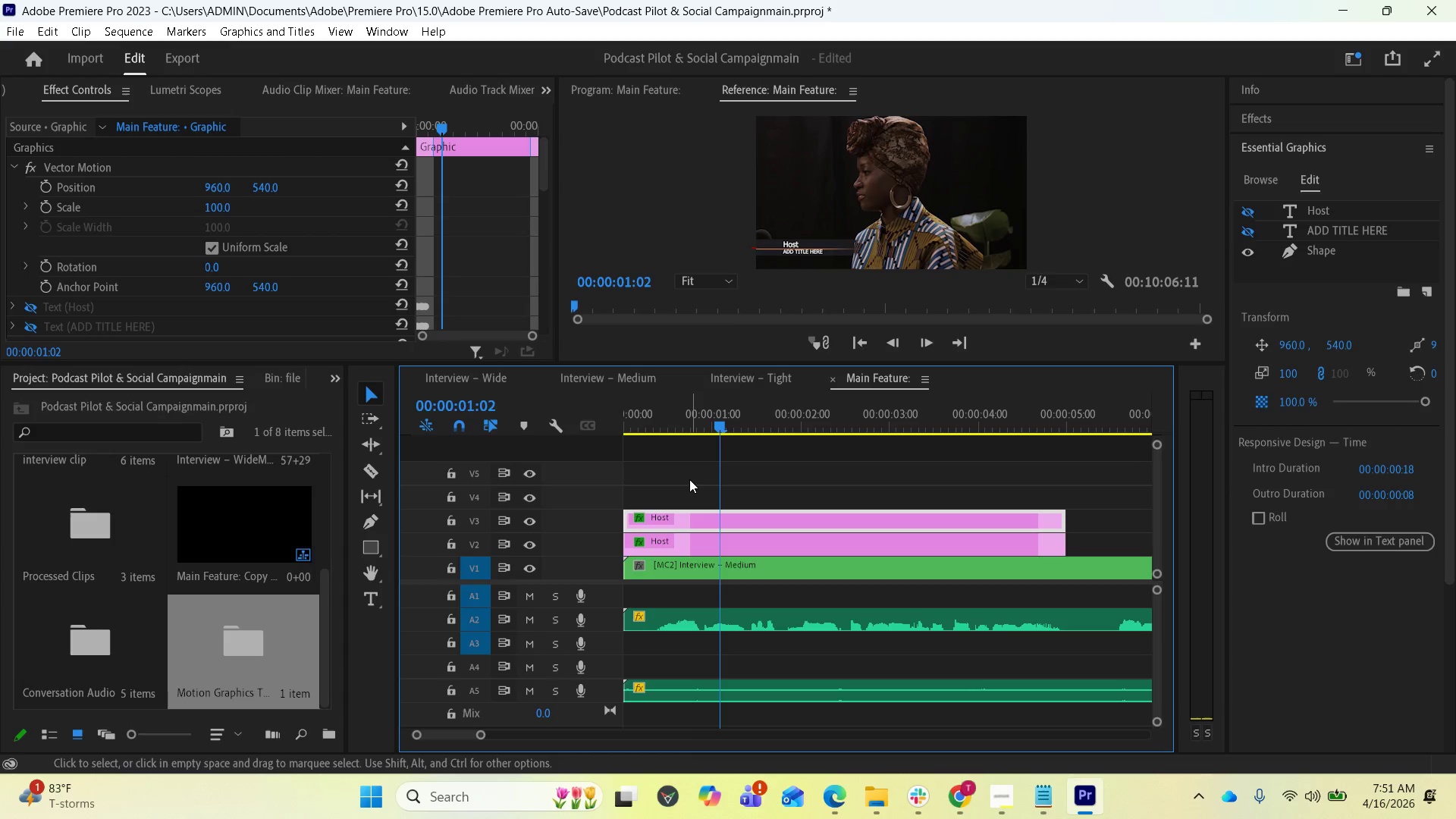 
key(Control+Z)
 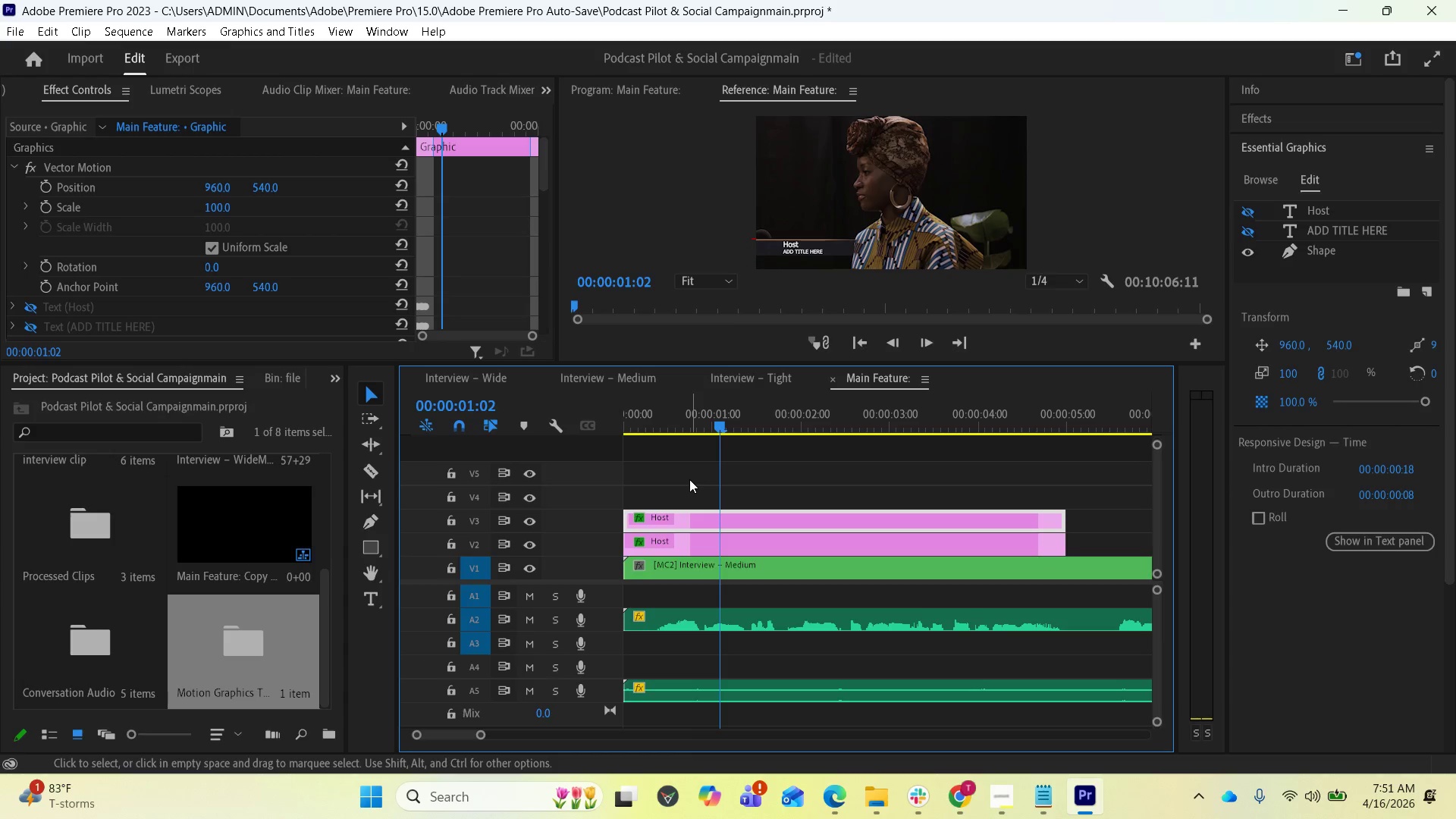 
key(Control+Z)
 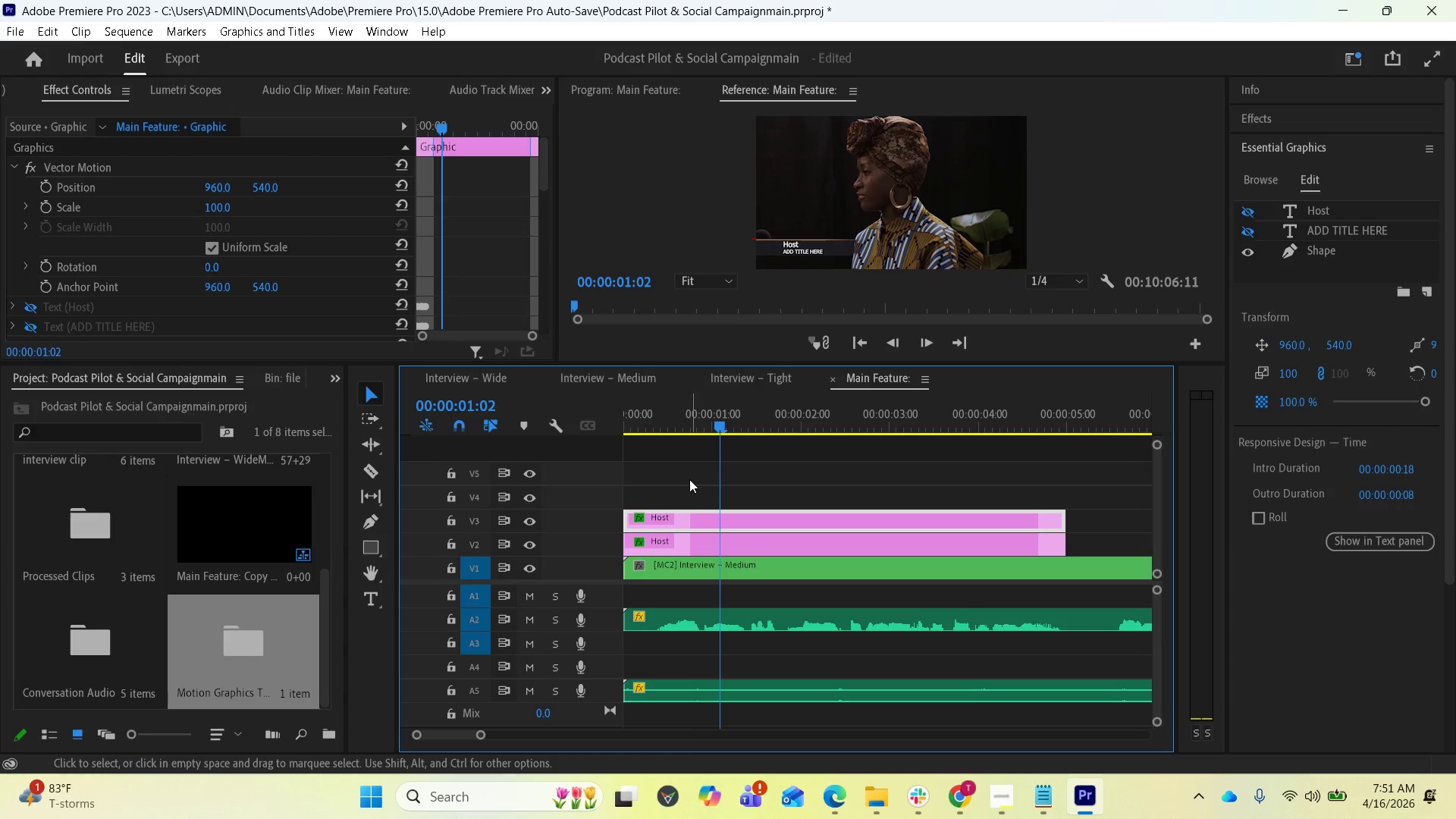 
key(Control+Z)
 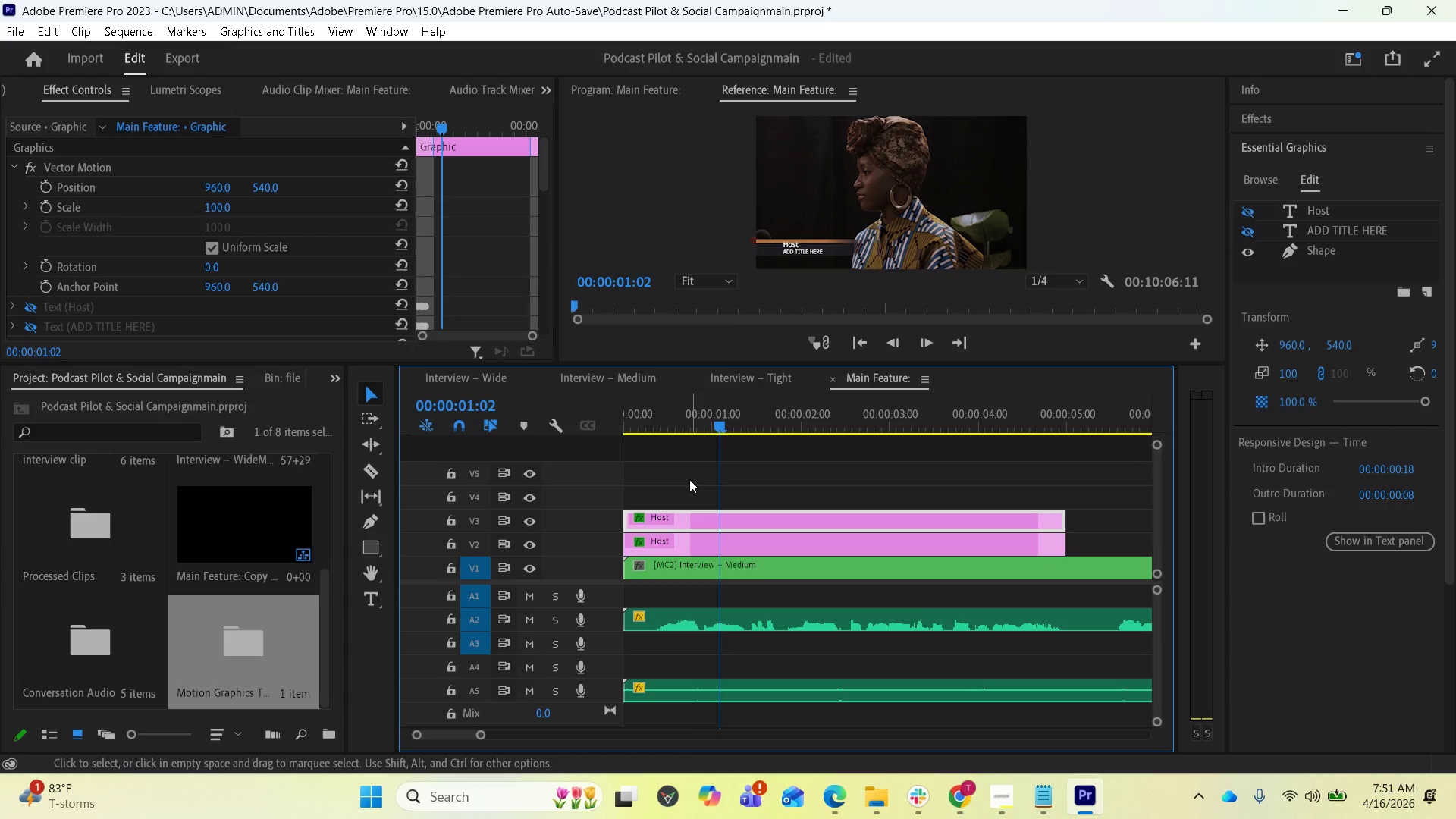 
key(Control+Z)
 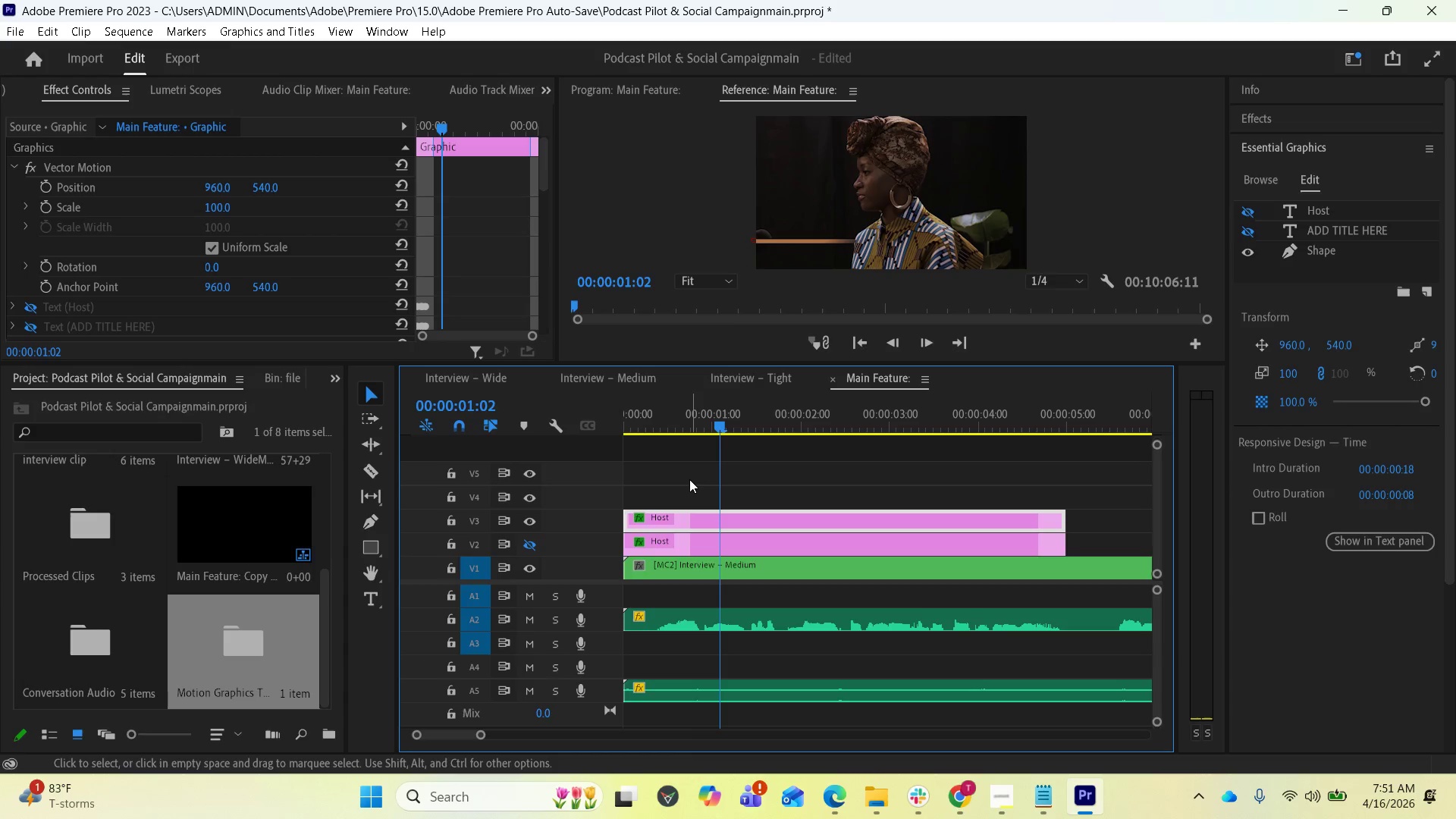 
key(Control+Z)
 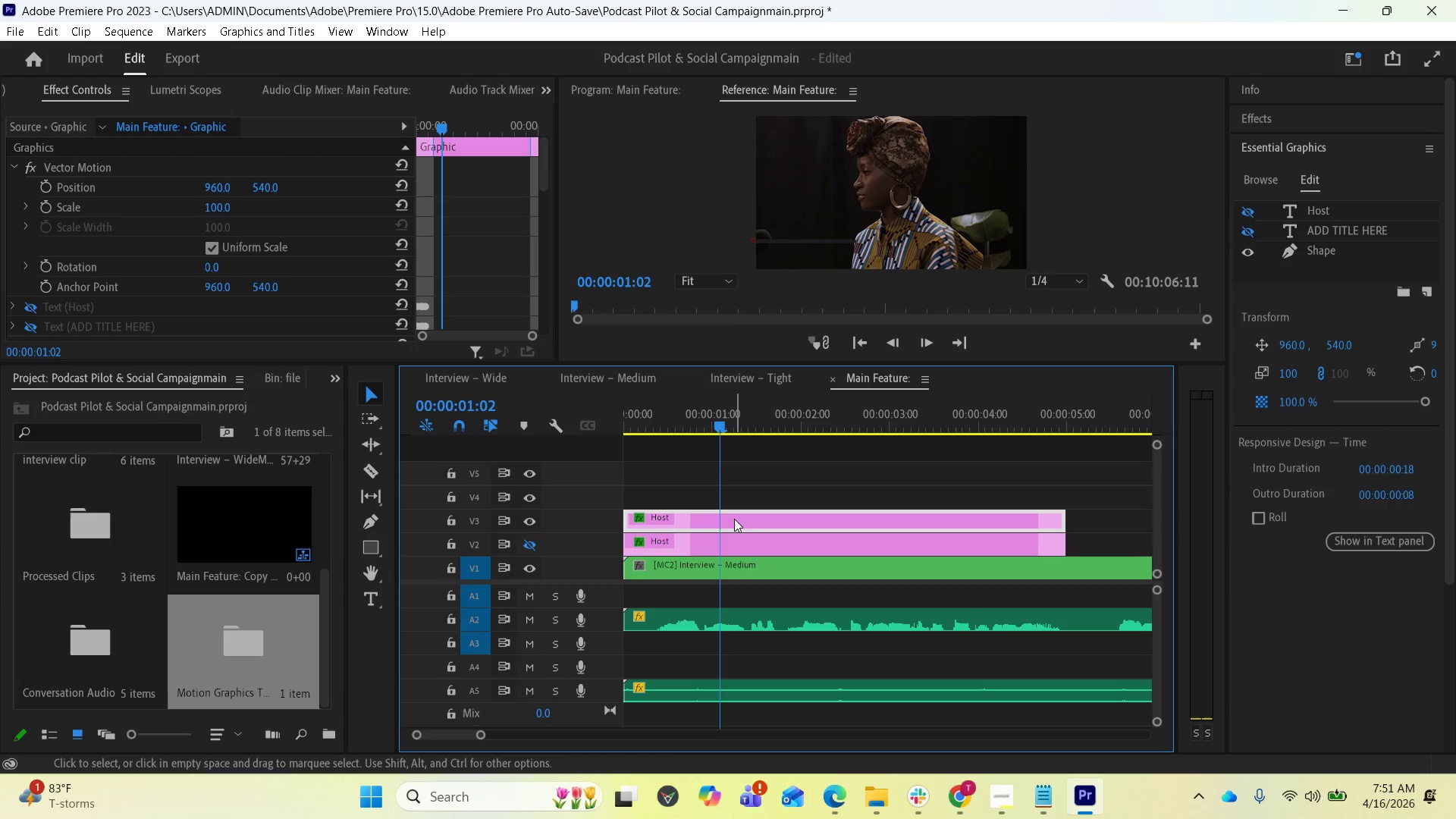 
scroll: coordinate [243, 269], scroll_direction: up, amount: 2.0
 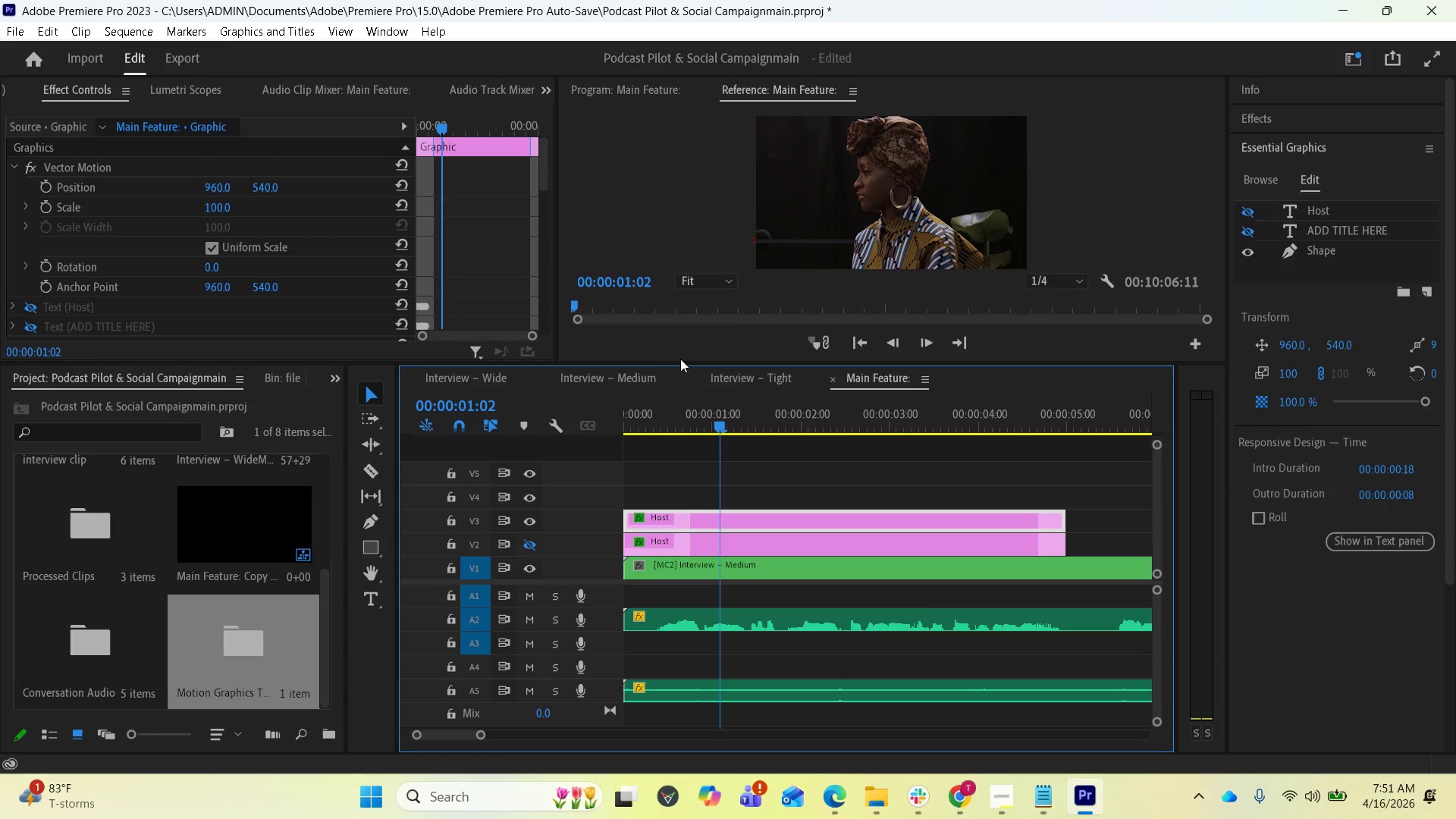 
left_click_drag(start_coordinate=[680, 365], to_coordinate=[679, 516])
 